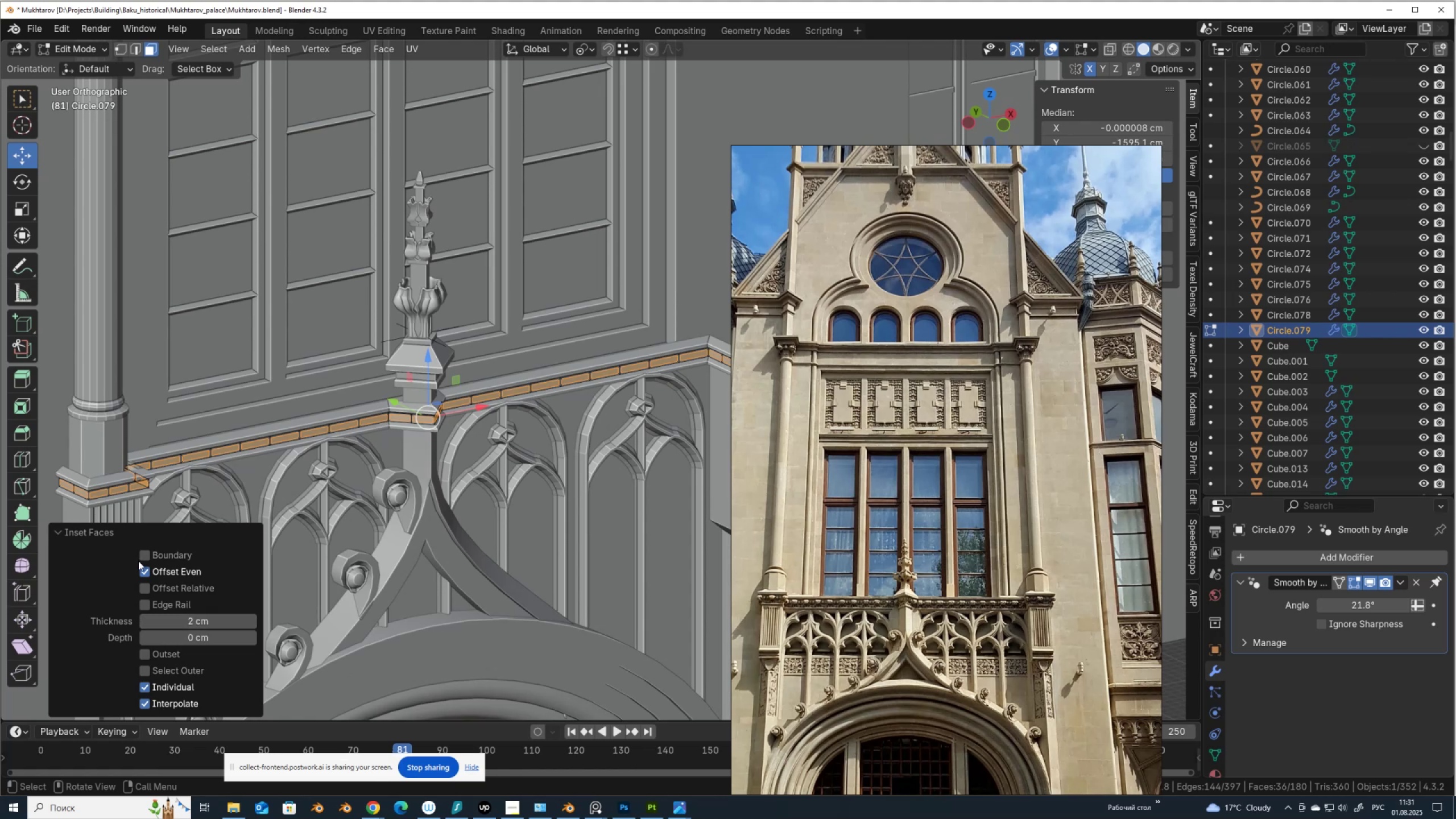 
left_click([148, 553])
 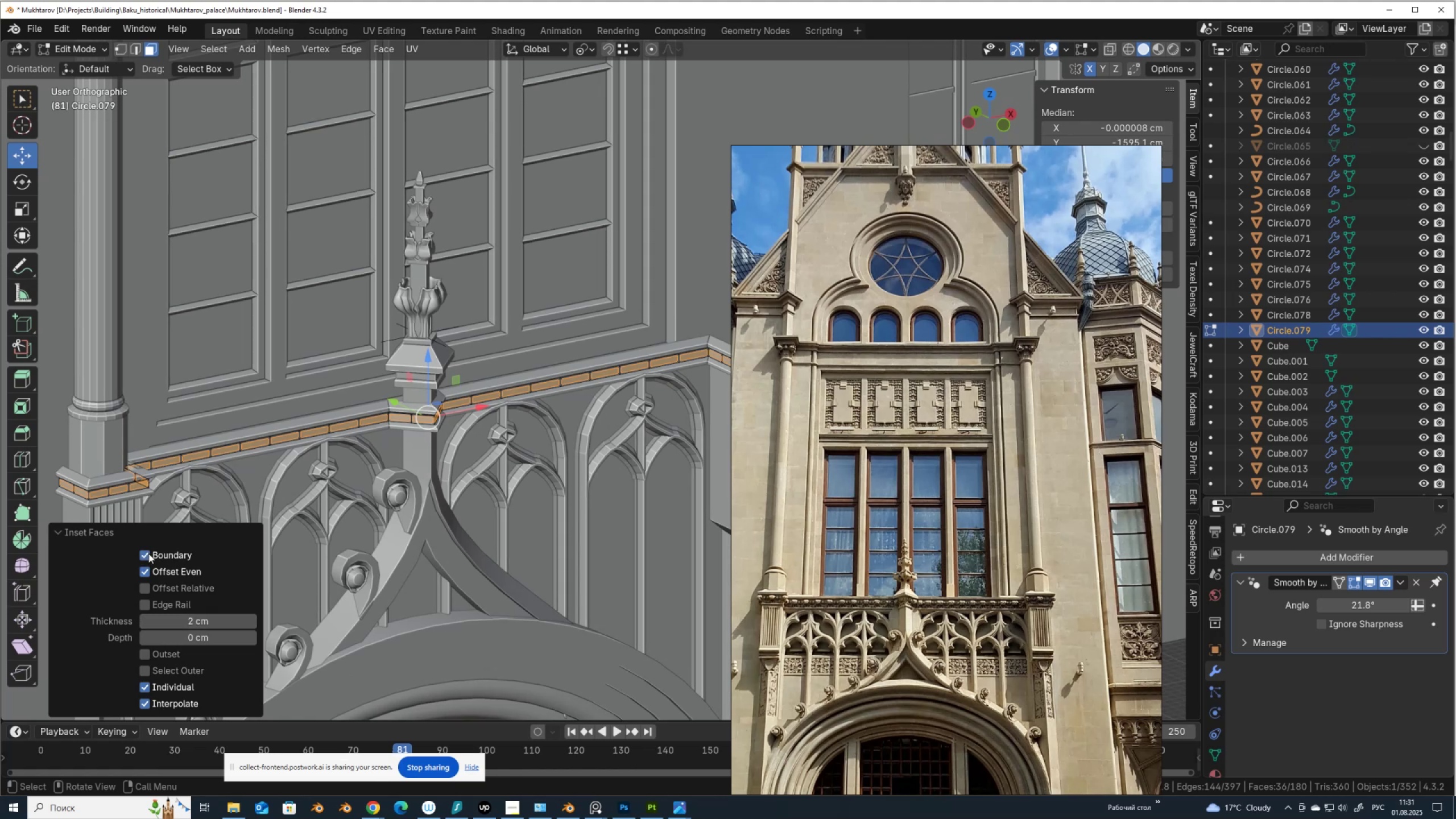 
scroll: coordinate [356, 449], scroll_direction: up, amount: 6.0
 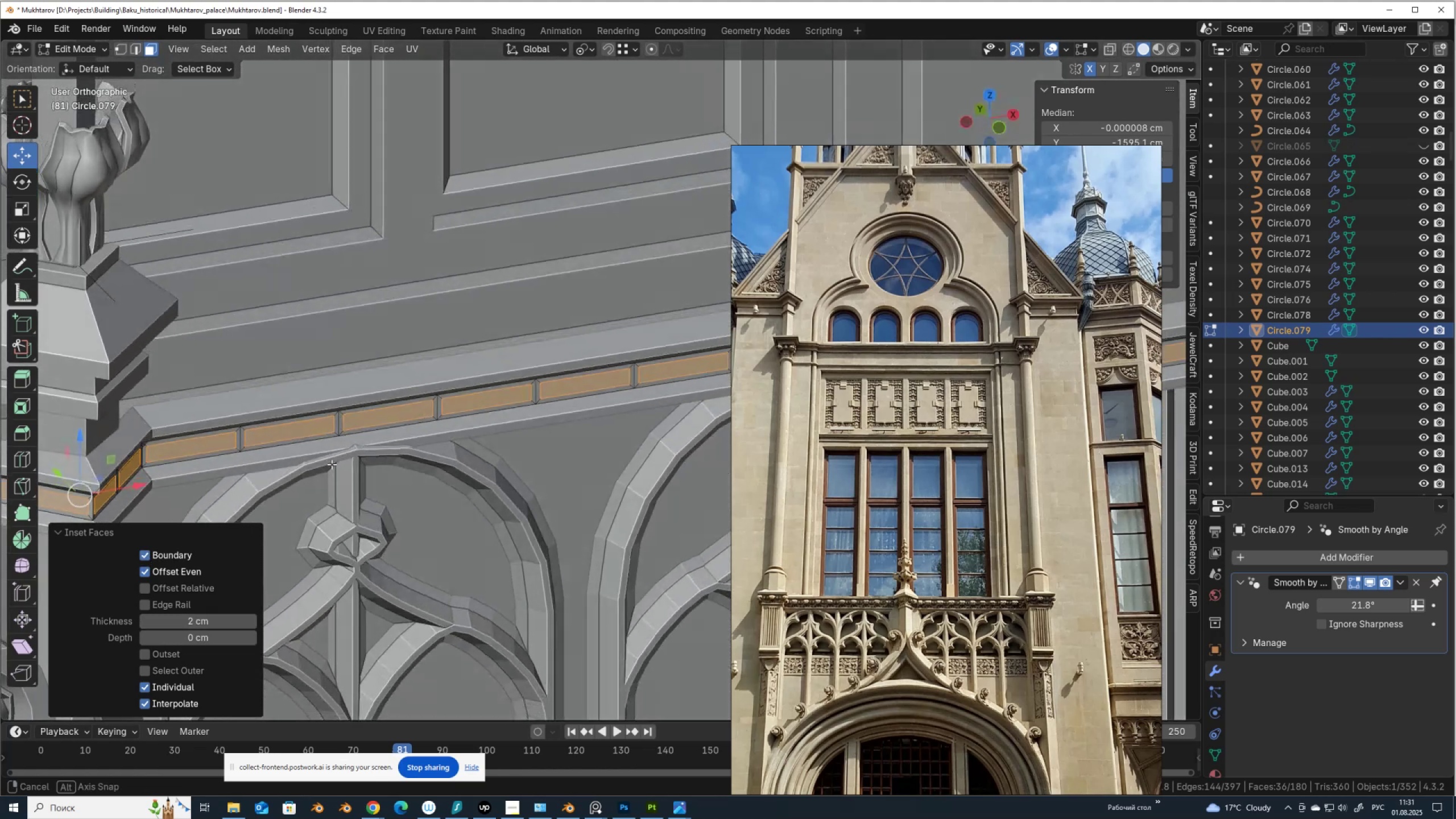 
scroll: coordinate [331, 464], scroll_direction: down, amount: 5.0
 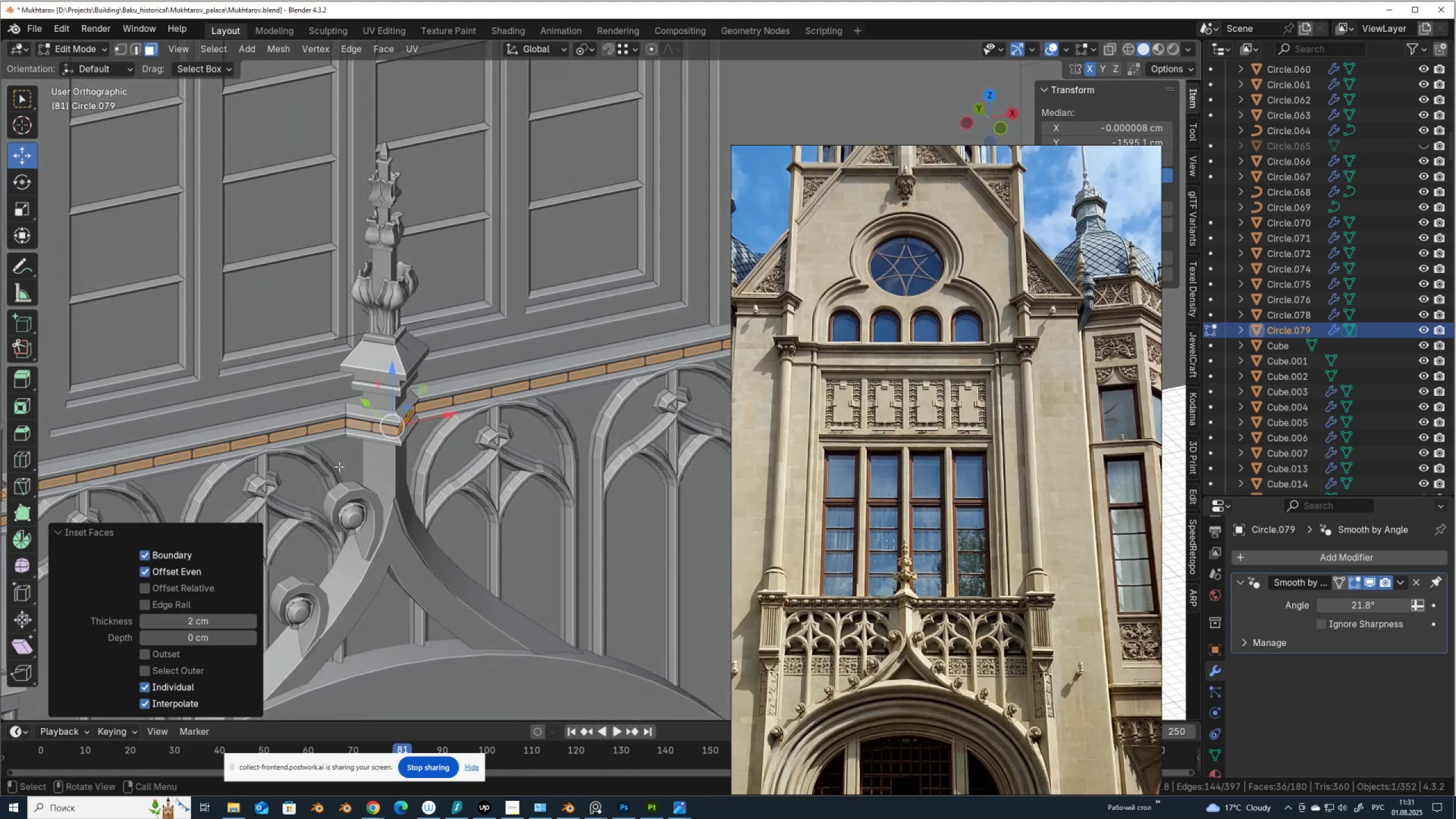 
key(Control+Z)
 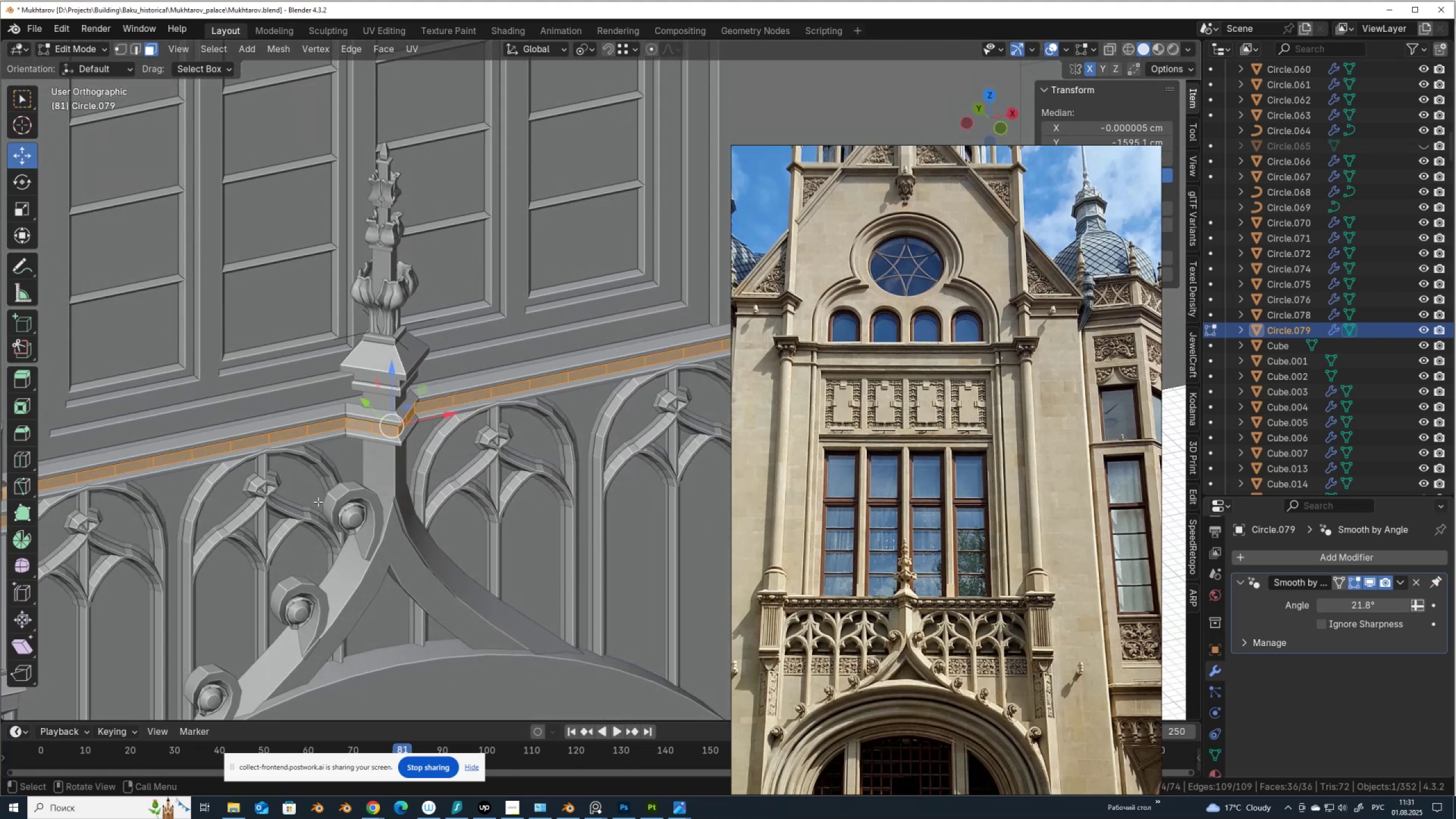 
scroll: coordinate [257, 490], scroll_direction: down, amount: 2.0
 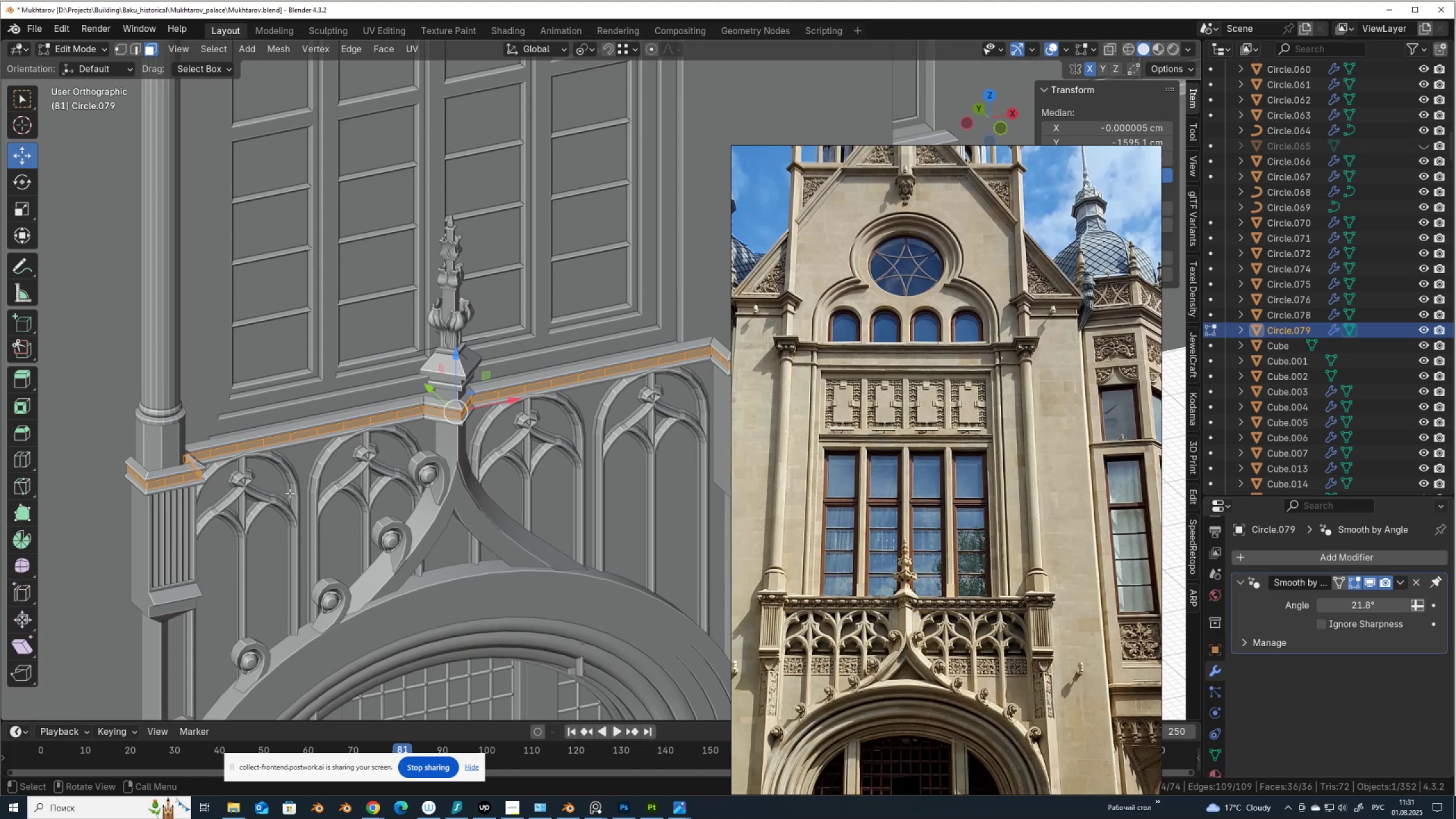 
right_click([375, 499])
 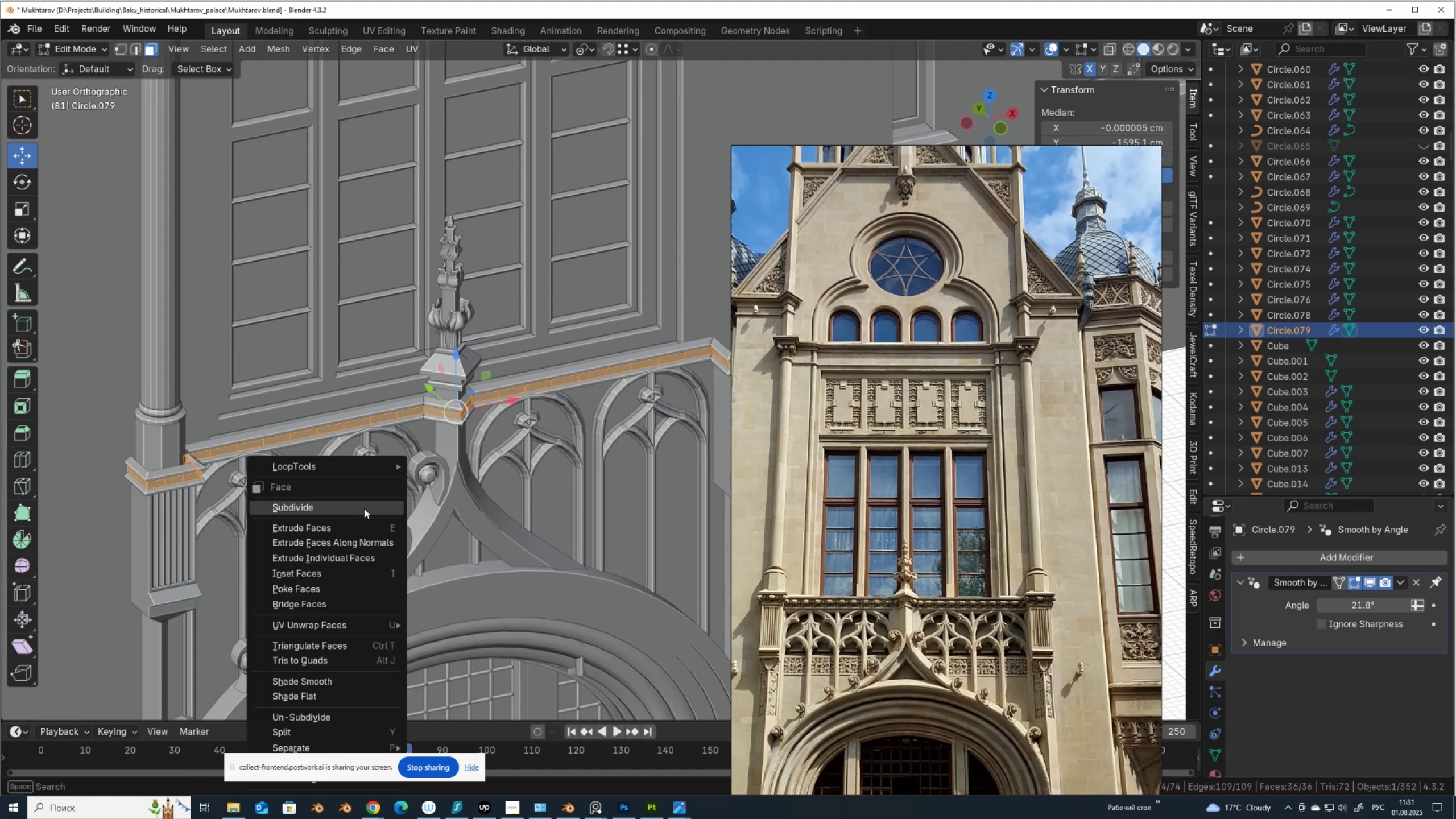 
left_click([364, 507])
 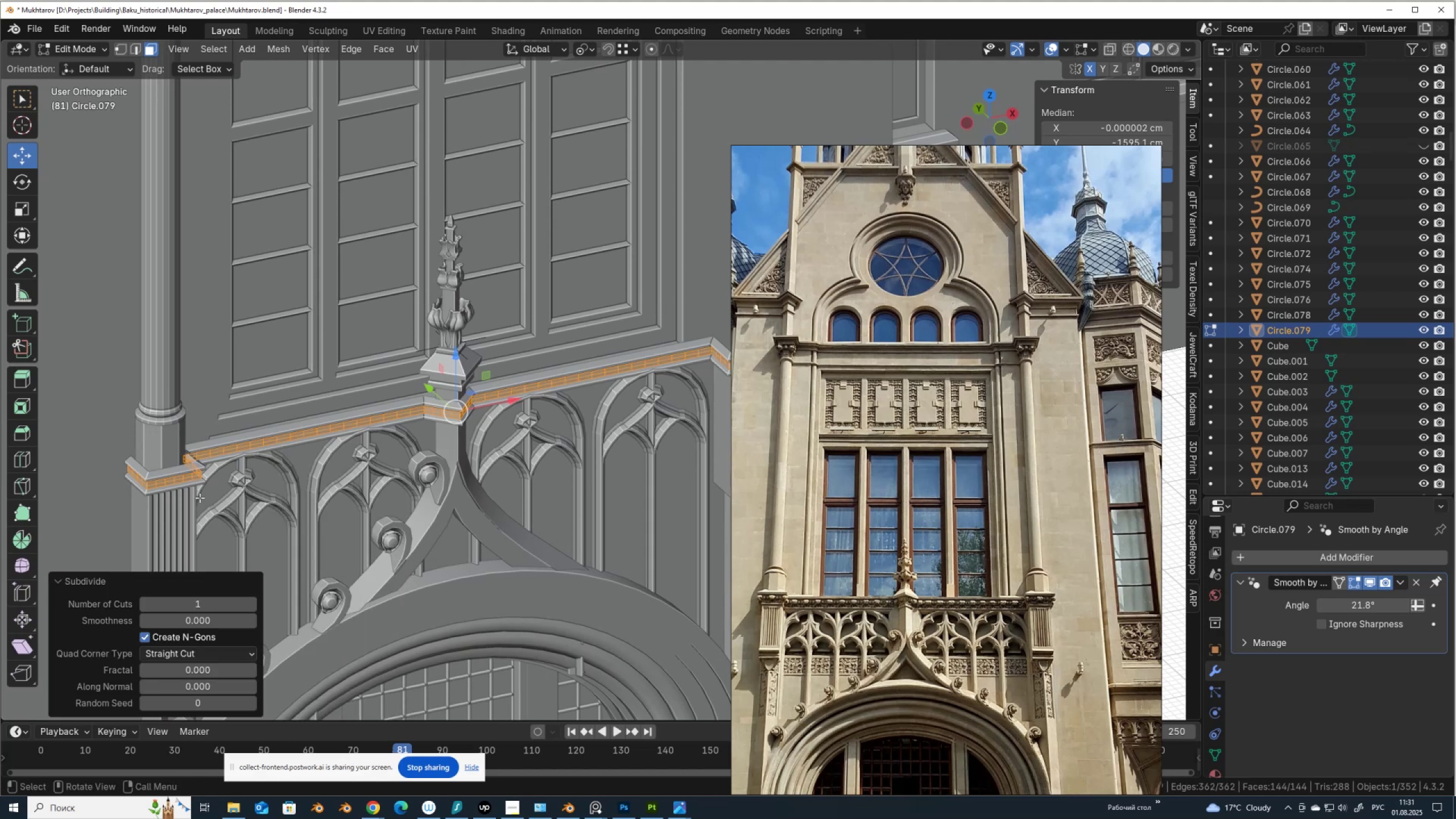 
scroll: coordinate [200, 498], scroll_direction: up, amount: 2.0
 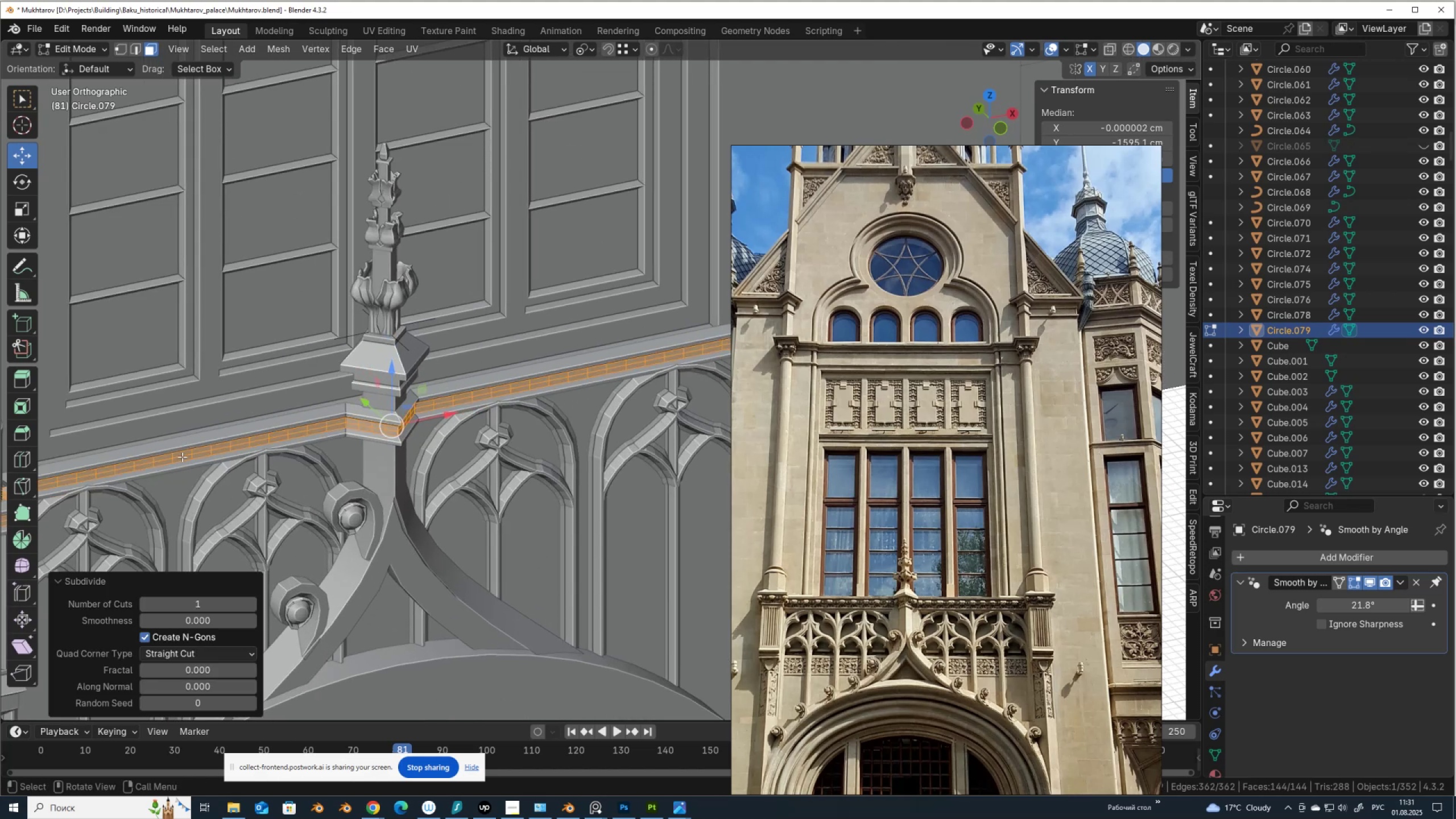 
hold_key(key=AltLeft, duration=0.58)
left_click([182, 457])
 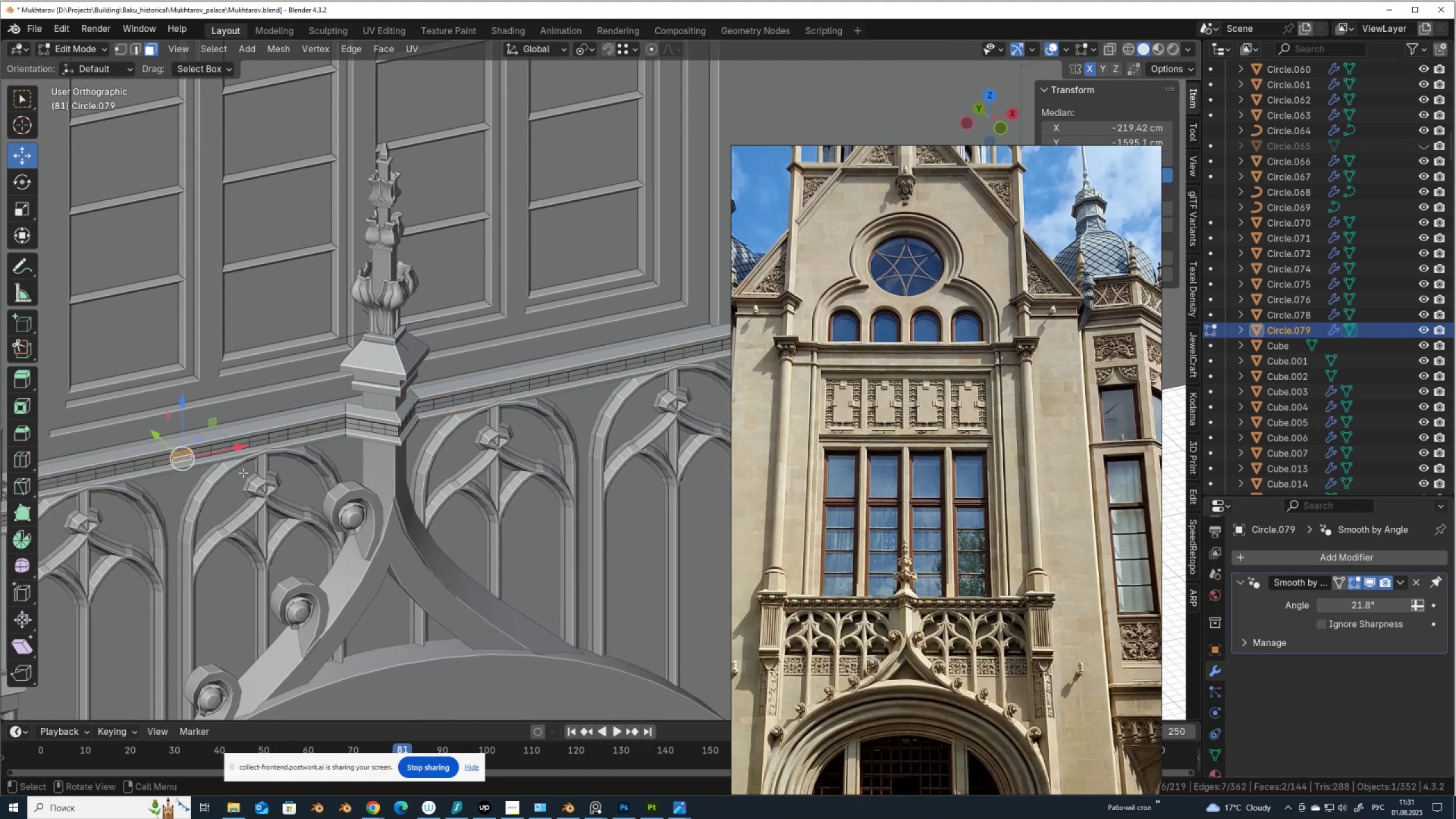 
key(Control+ControlLeft)
 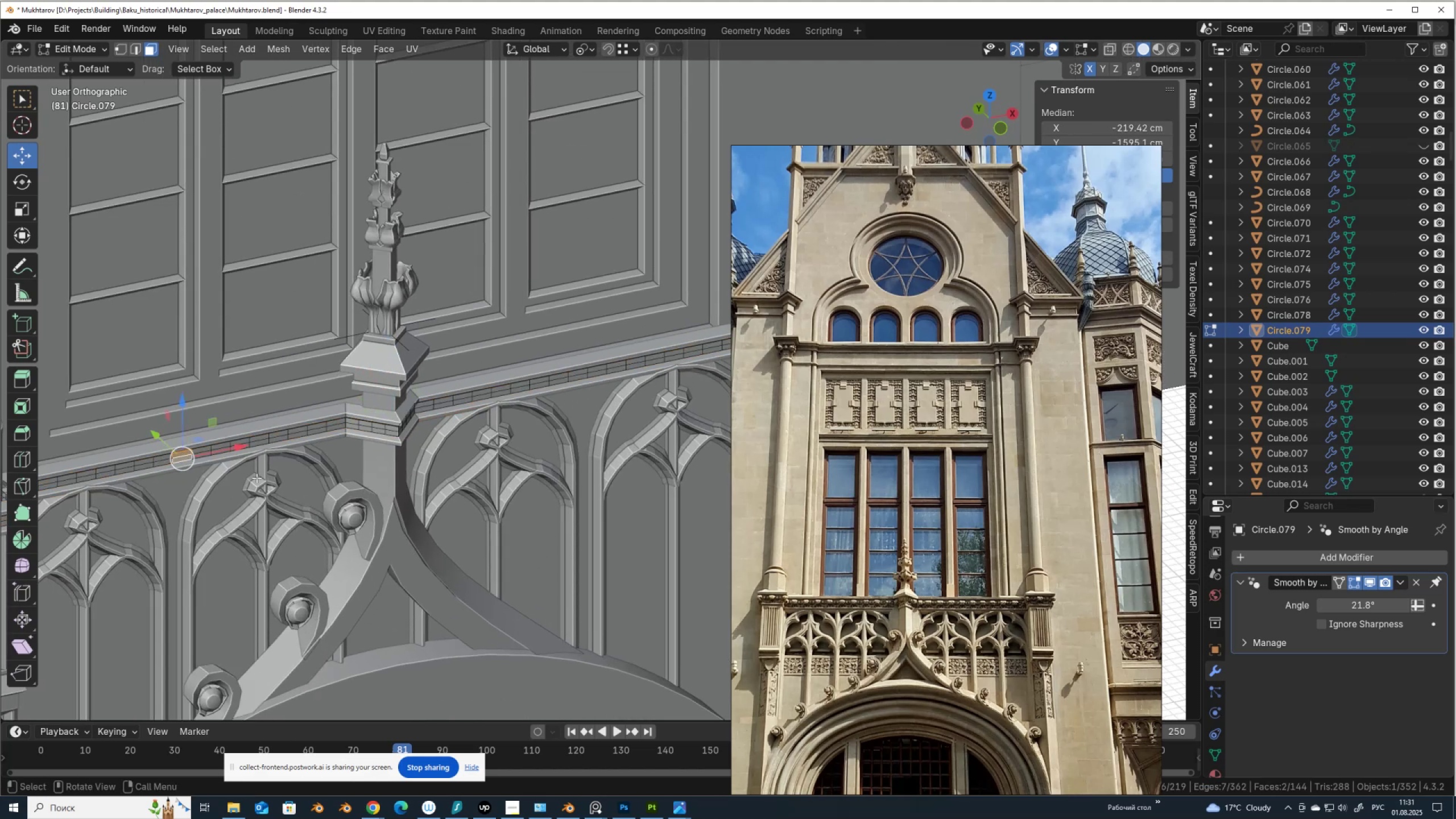 
key(2)
 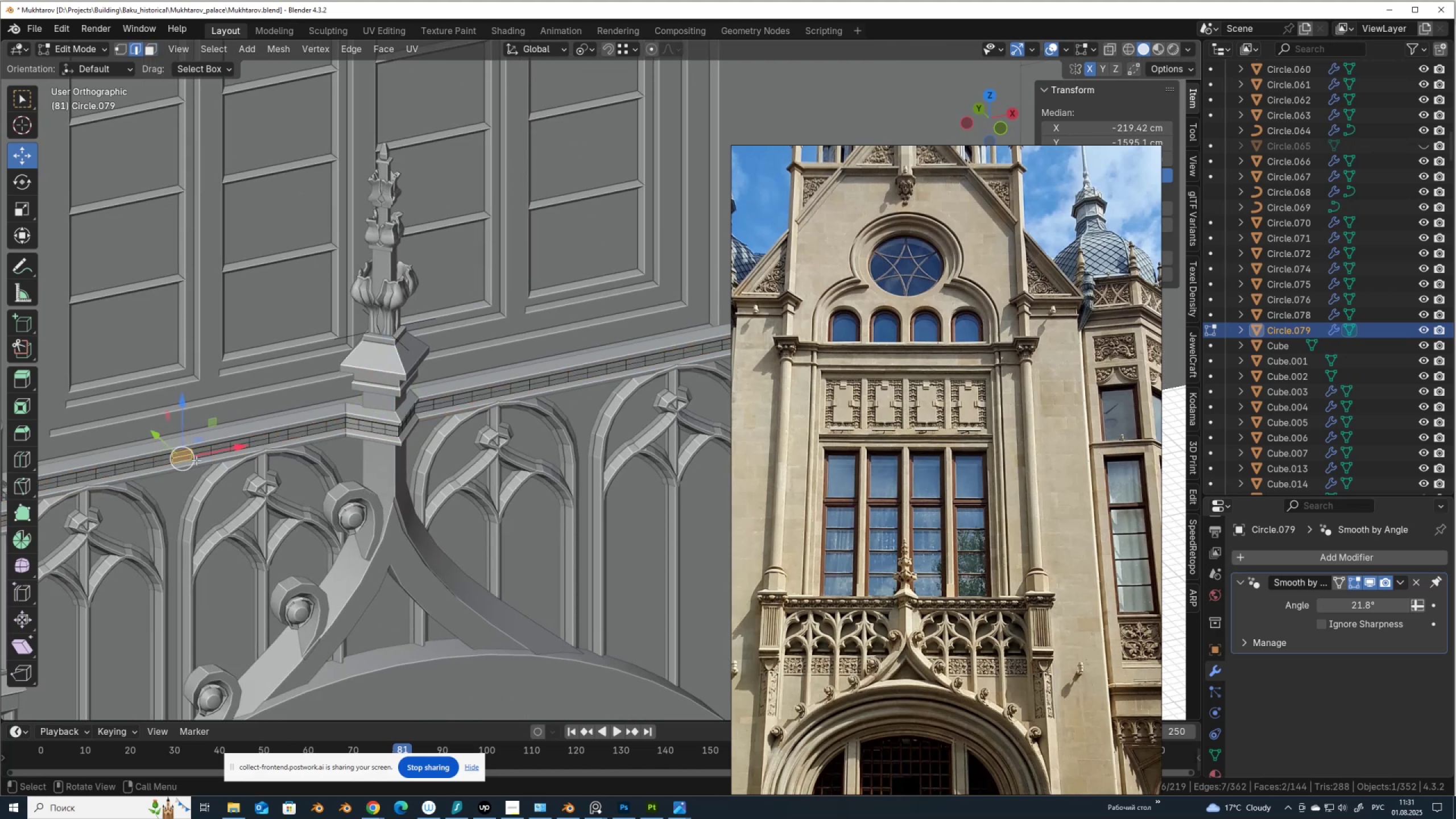 
hold_key(key=AltLeft, duration=1.03)
left_click([181, 456])
 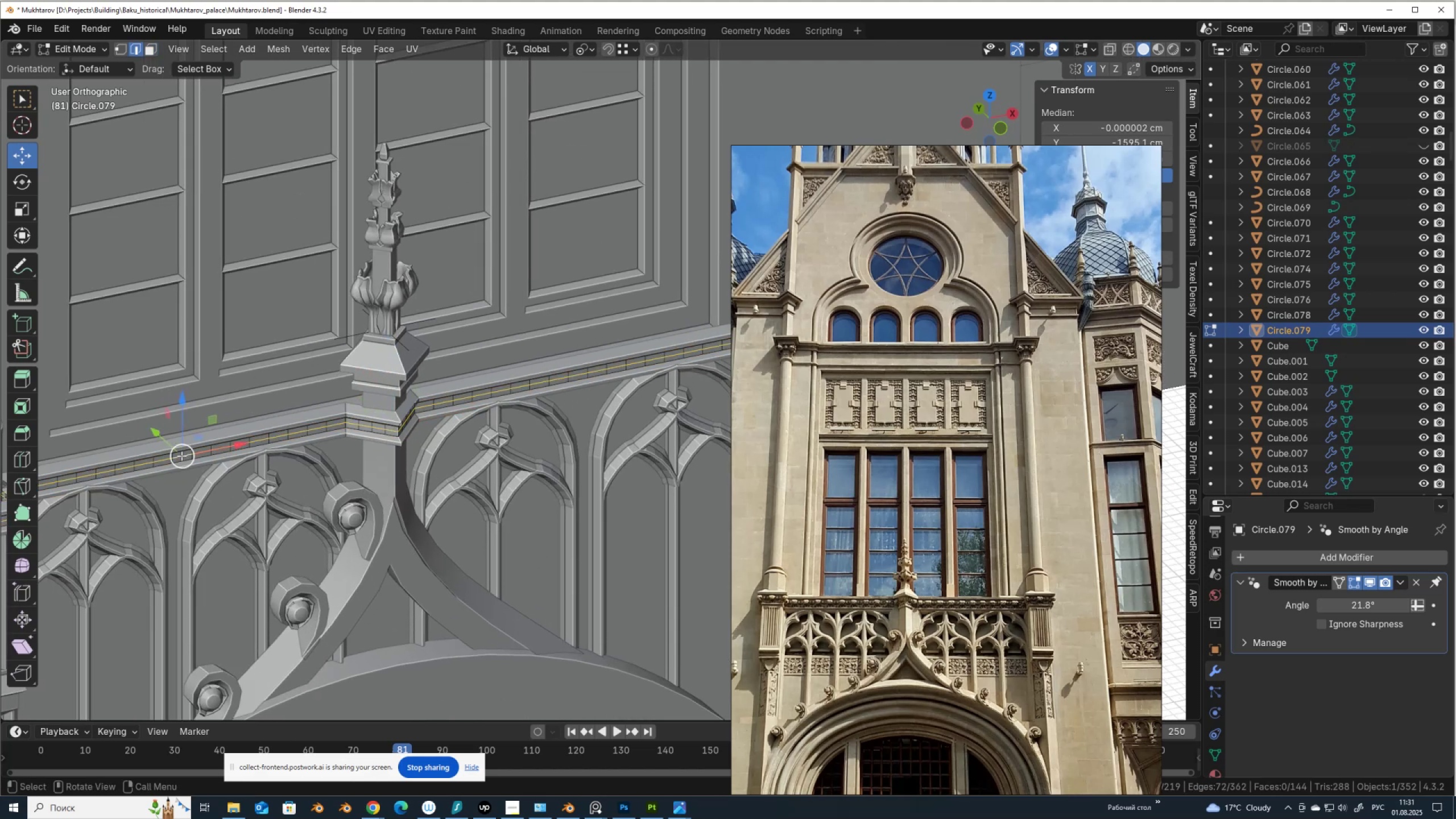 
key(Control+X)
 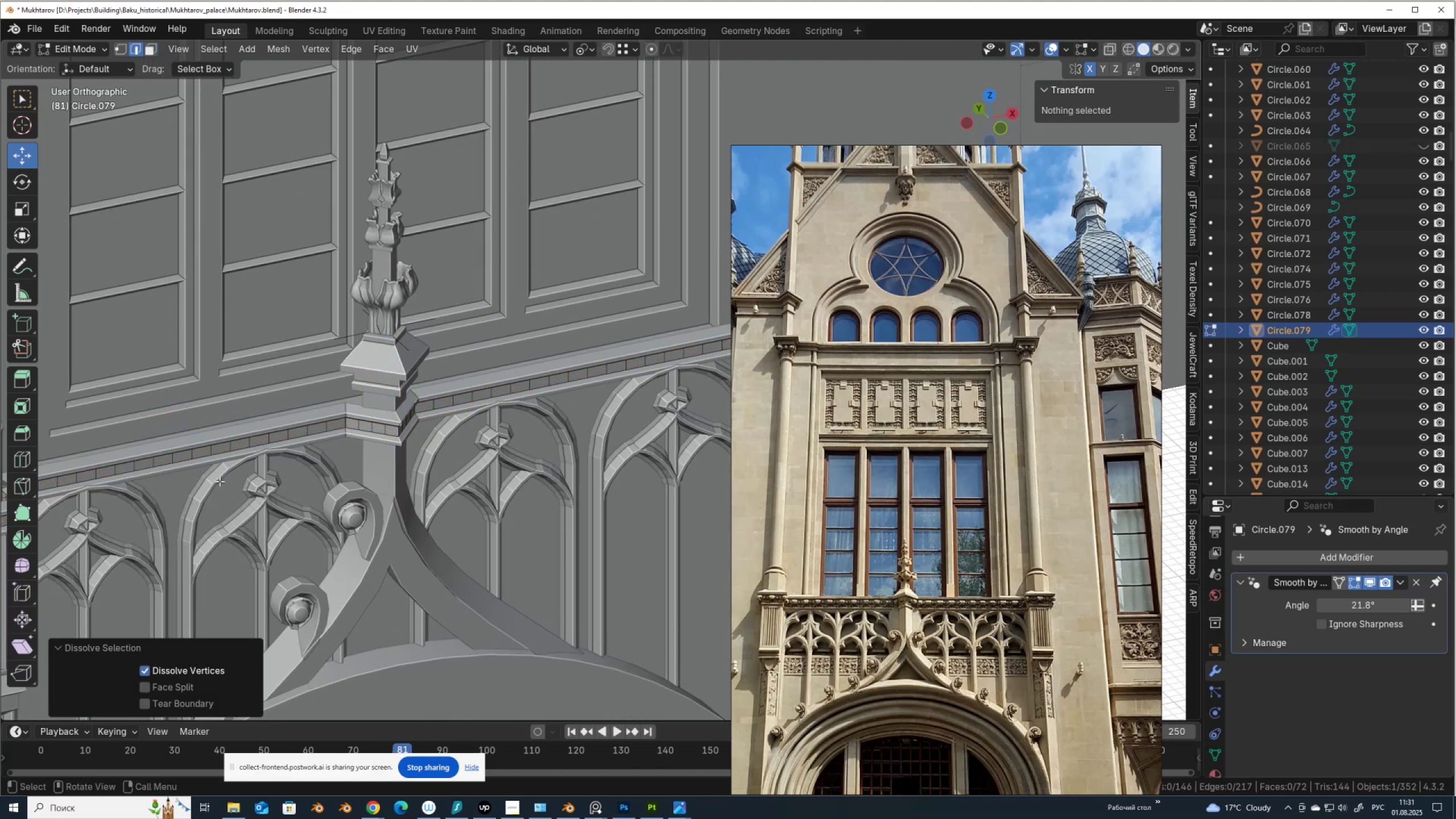 
hold_key(key=ShiftLeft, duration=0.53)
 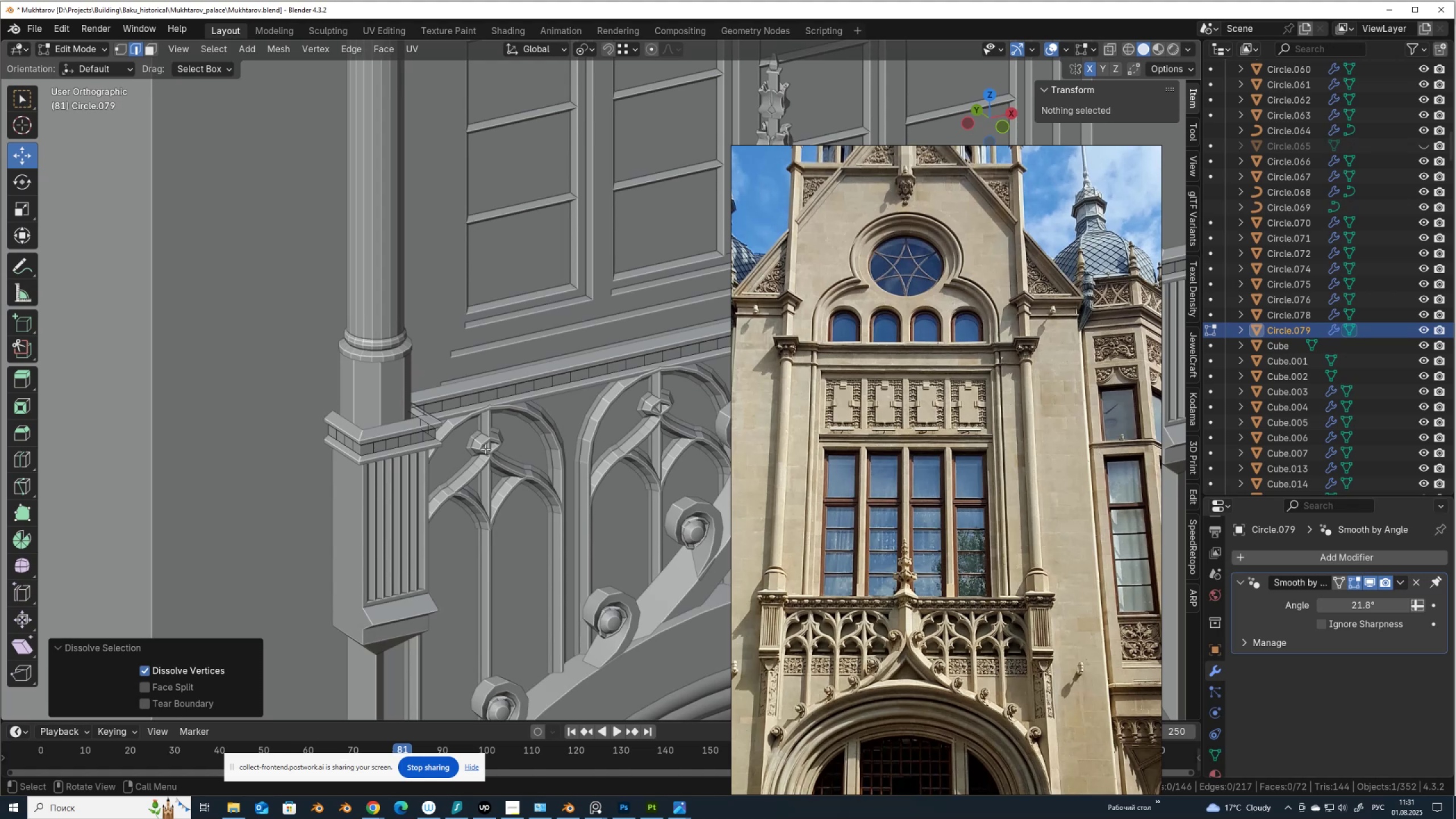 
key(3)
 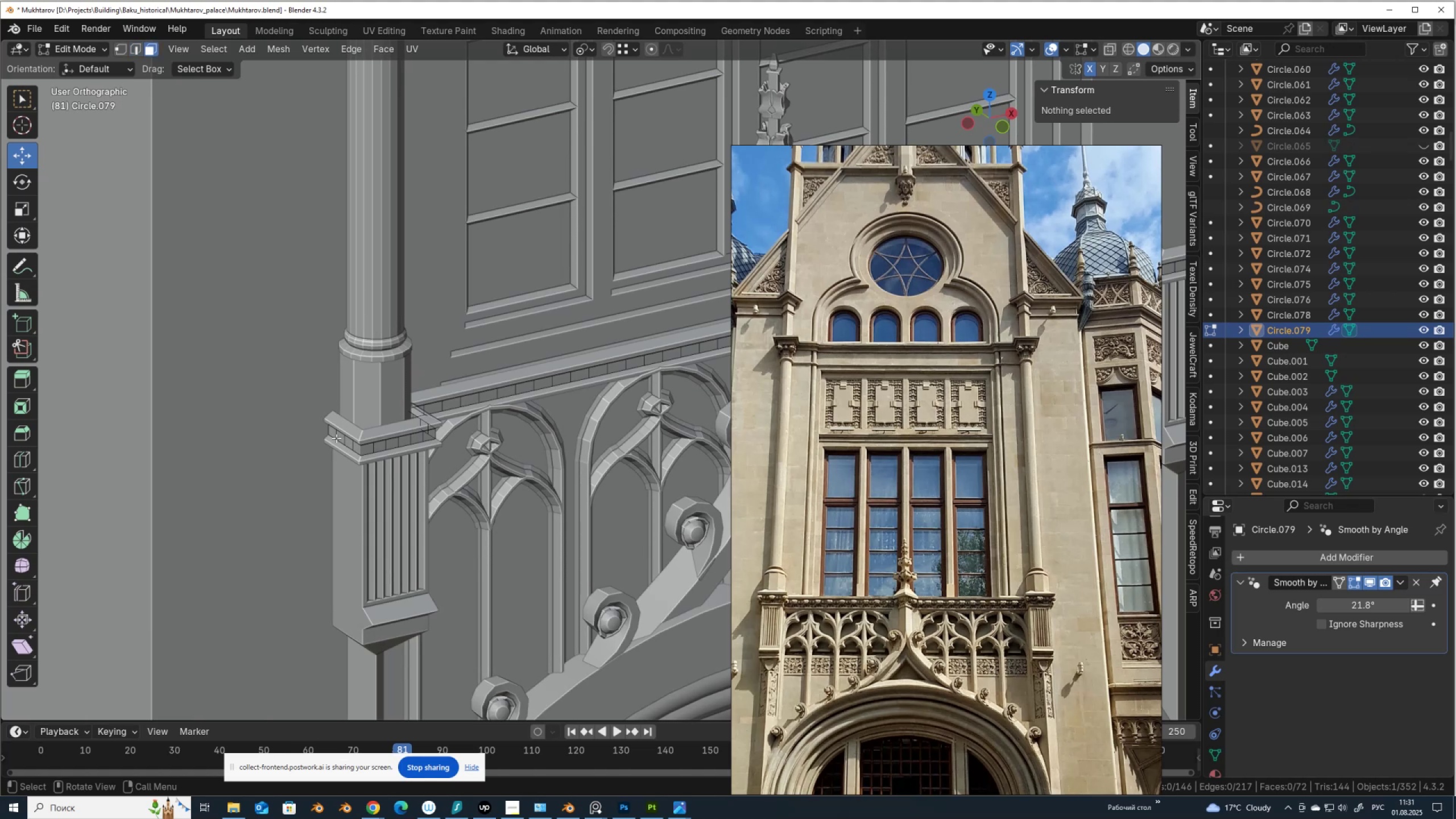 
left_click([336, 437])
 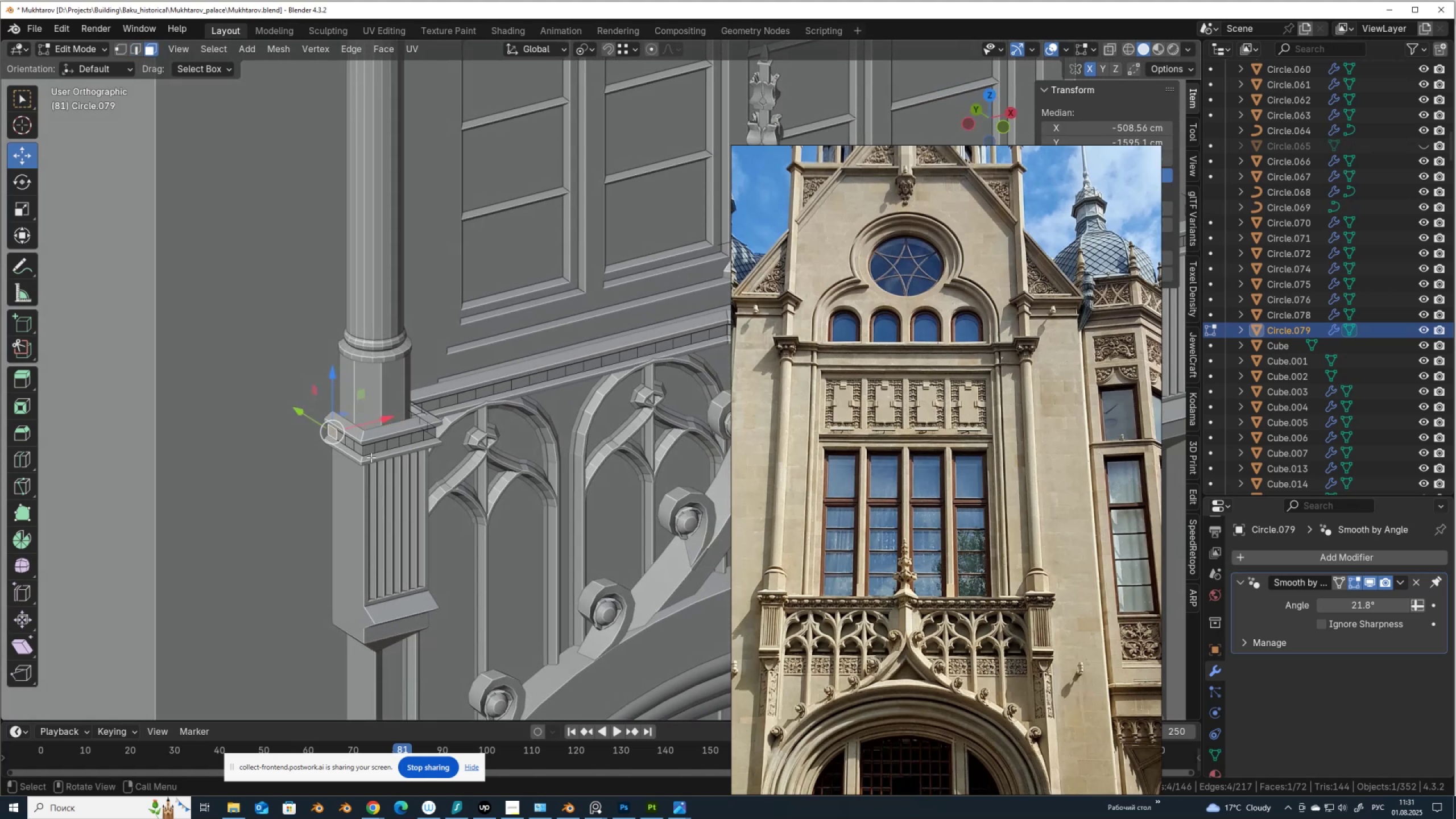 
hold_key(key=ShiftLeft, duration=1.5)
left_click([350, 444])
 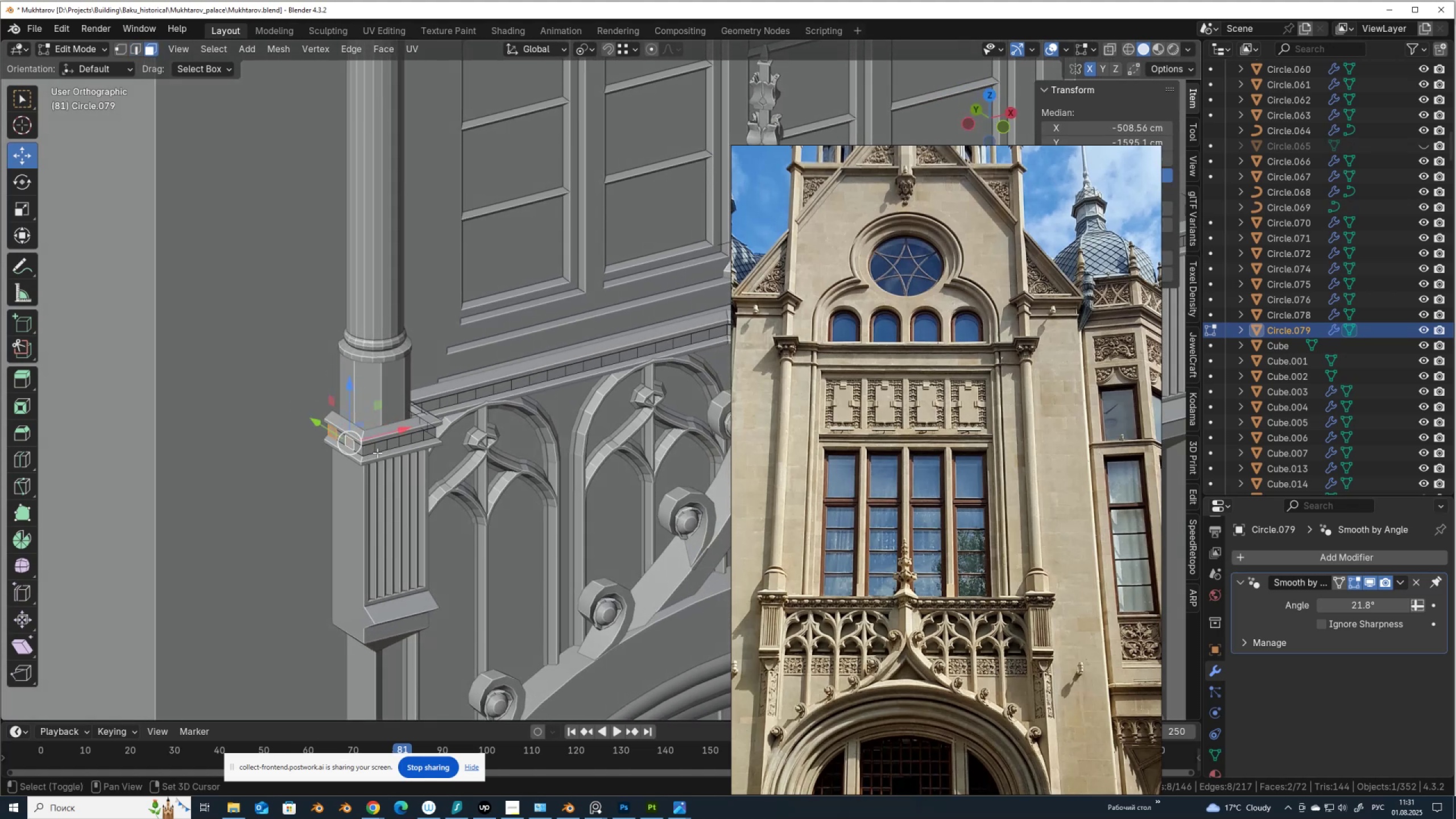 
hold_key(key=ShiftLeft, duration=1.52)
 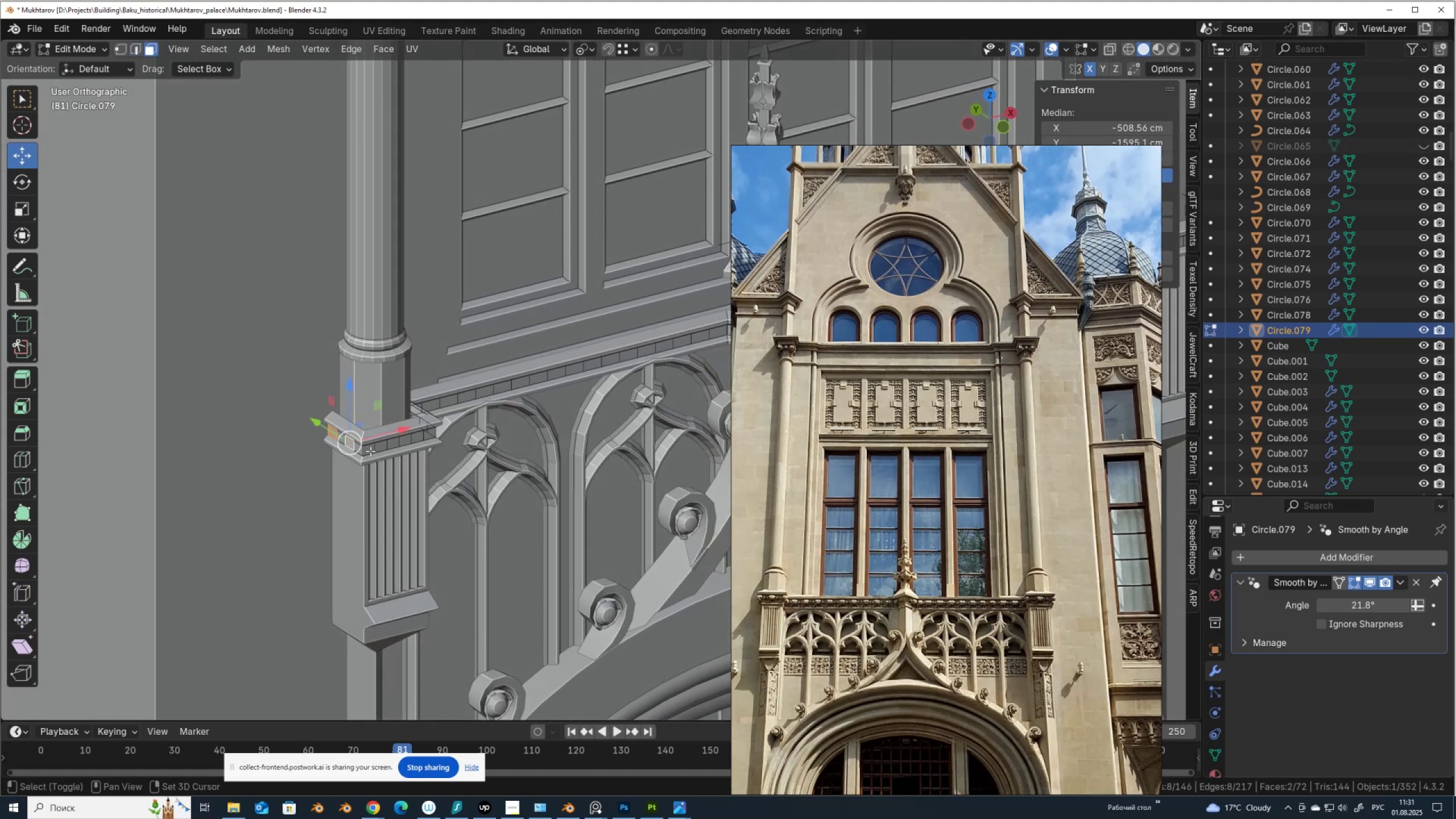 
hold_key(key=ShiftLeft, duration=1.51)
left_click([370, 451])
 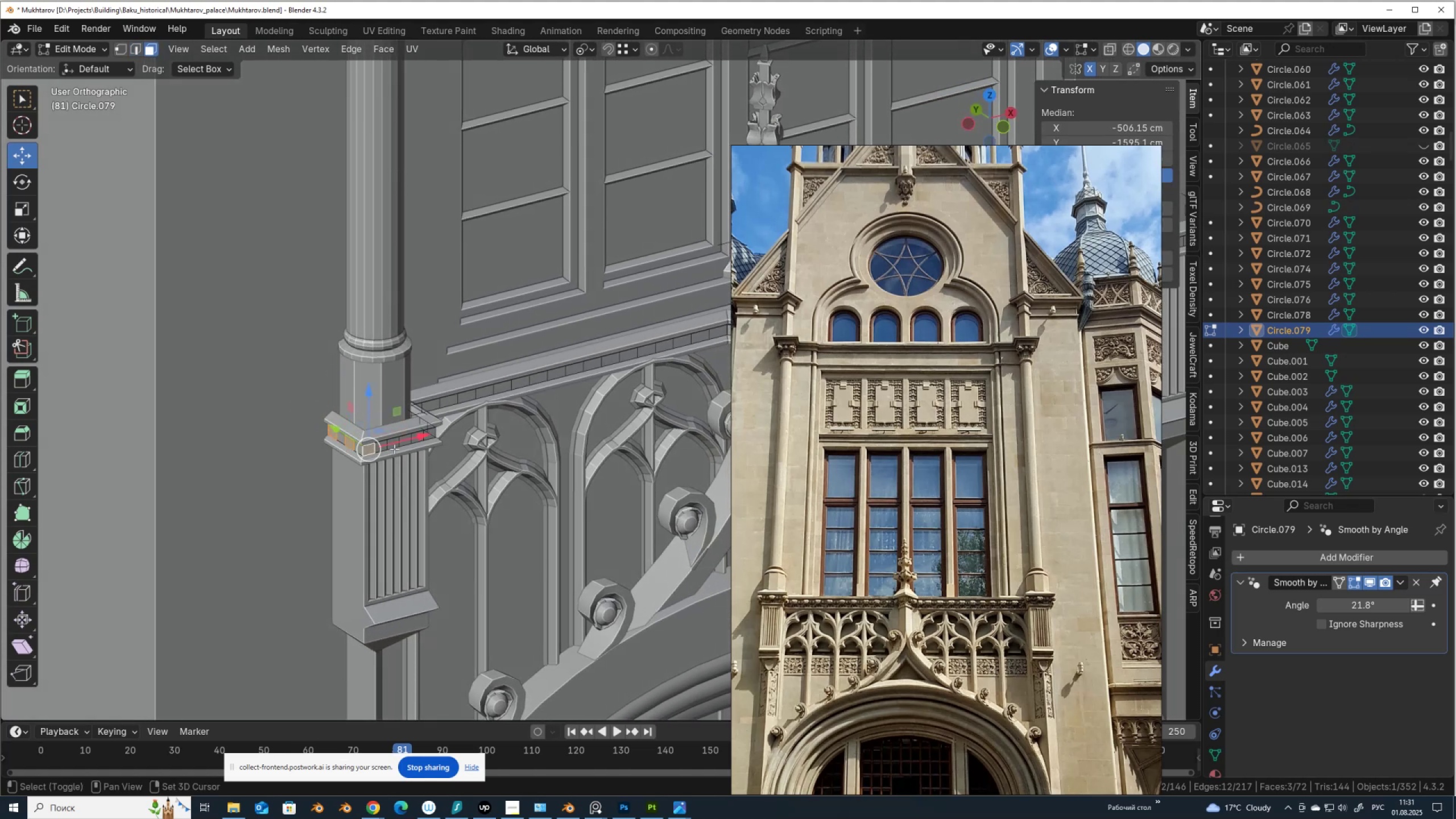 
hold_key(key=ShiftLeft, duration=0.47)
left_click([395, 445])
 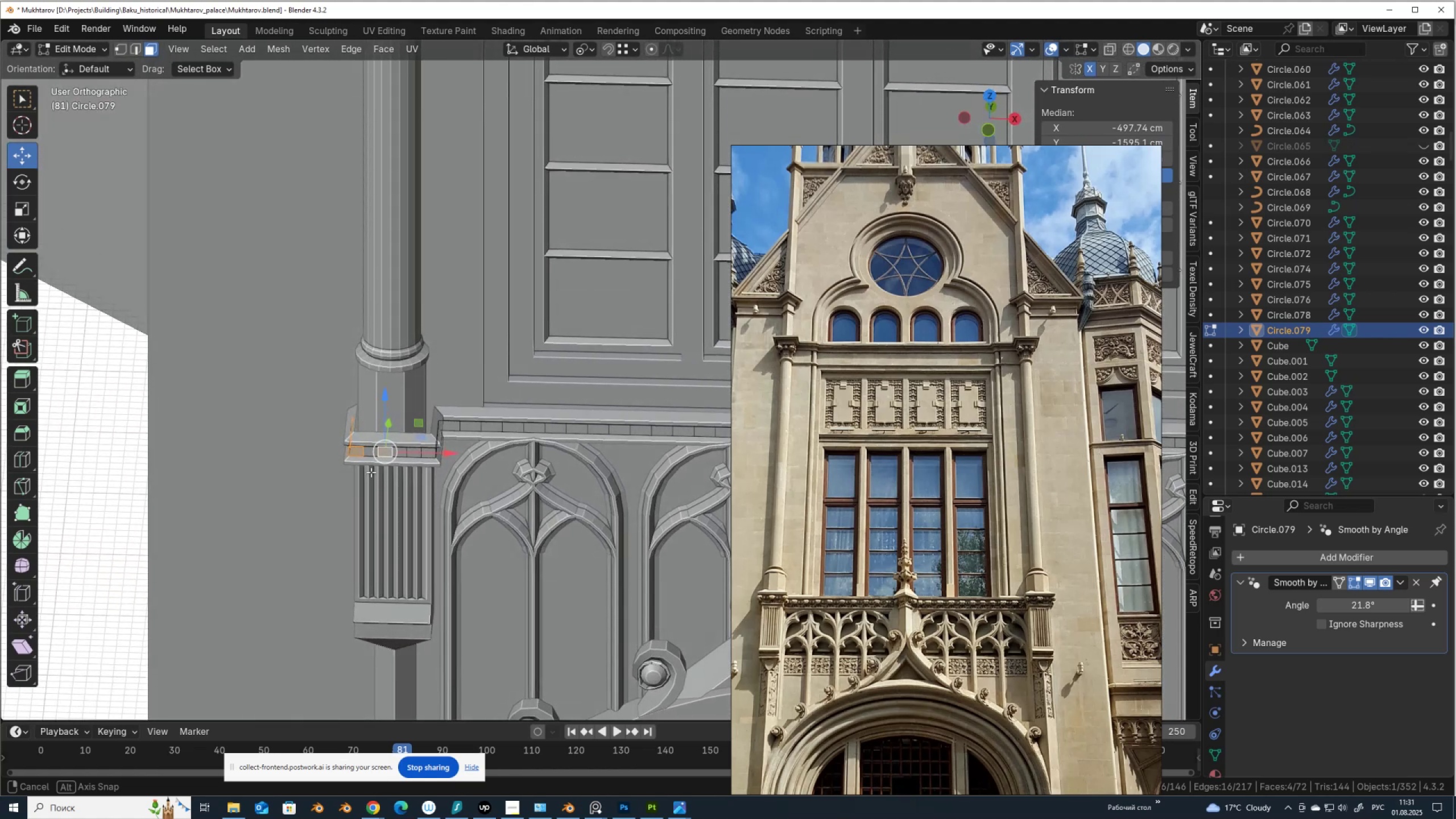 
wait(5.72)
 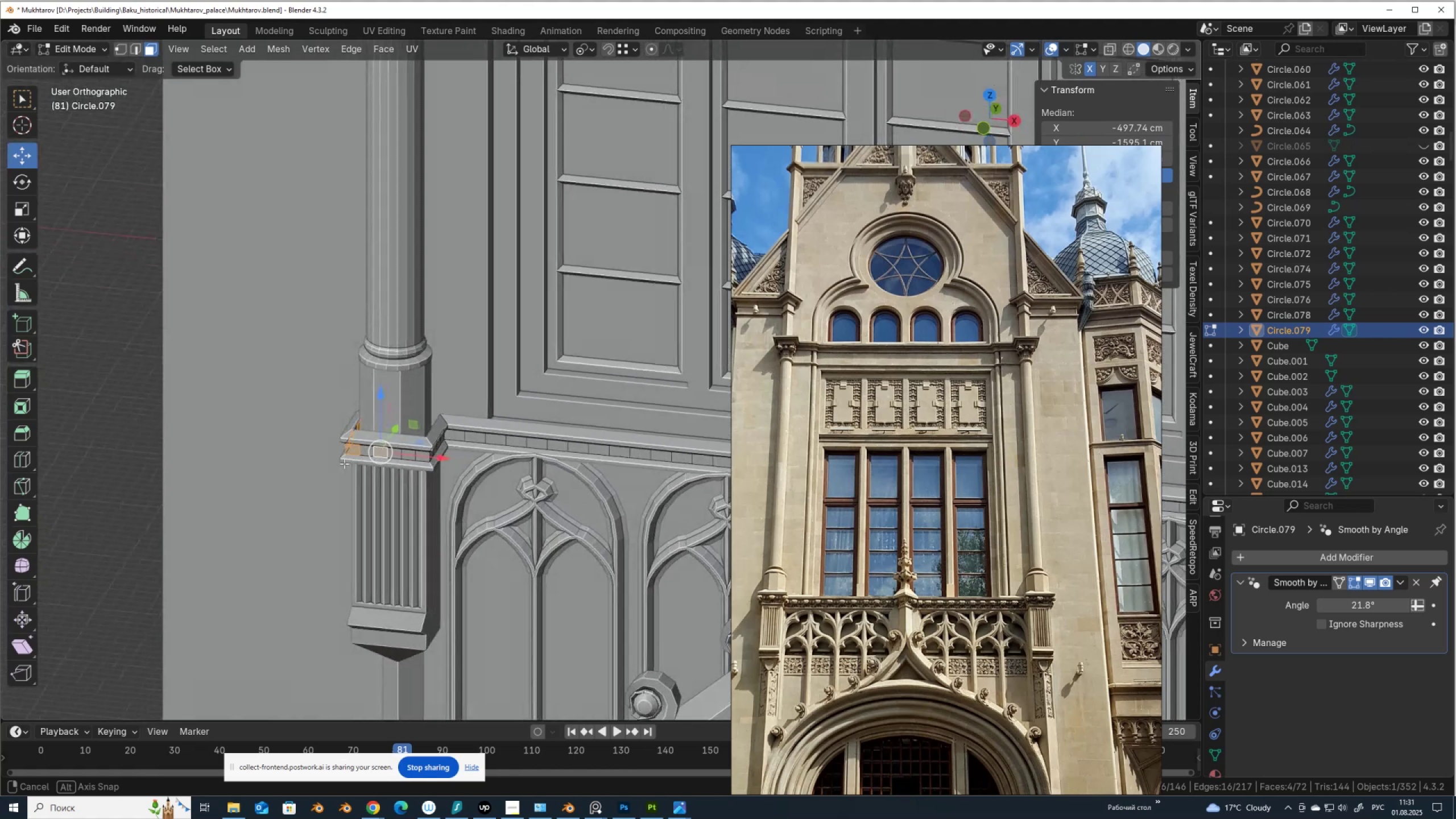 
scroll: coordinate [479, 461], scroll_direction: down, amount: 3.0
 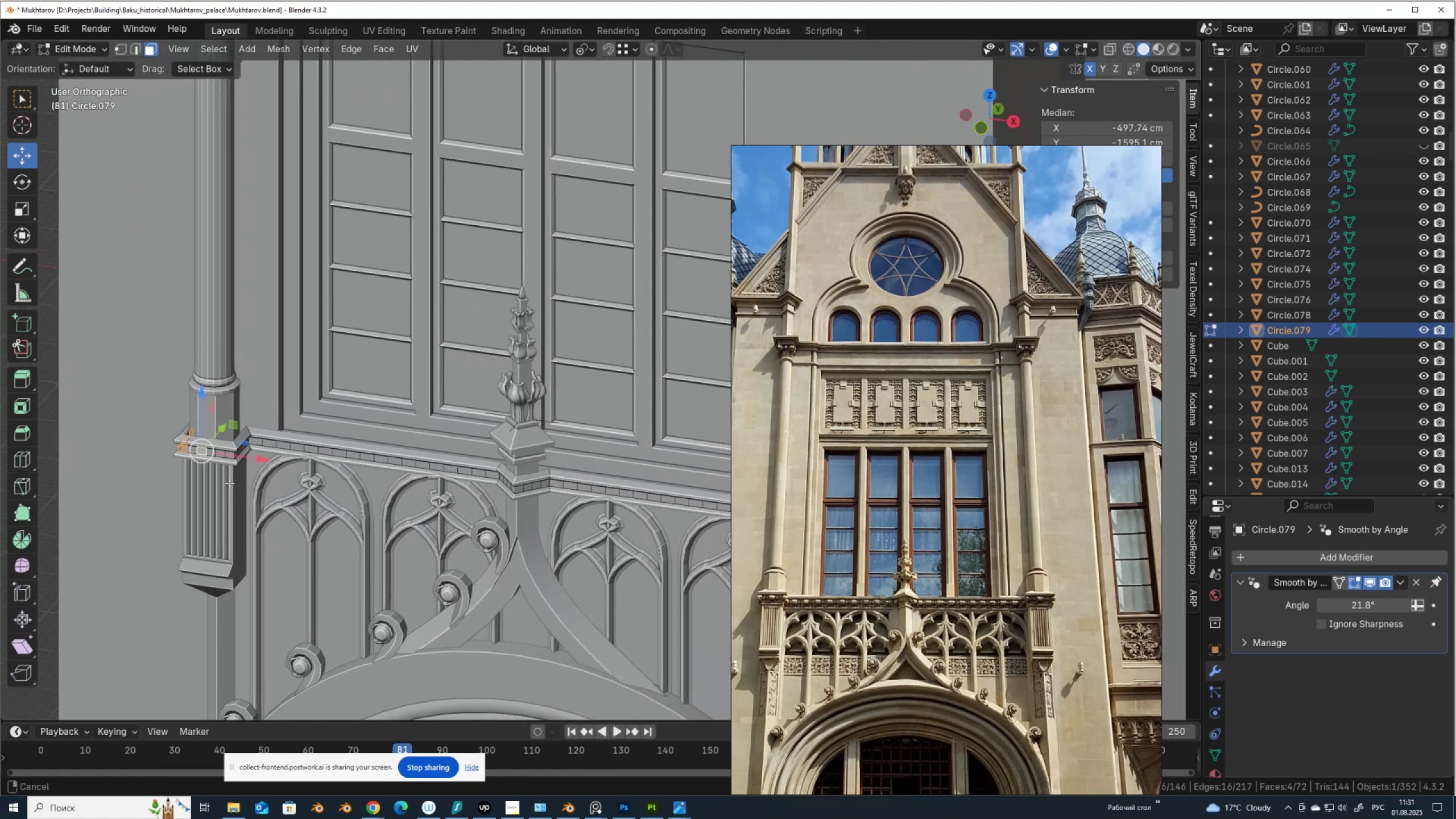 
hold_key(key=ShiftLeft, duration=0.83)
 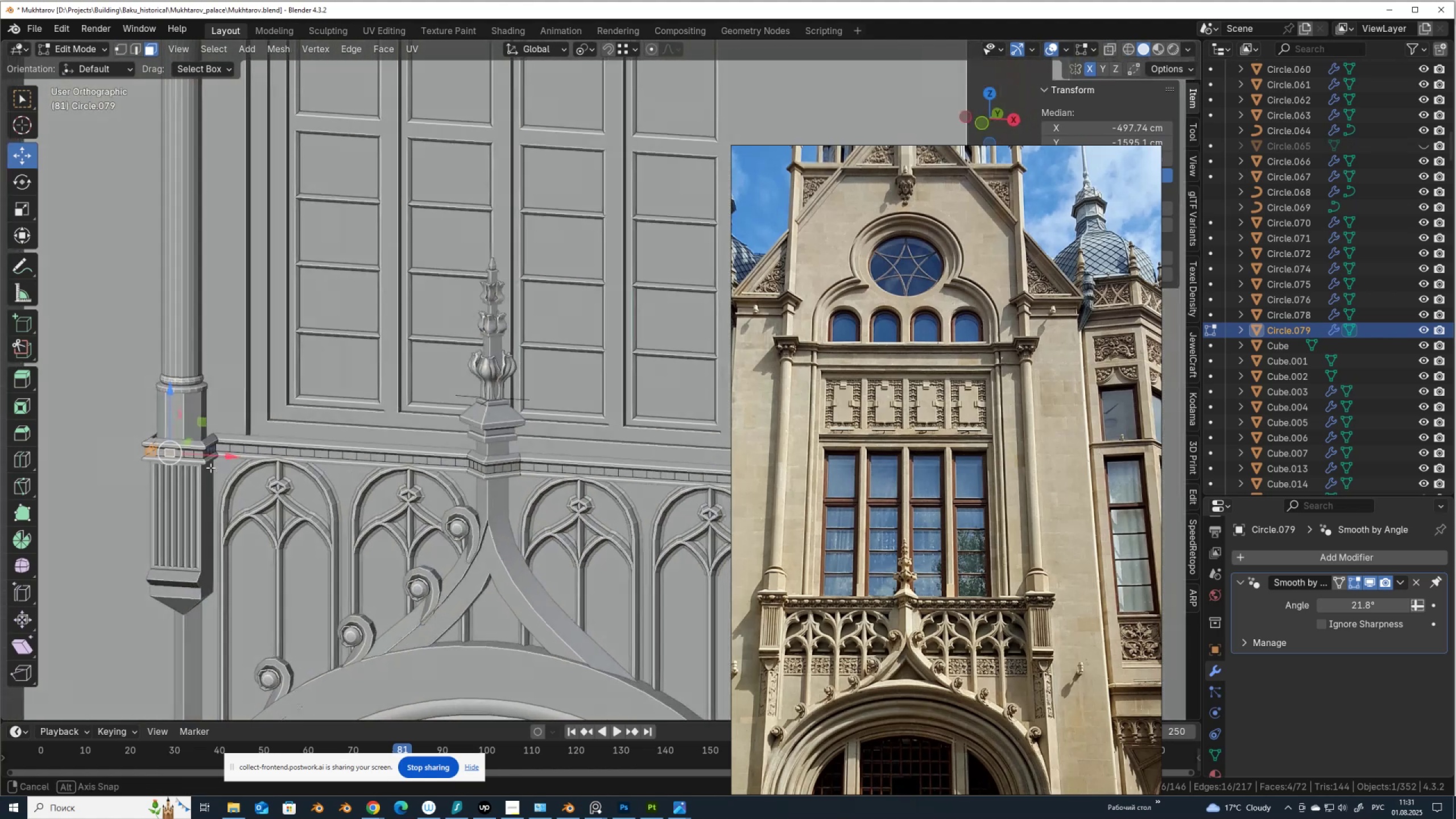 
hold_key(key=ControlLeft, duration=2.67)
 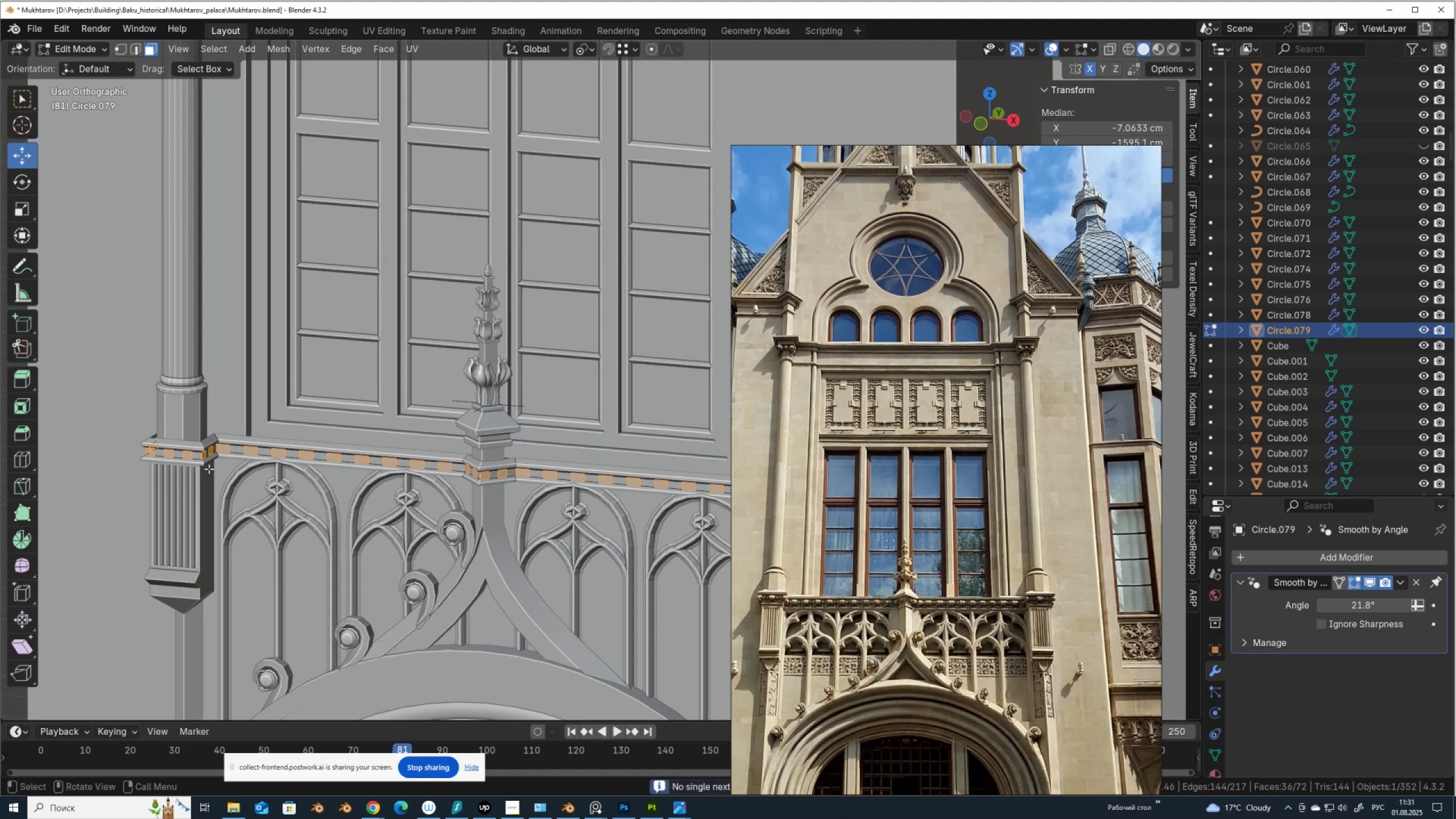 
hold_key(key=ShiftLeft, duration=2.62)
 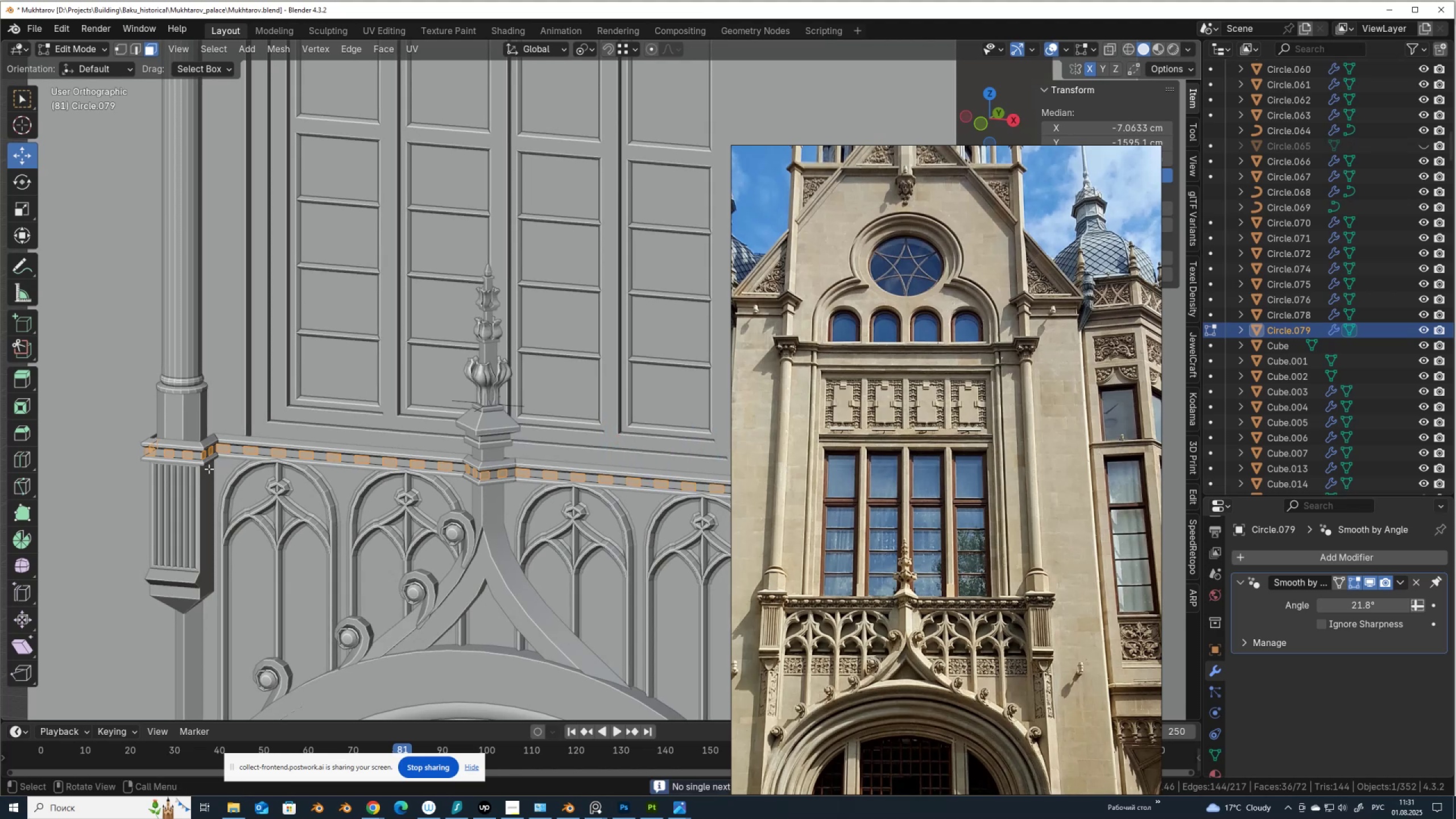 
hold_key(key=NumpadAdd, duration=1.54)
 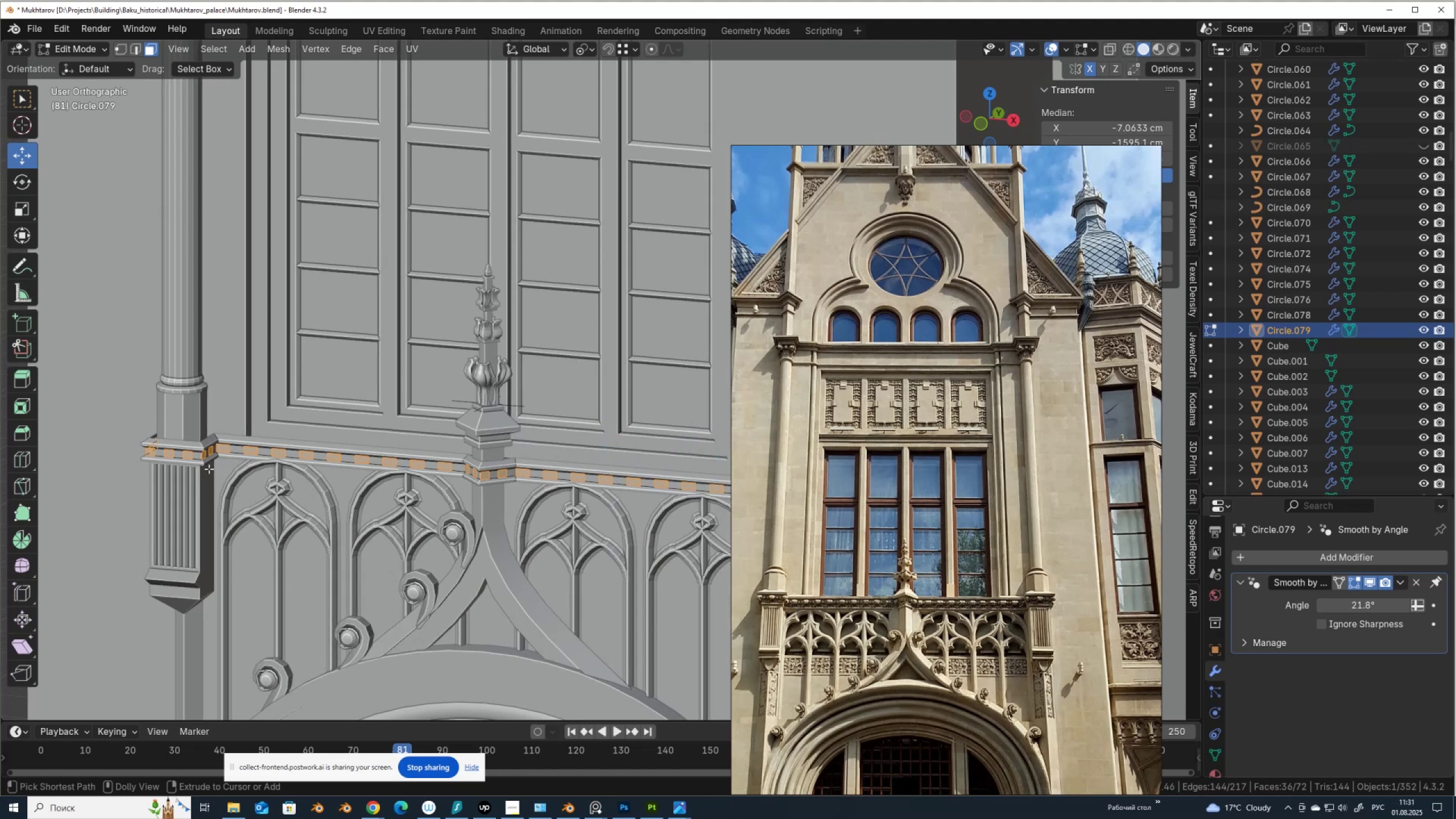 
hold_key(key=NumpadAdd, duration=0.63)
 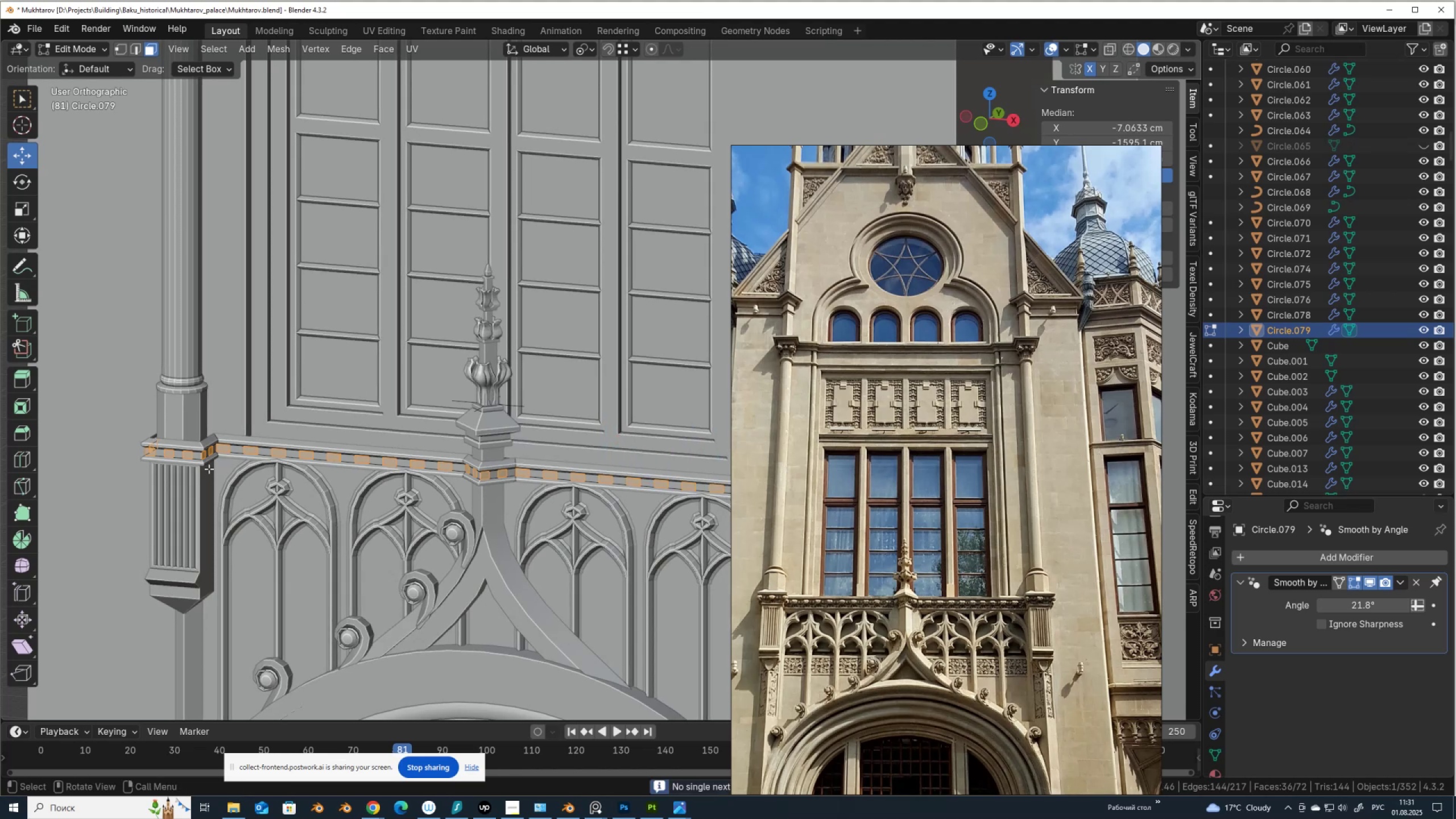 
scroll: coordinate [284, 478], scroll_direction: down, amount: 2.0
 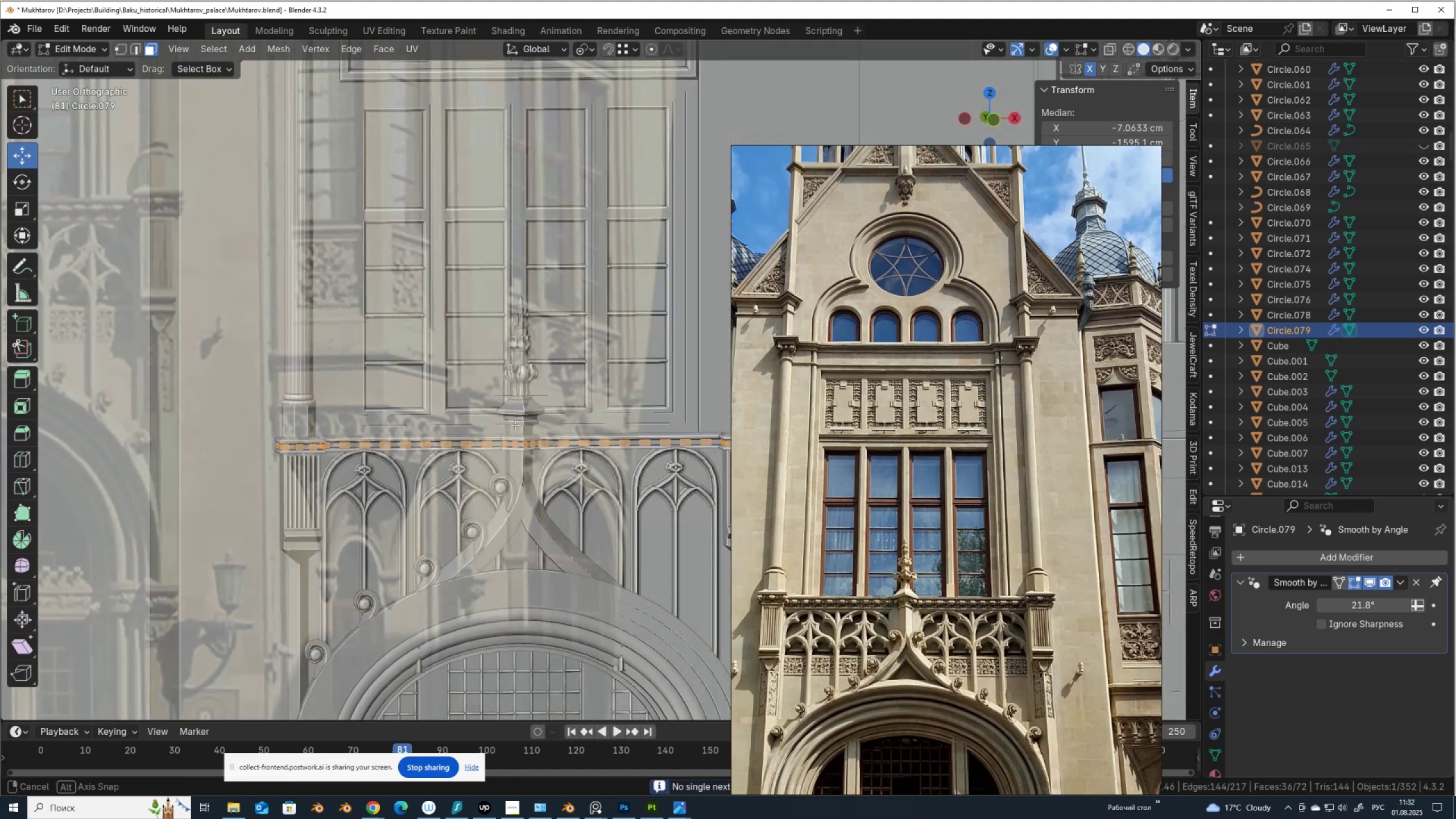 
scroll: coordinate [531, 474], scroll_direction: up, amount: 4.0
 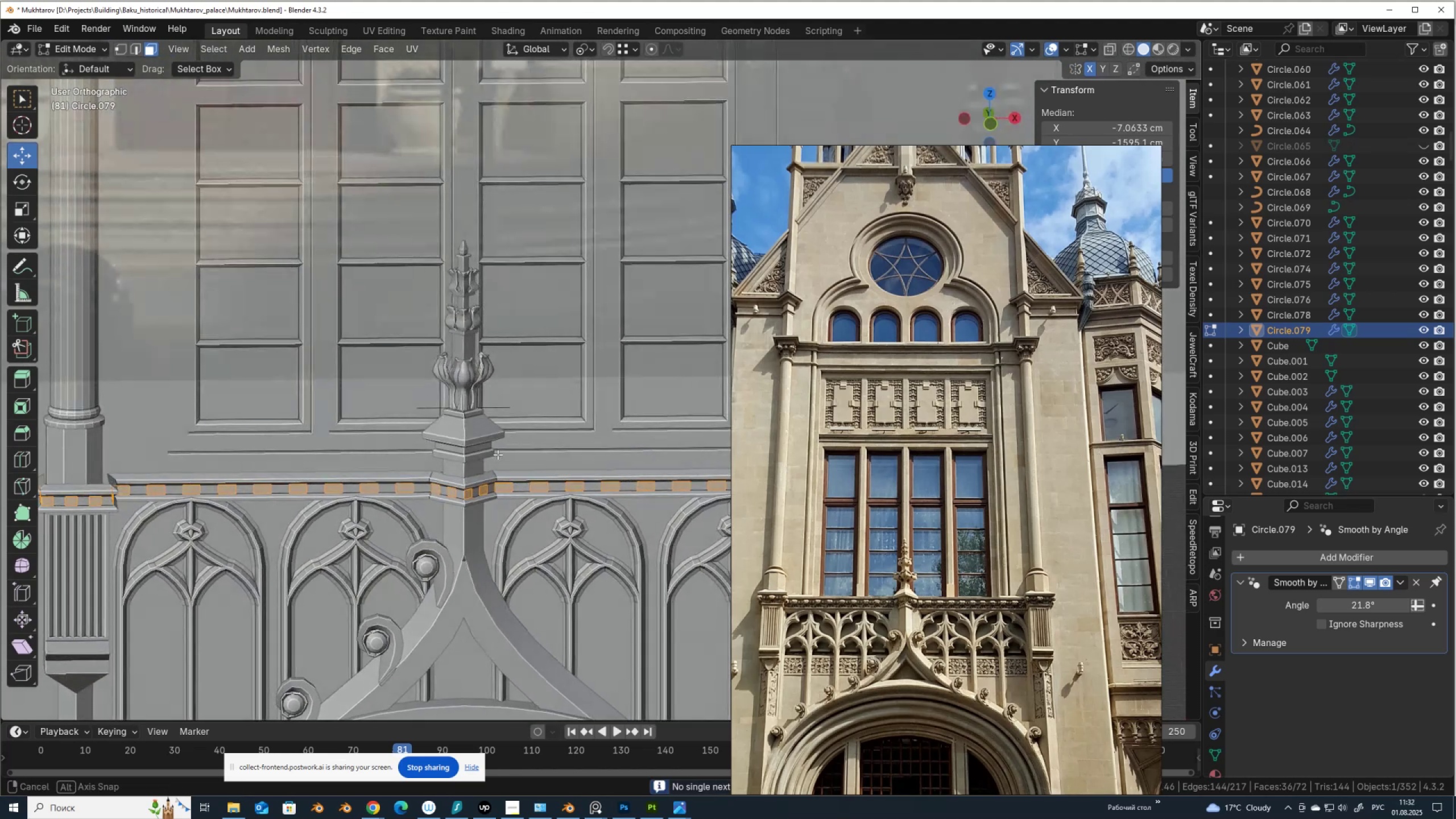 
scroll: coordinate [498, 455], scroll_direction: down, amount: 2.0
 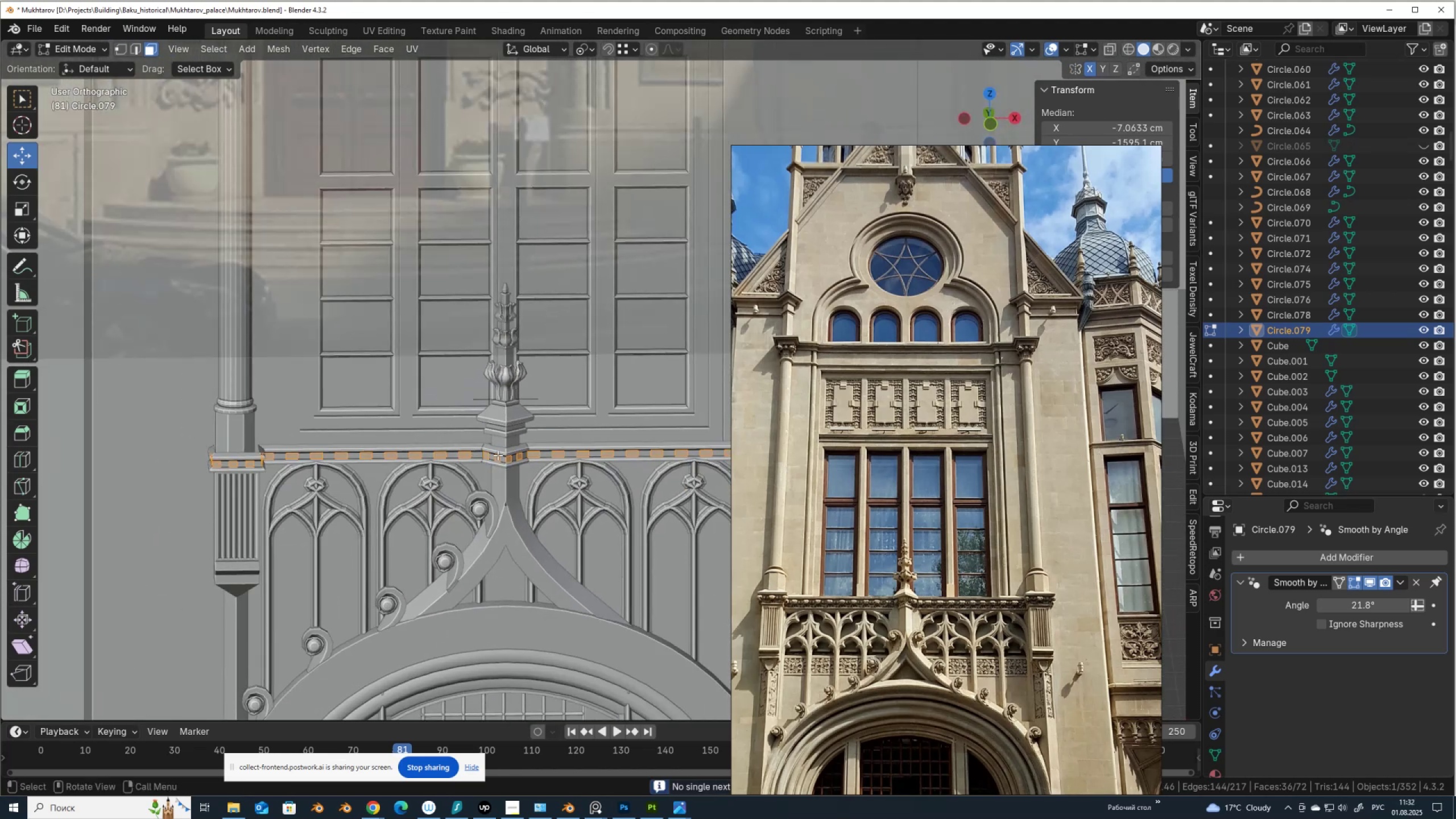 
hold_key(key=ShiftLeft, duration=1.38)
 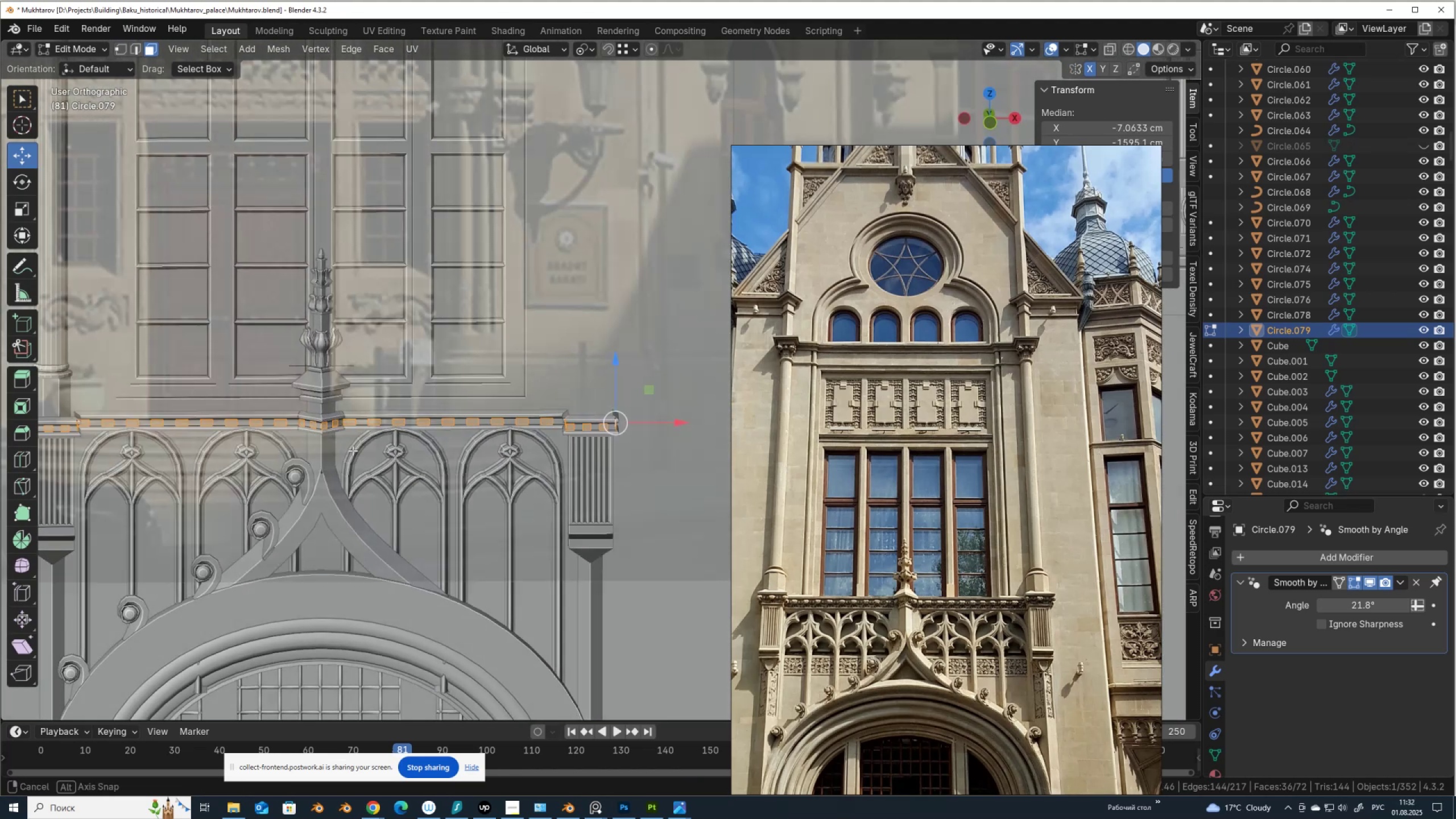 
hold_key(key=AltLeft, duration=0.46)
 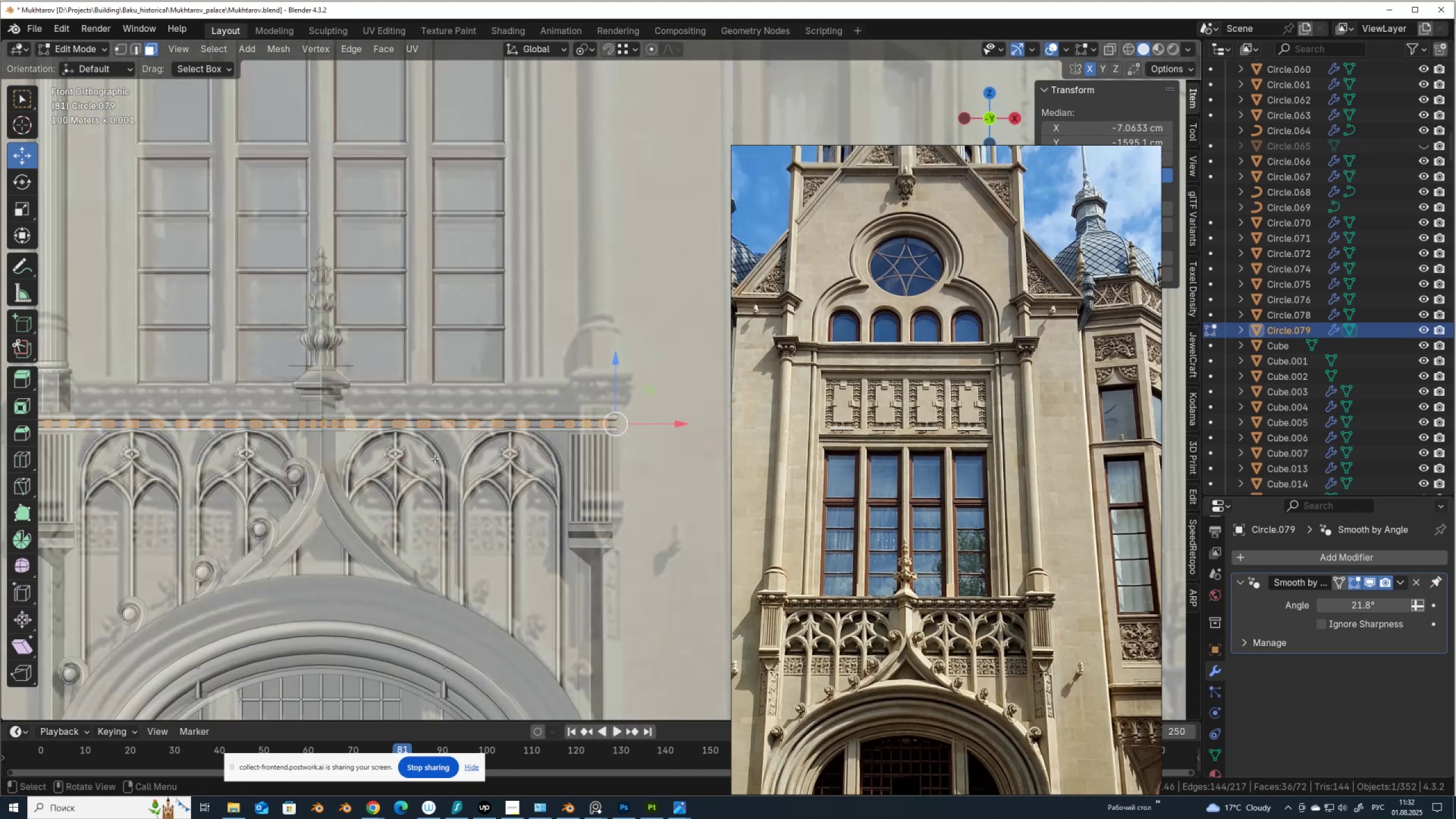 
key(Alt+AltLeft)
 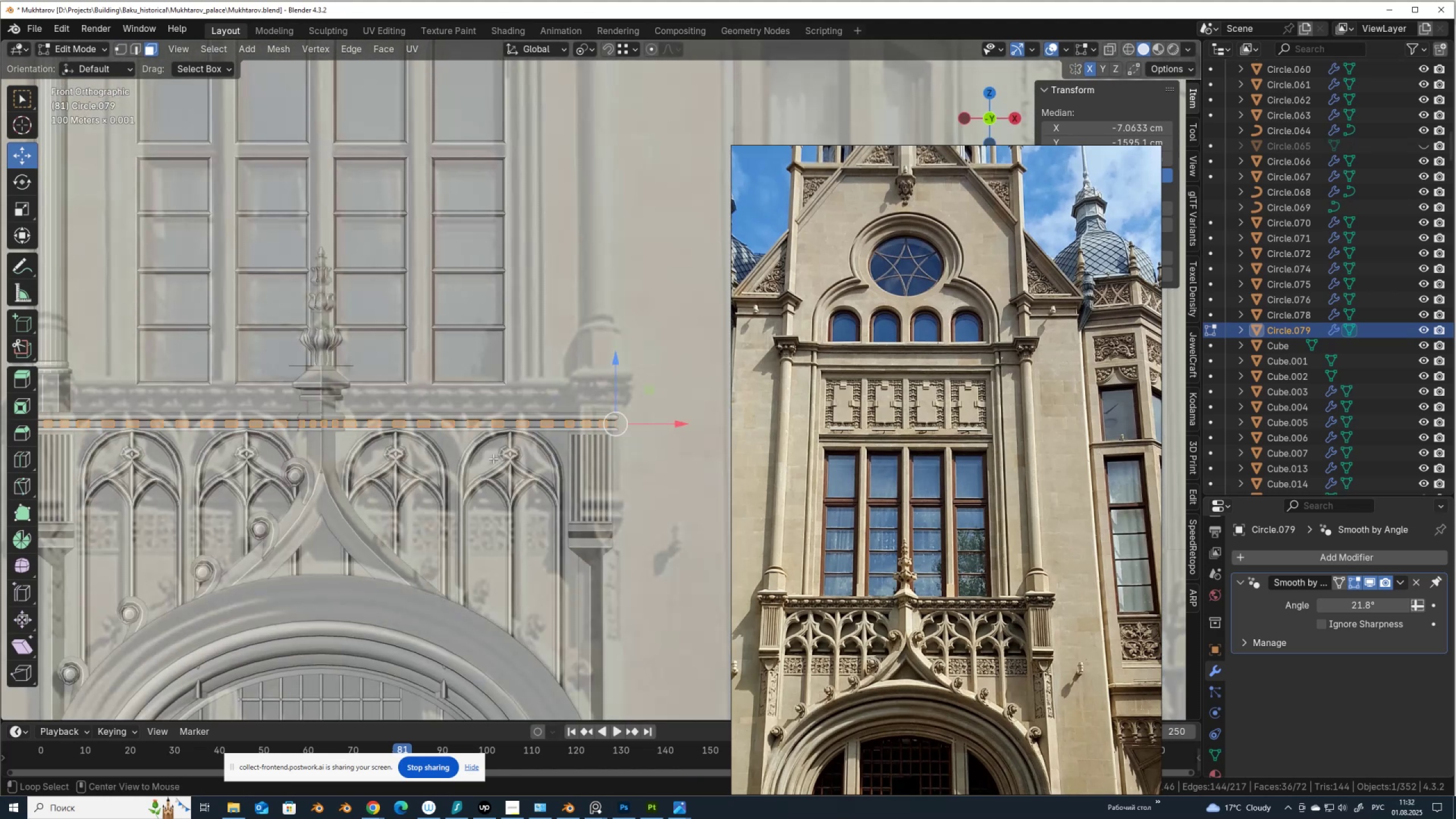 
key(Alt+Z)
 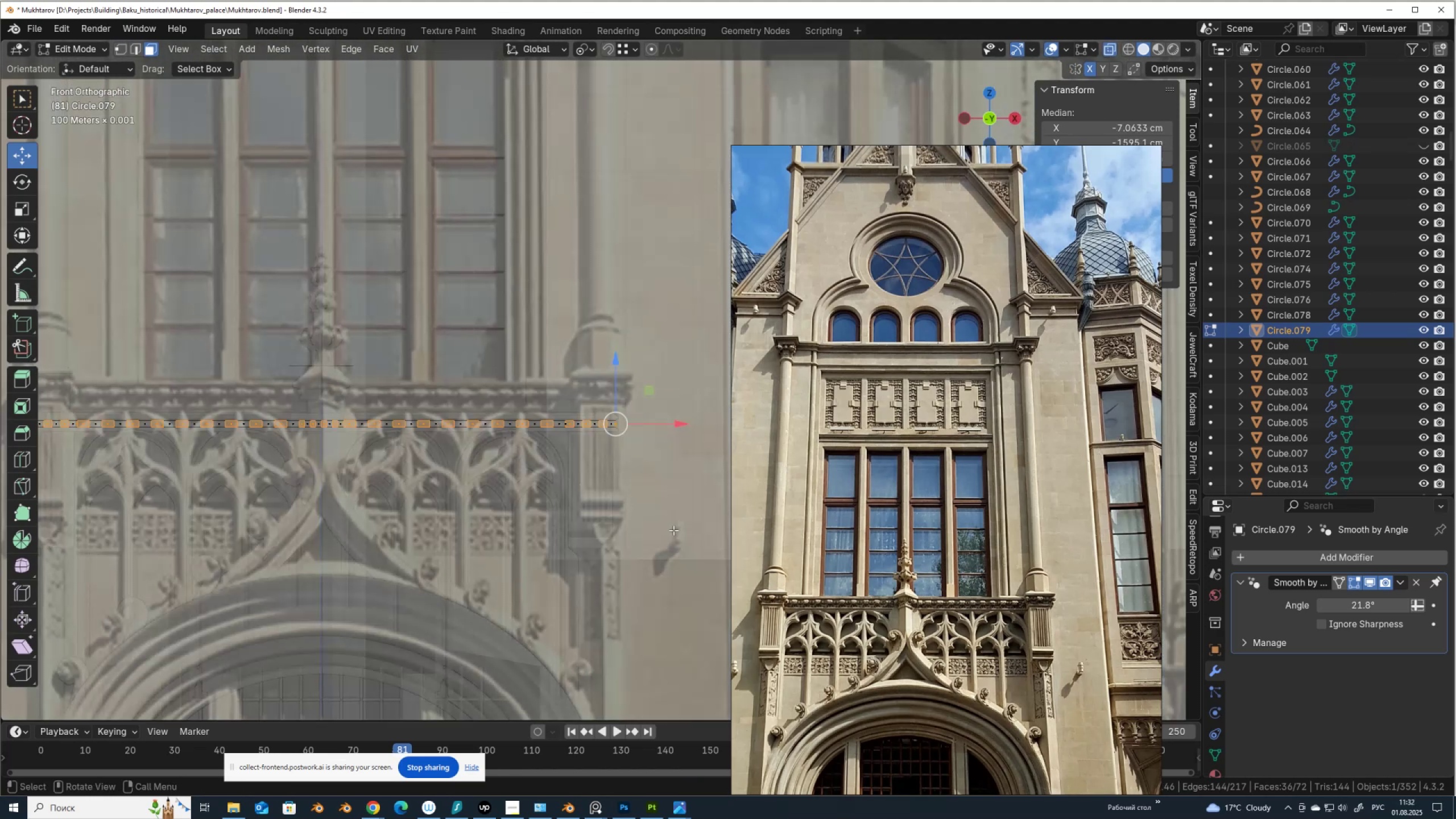 
left_click_drag(start_coordinate=[681, 532], to_coordinate=[321, 396])
 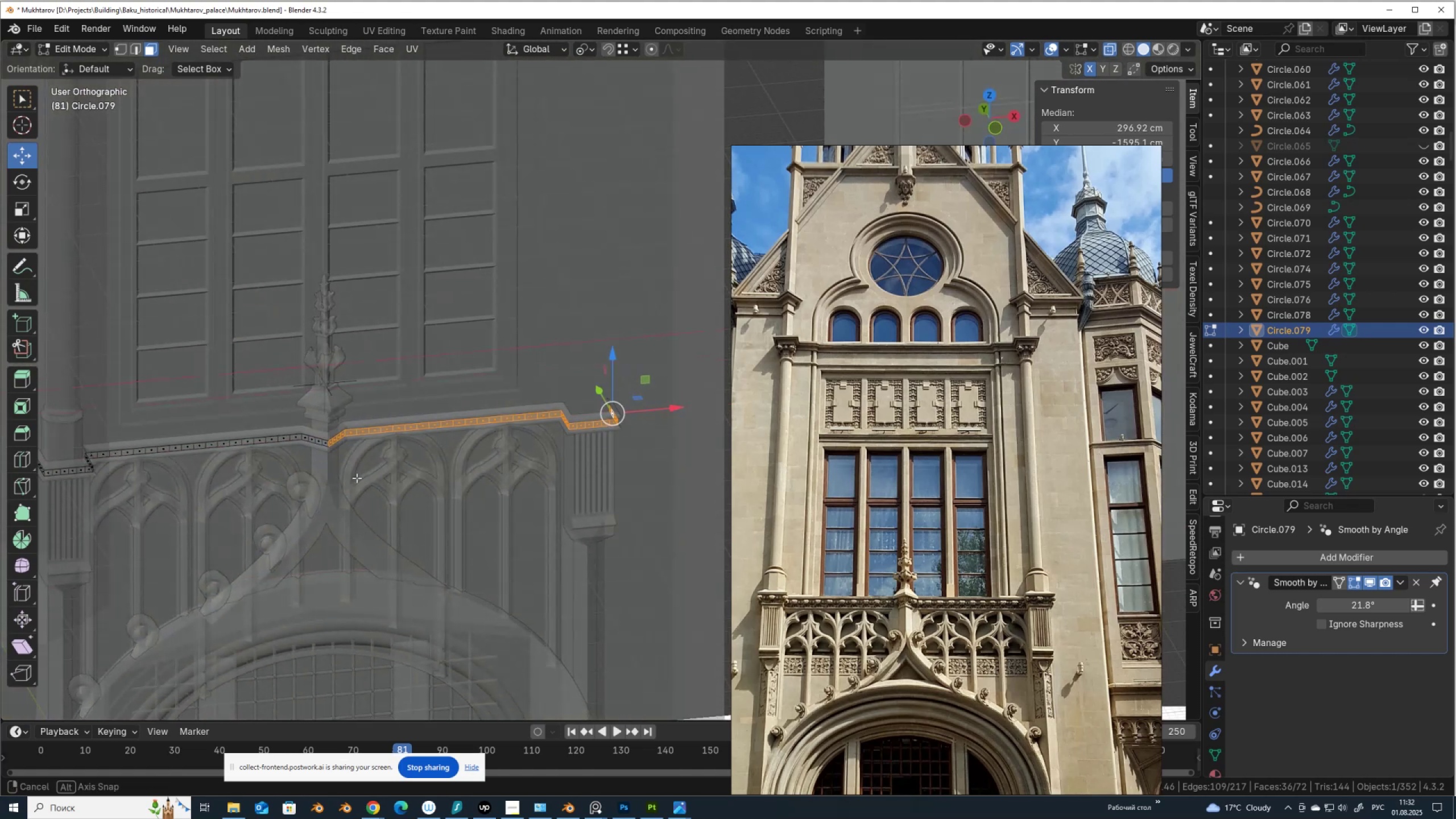 
key(Alt+AltLeft)
 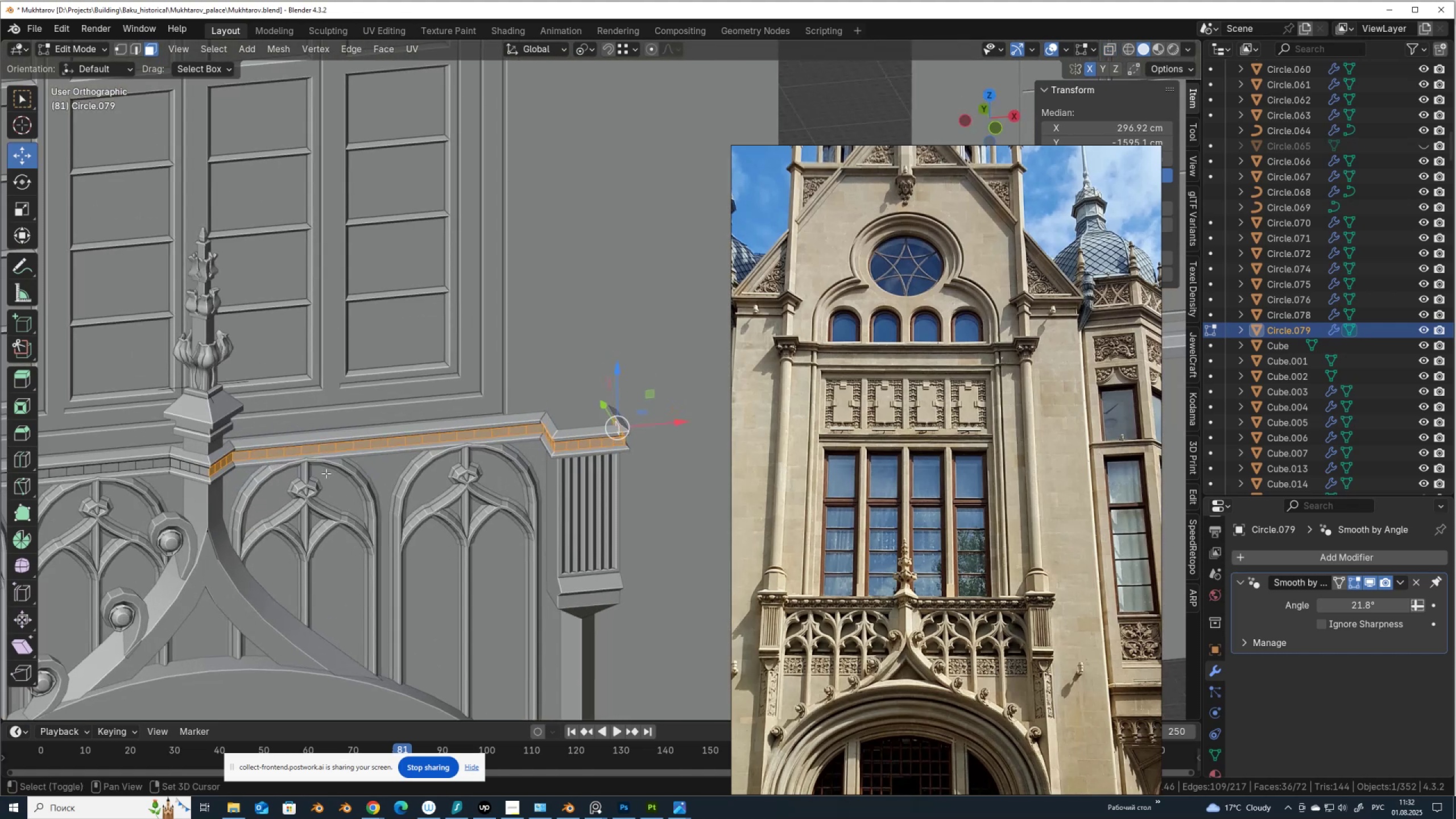 
key(Alt+Z)
 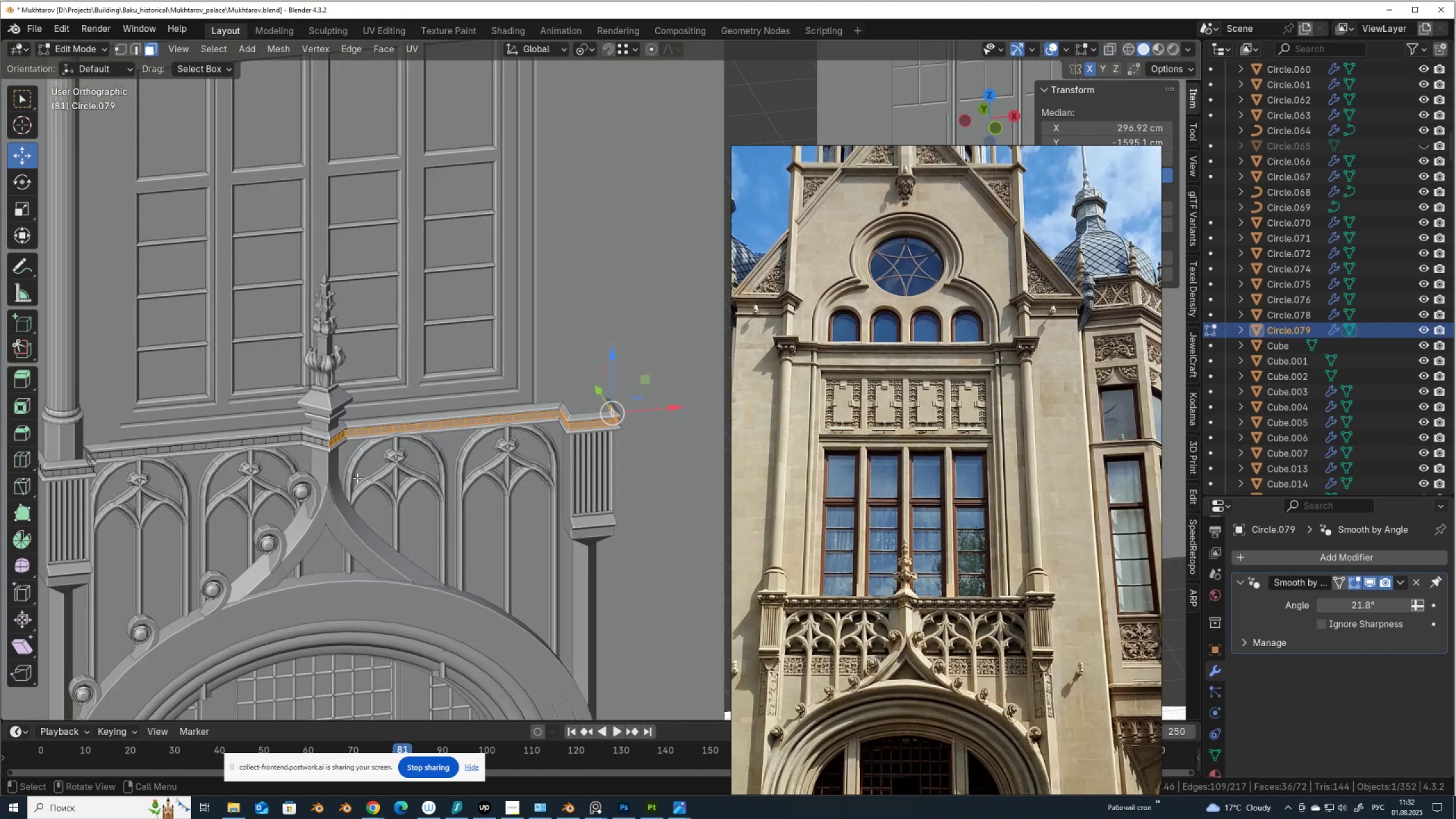 
scroll: coordinate [333, 473], scroll_direction: up, amount: 2.0
 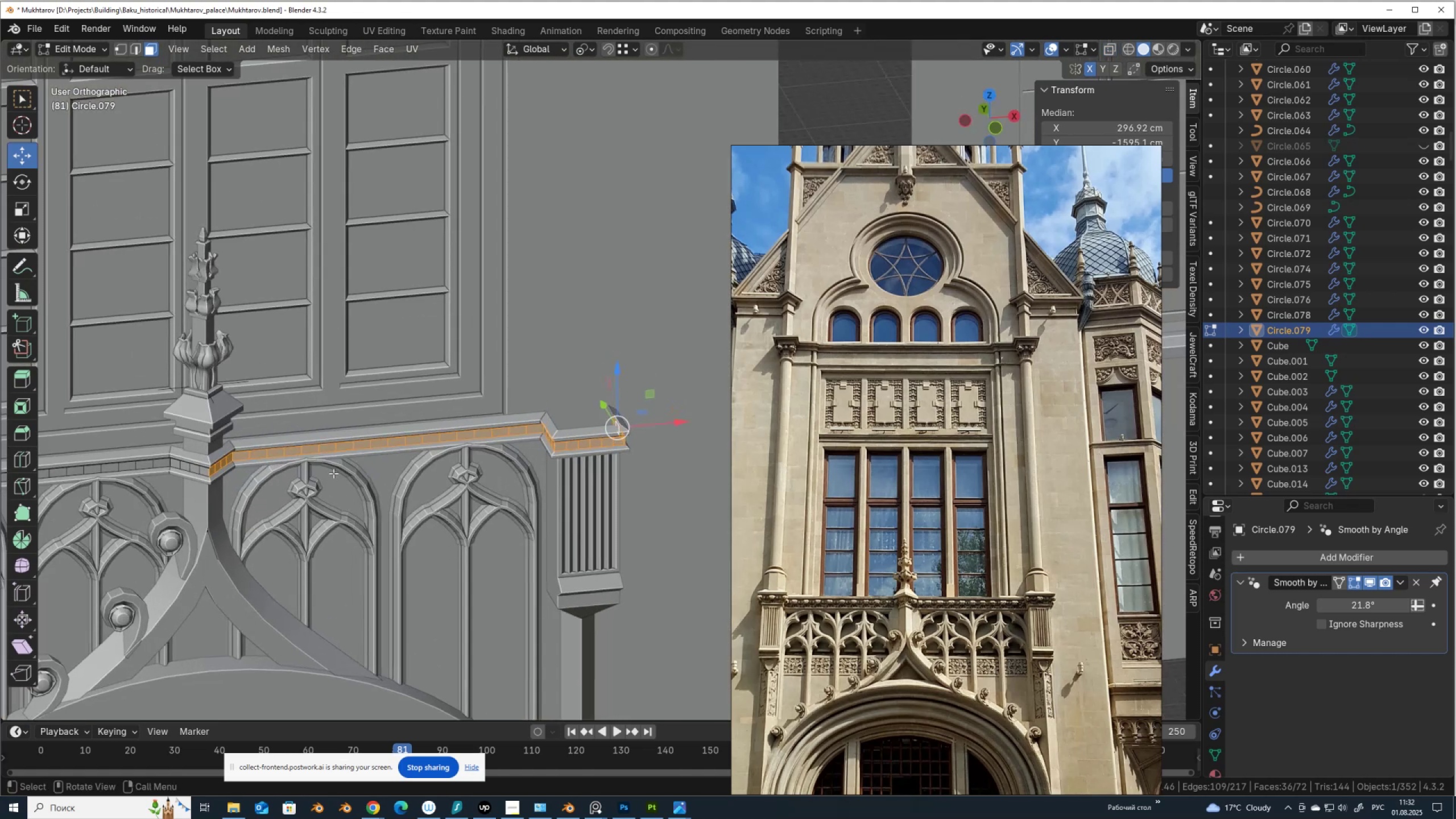 
hold_key(key=ShiftLeft, duration=0.47)
 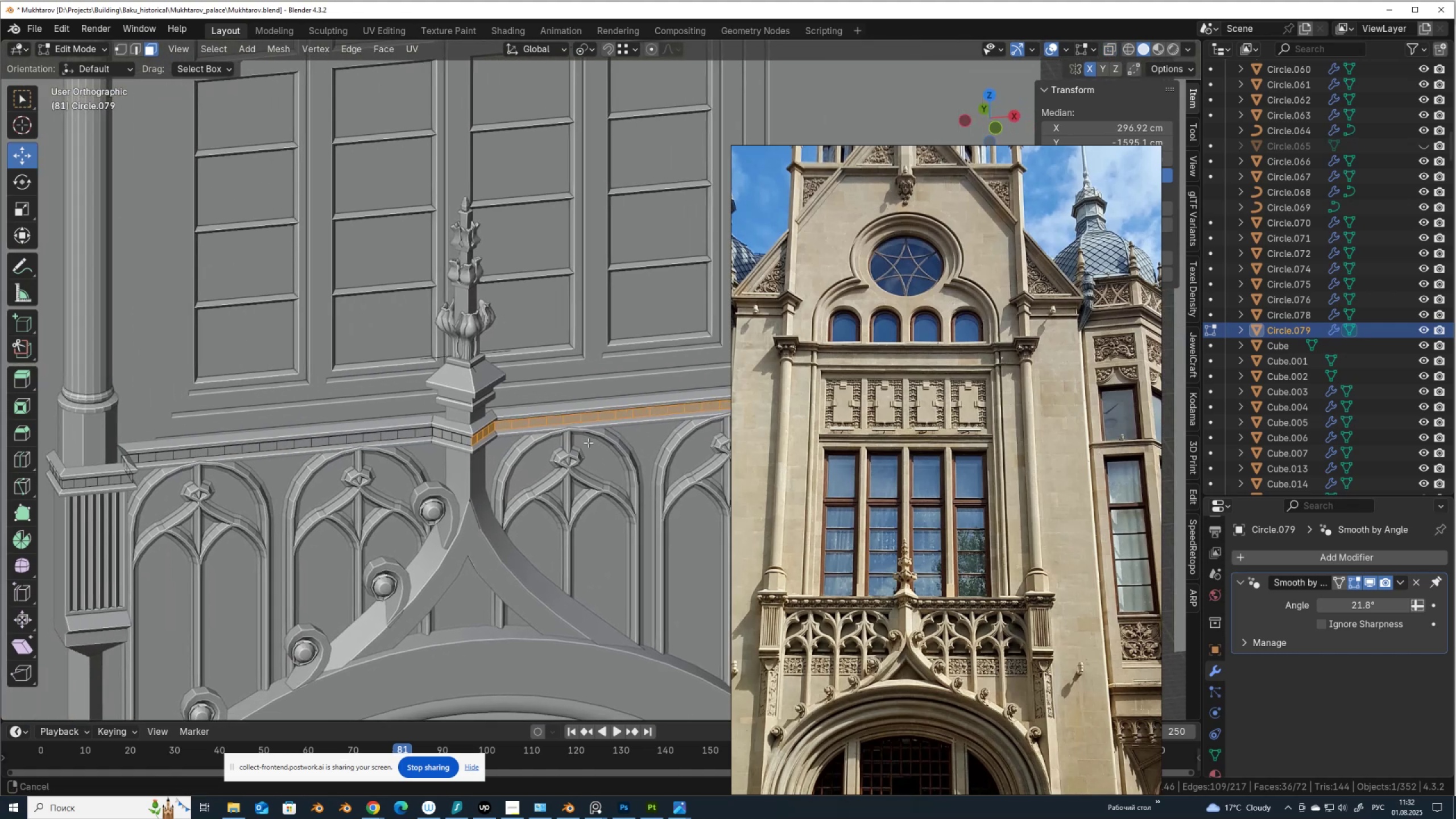 
scroll: coordinate [588, 445], scroll_direction: up, amount: 1.0
 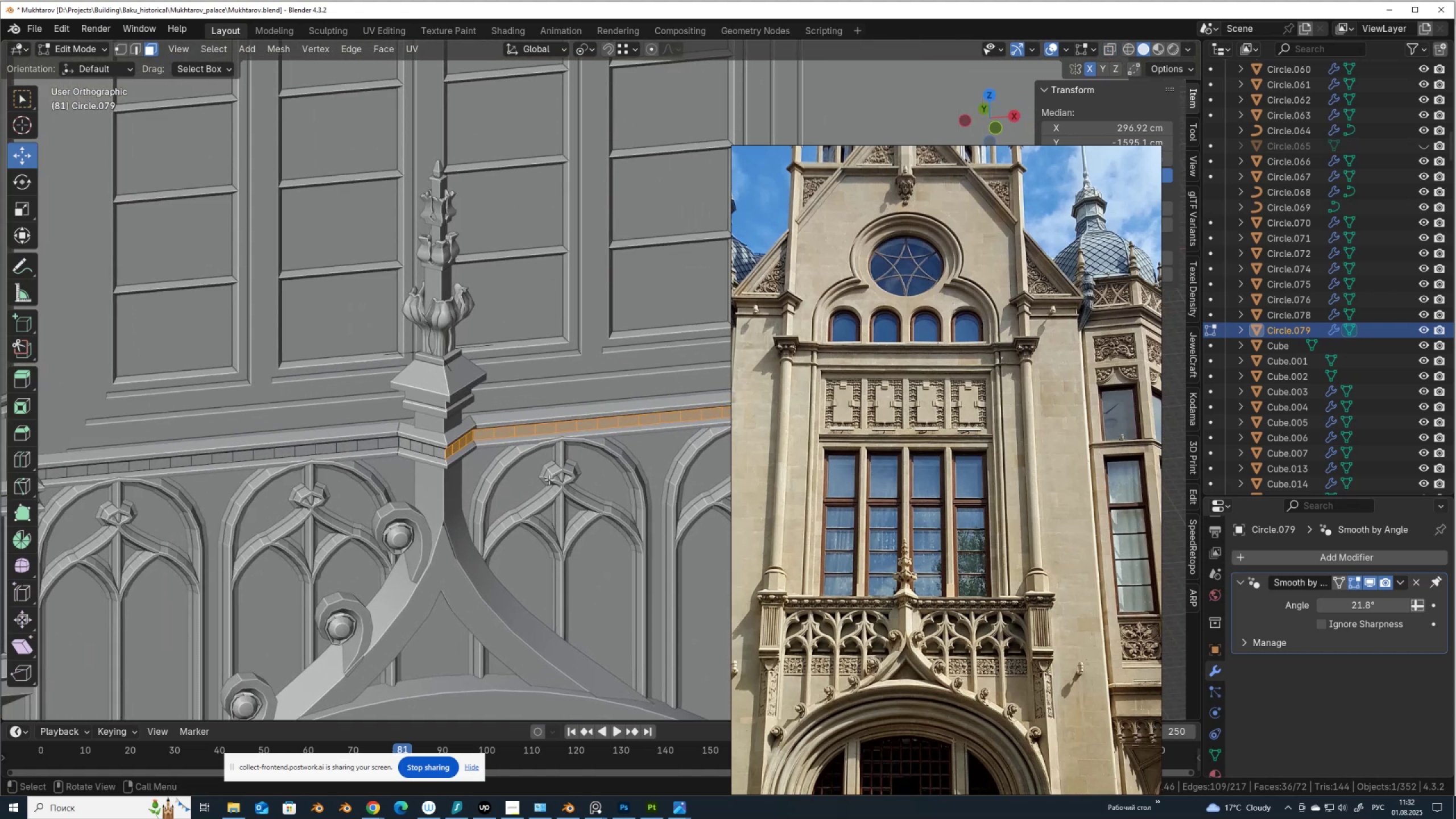 
key(X)
 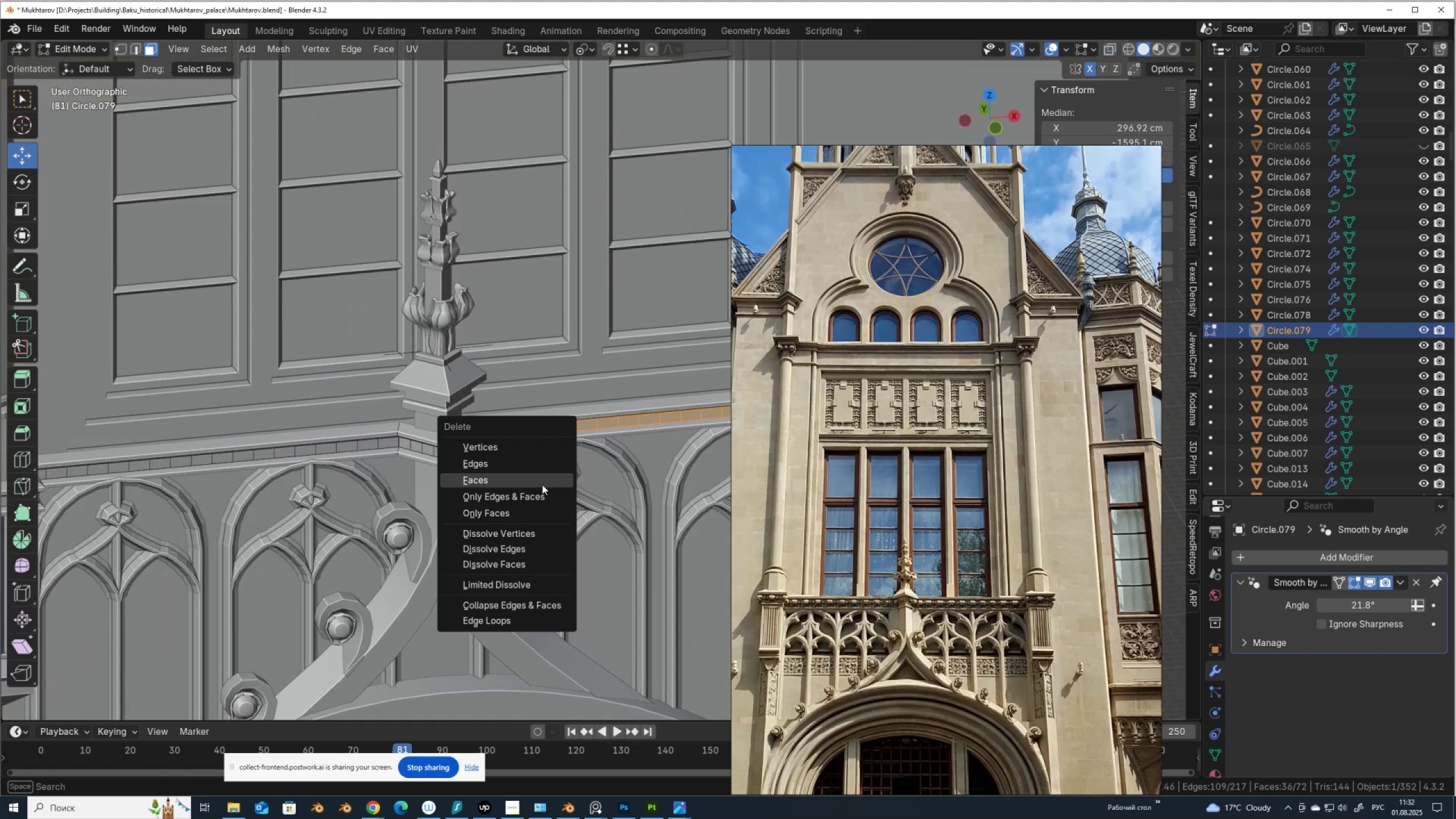 
left_click([542, 485])
 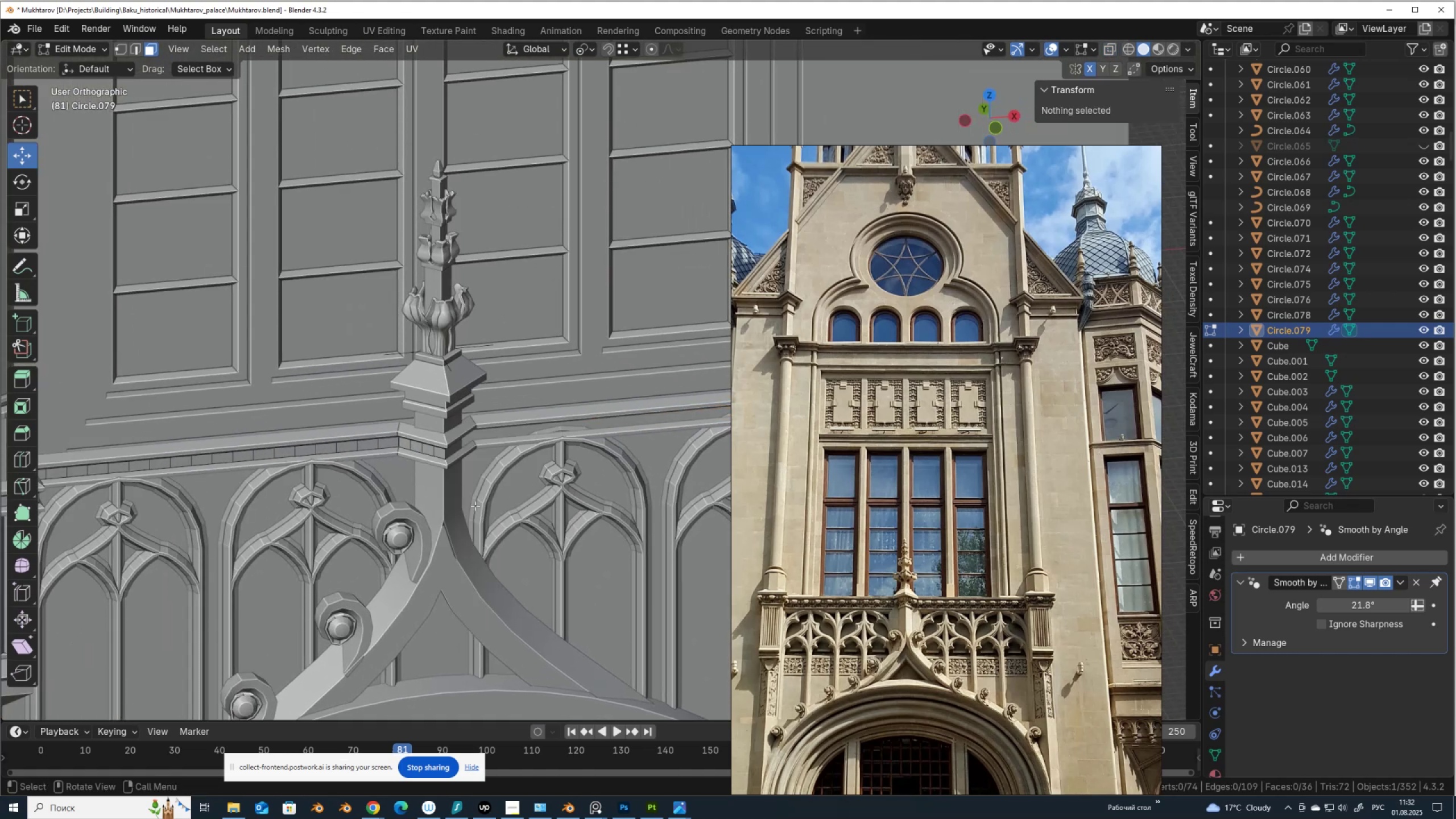 
hold_key(key=ShiftLeft, duration=0.55)
 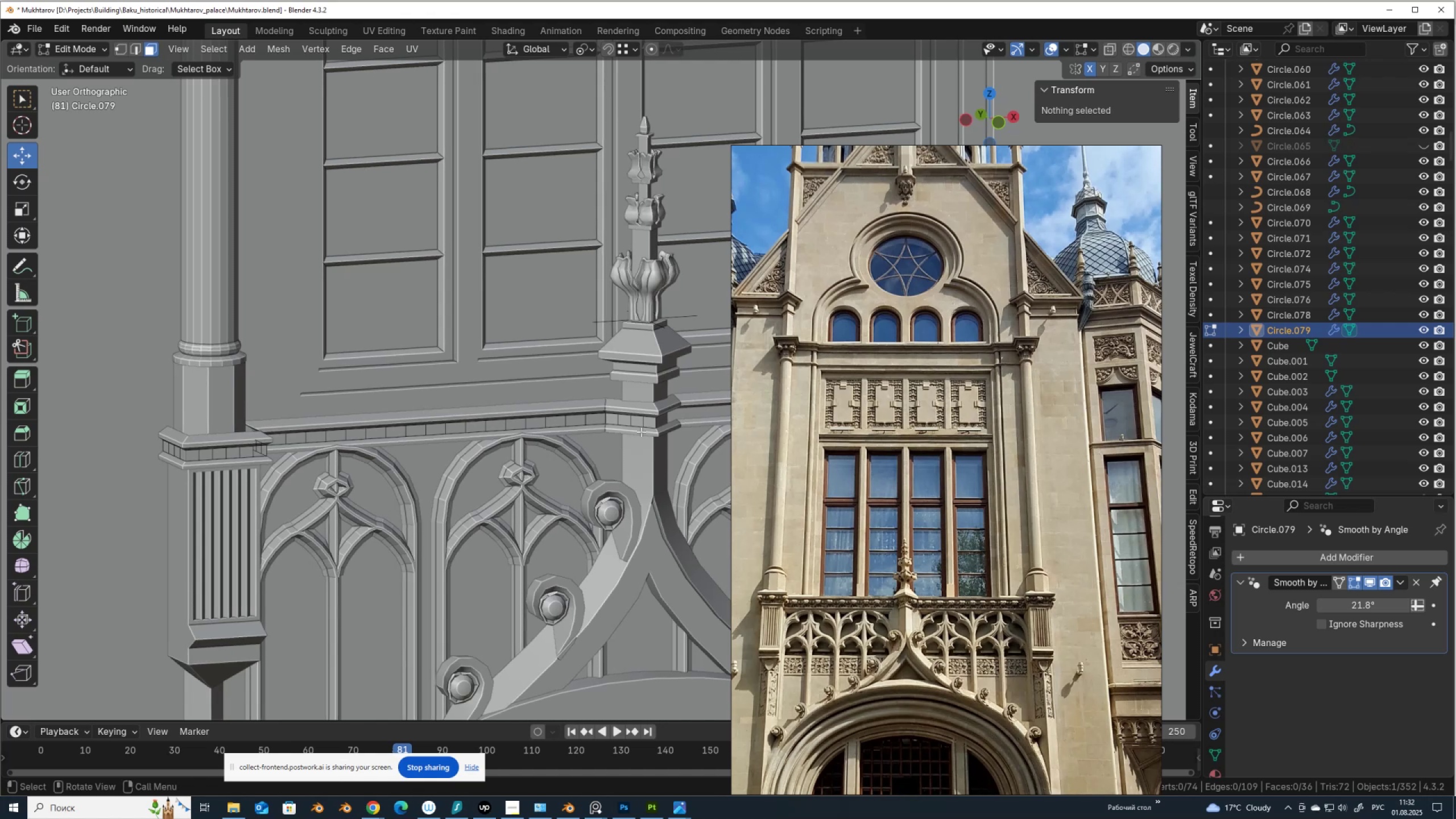 
wait(5.86)
 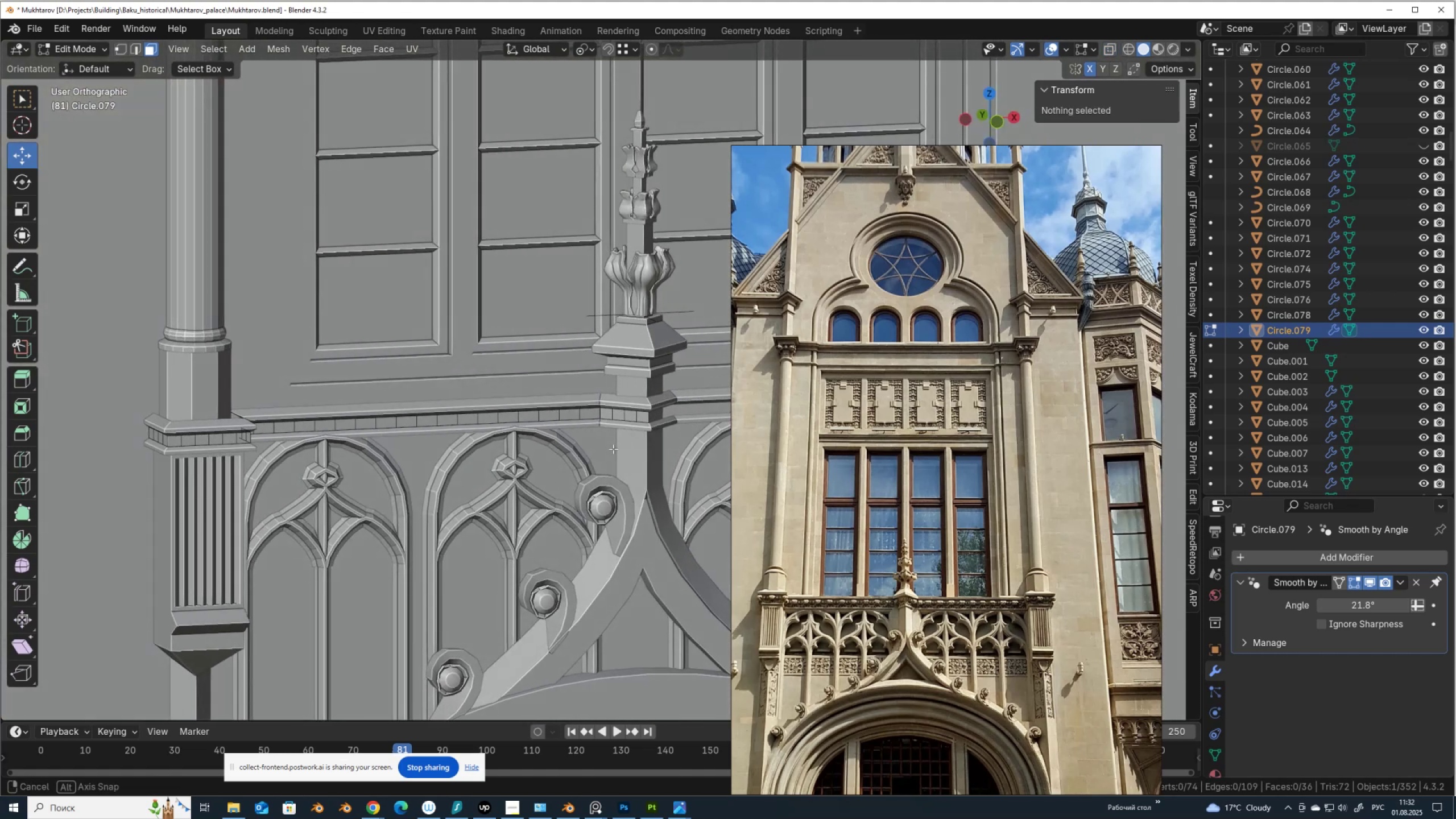 
type(32)
 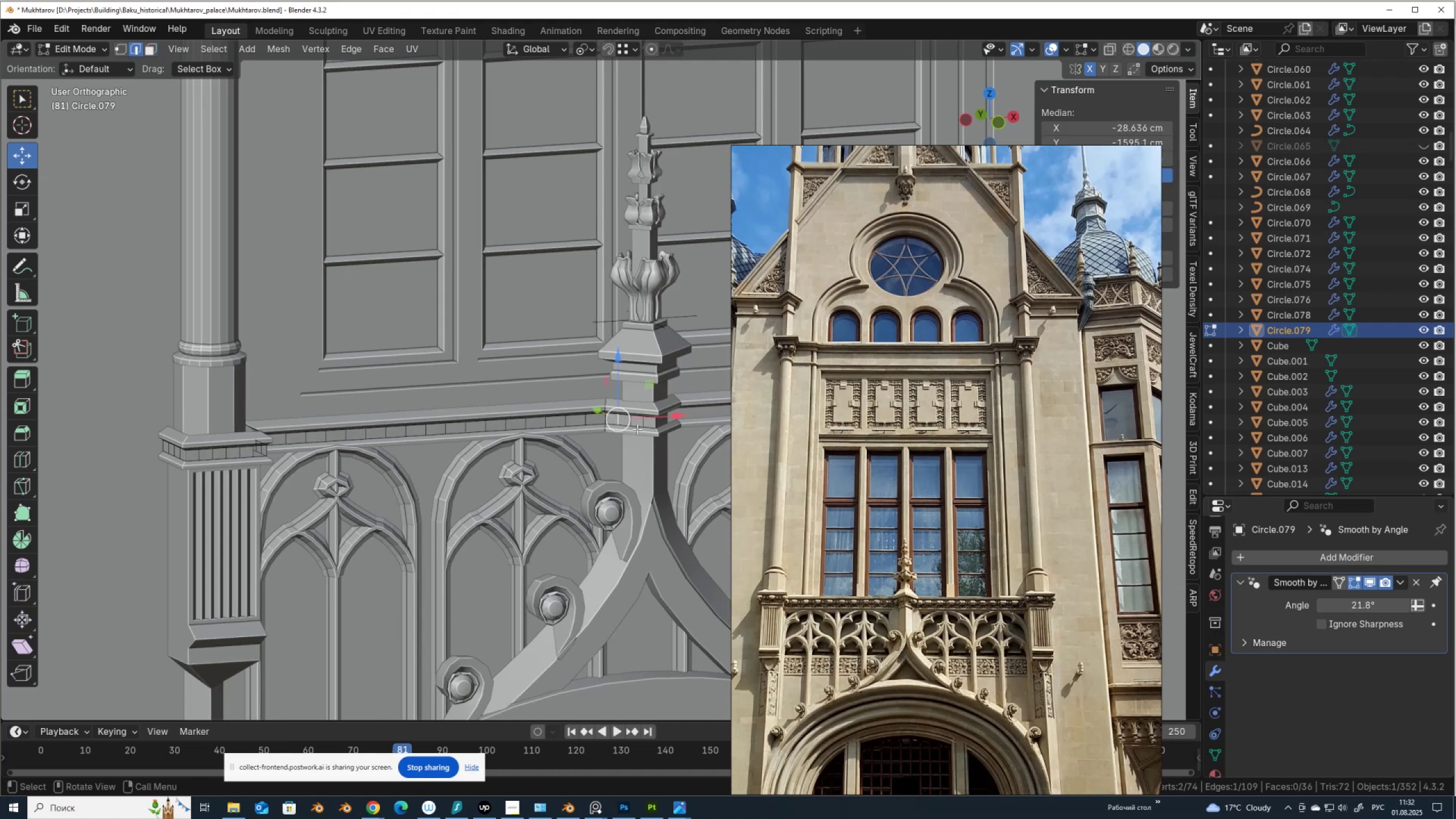 
hold_key(key=ShiftLeft, duration=0.84)
left_click([632, 420])
 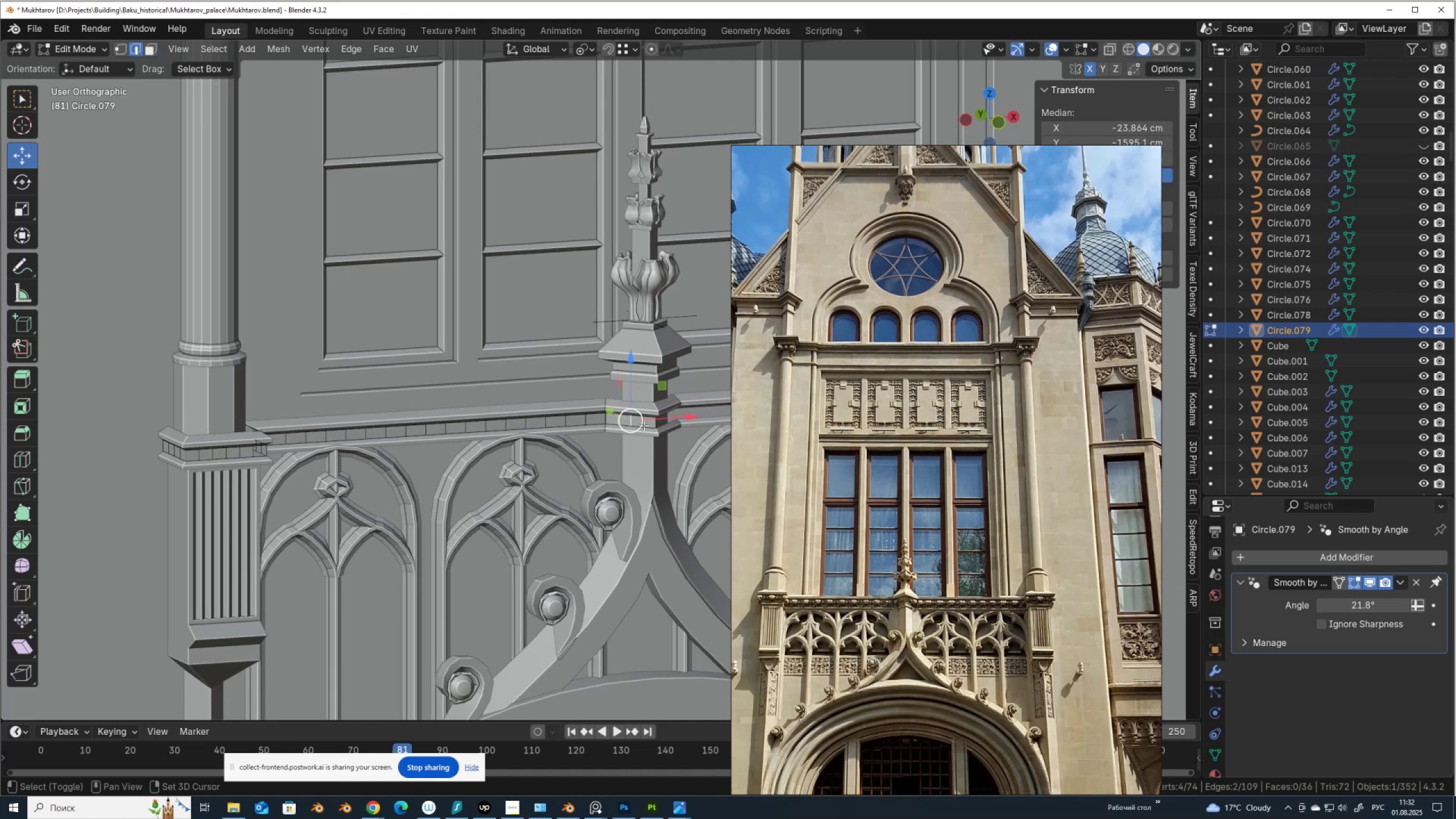 
double_click([644, 425])
 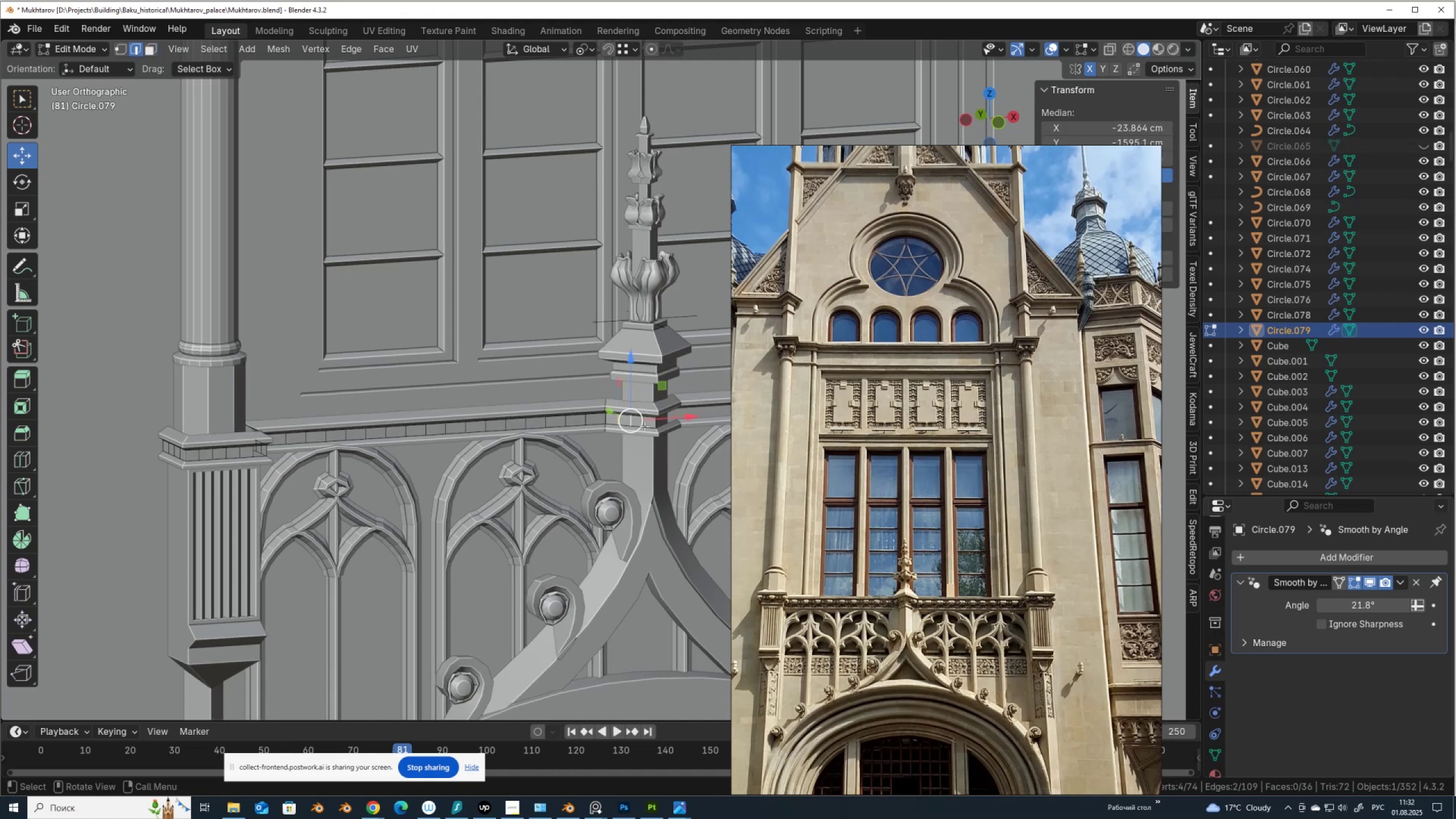 
key(Control+X)
 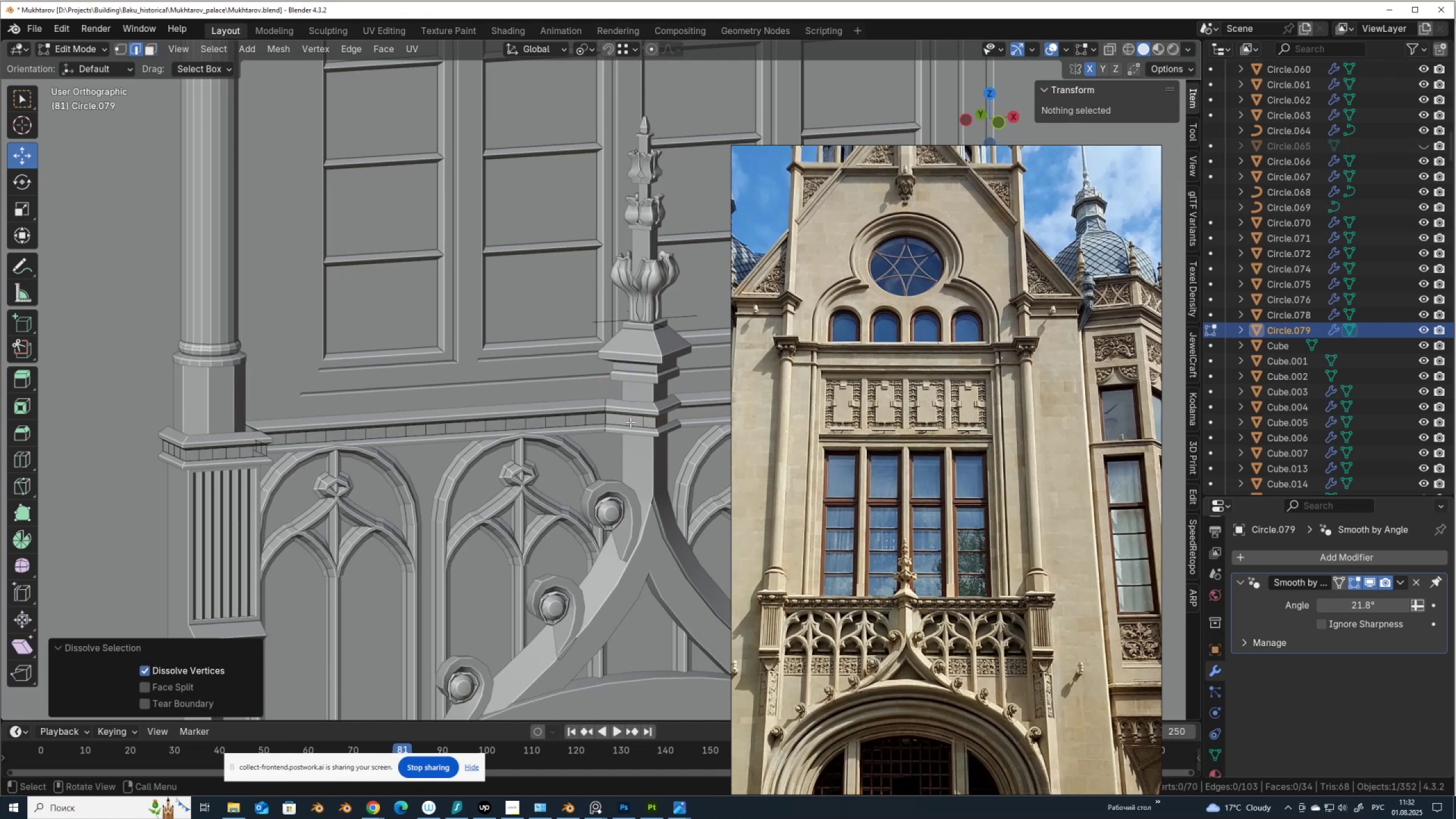 
key(Control+ControlLeft)
 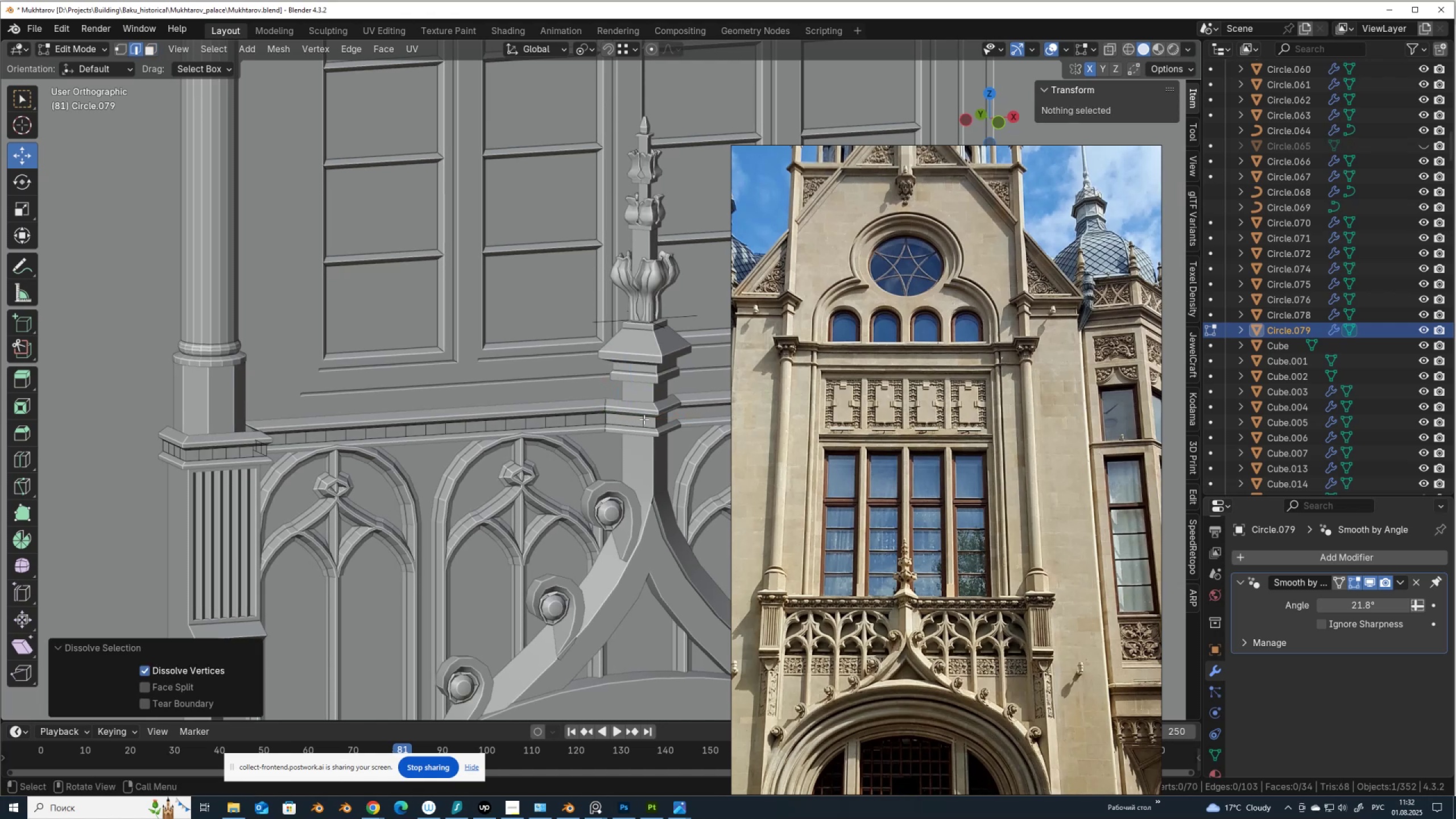 
left_click([644, 419])
 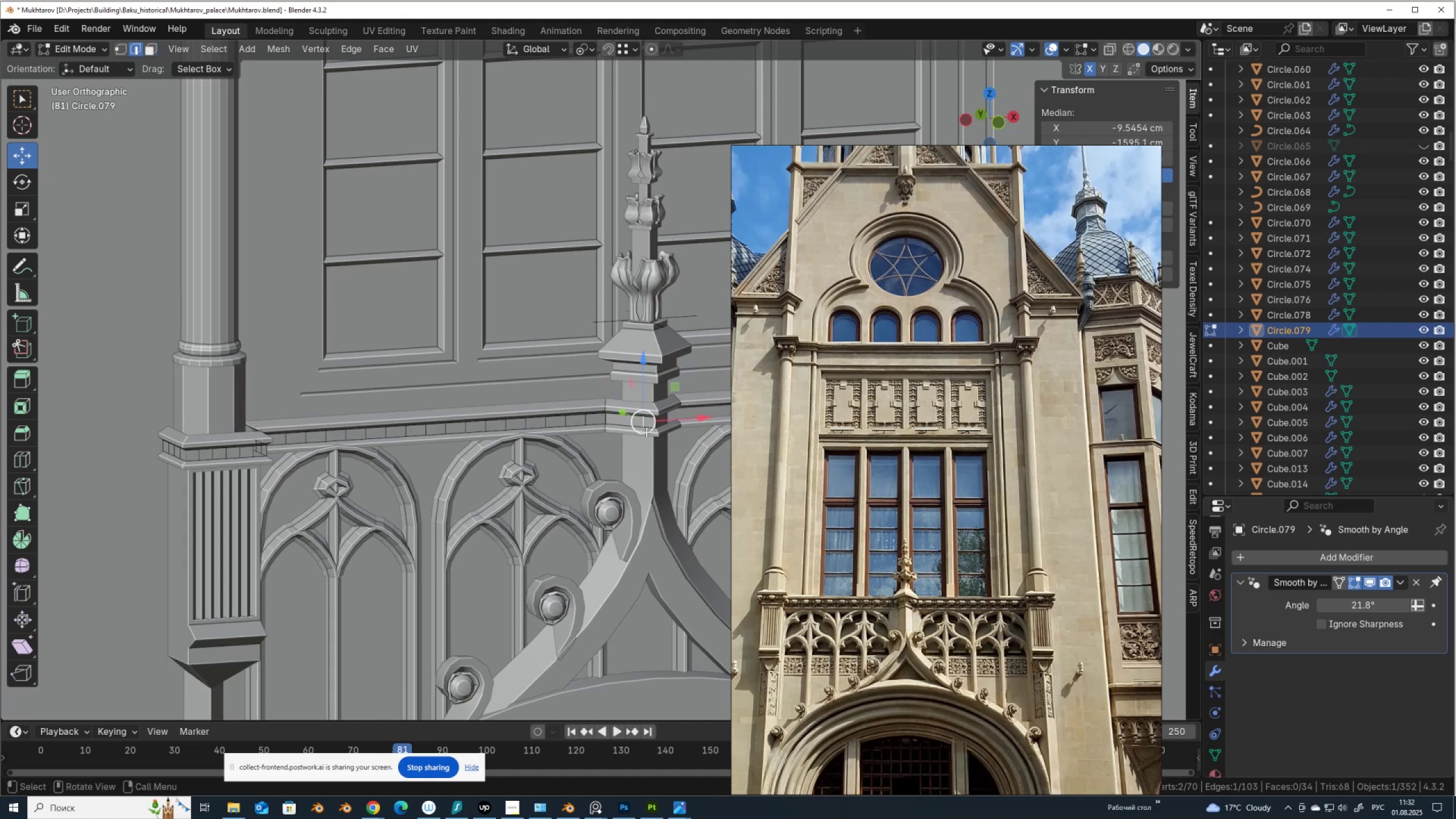 
key(Control+X)
 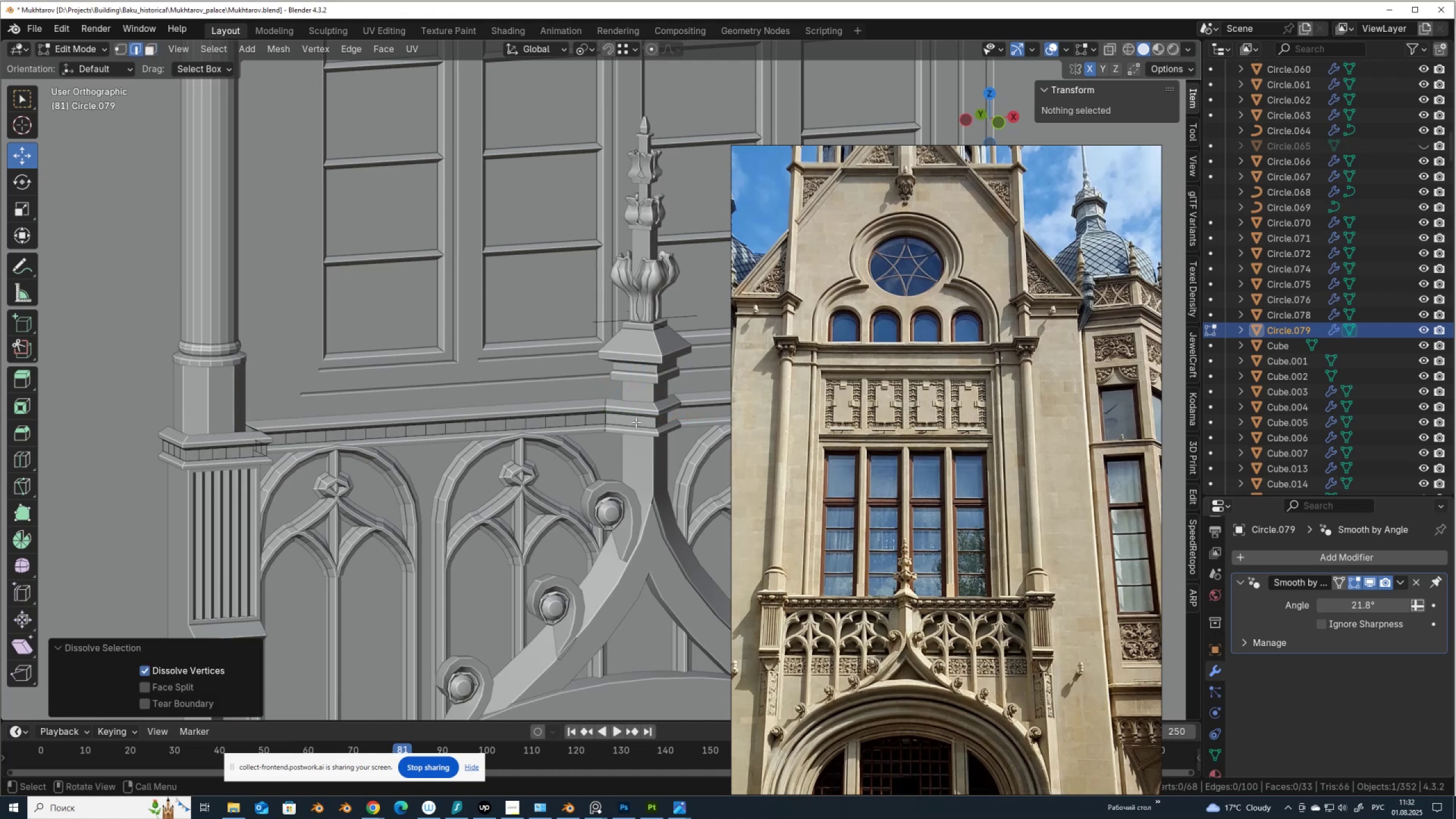 
key(Control+R)
 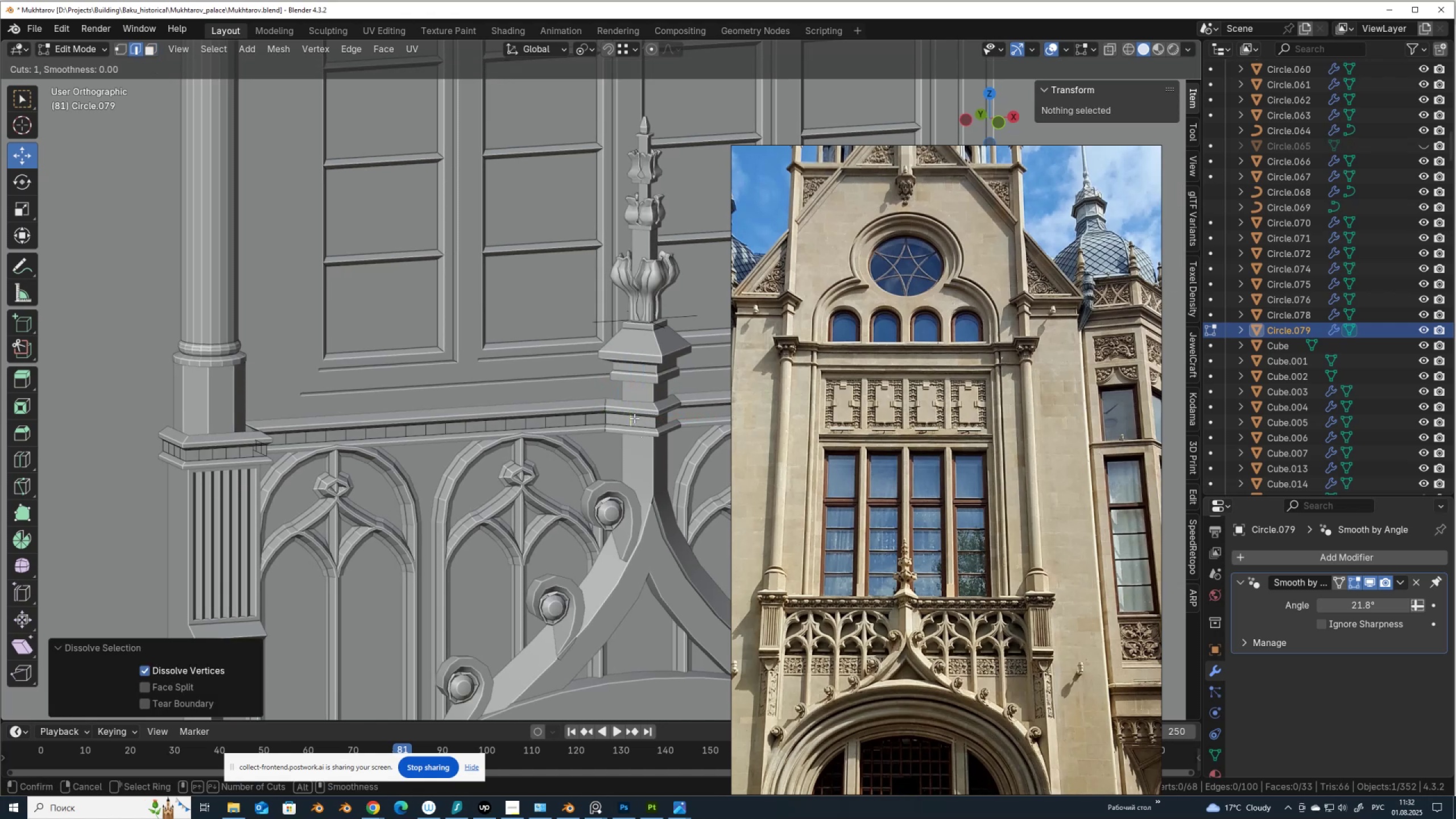 
scroll: coordinate [634, 418], scroll_direction: up, amount: 1.0
 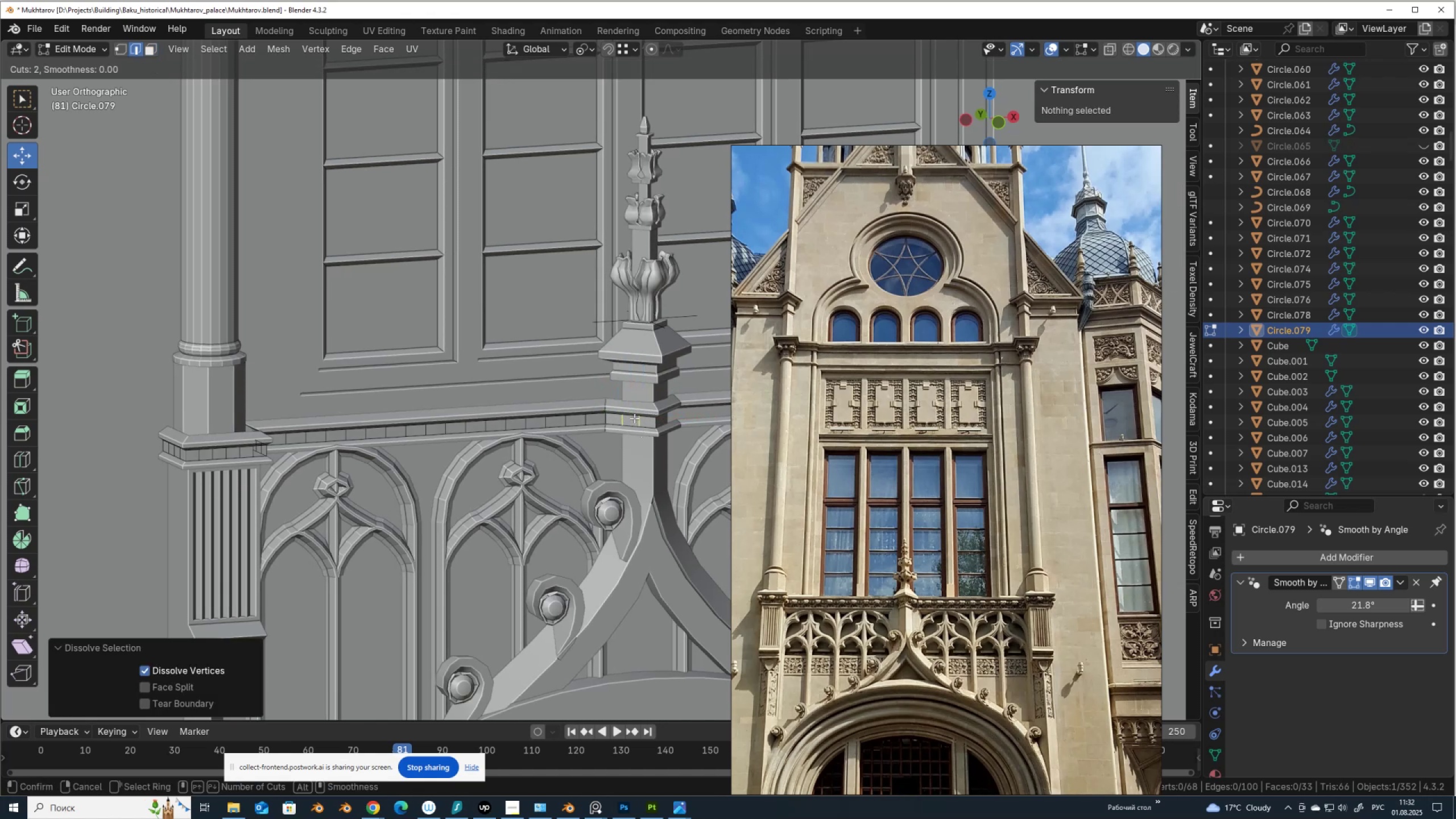 
left_click([634, 418])
 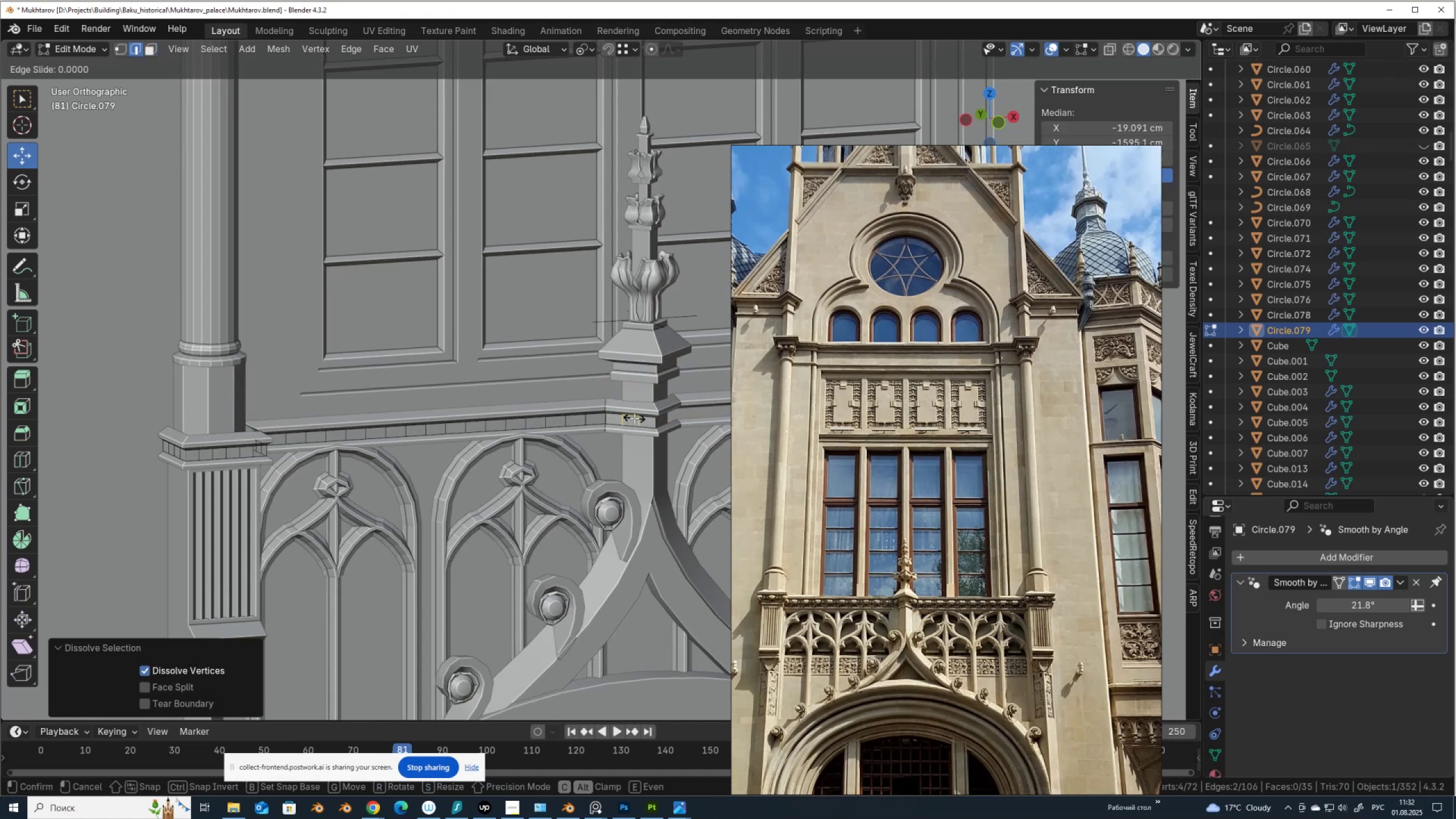 
right_click([634, 418])
 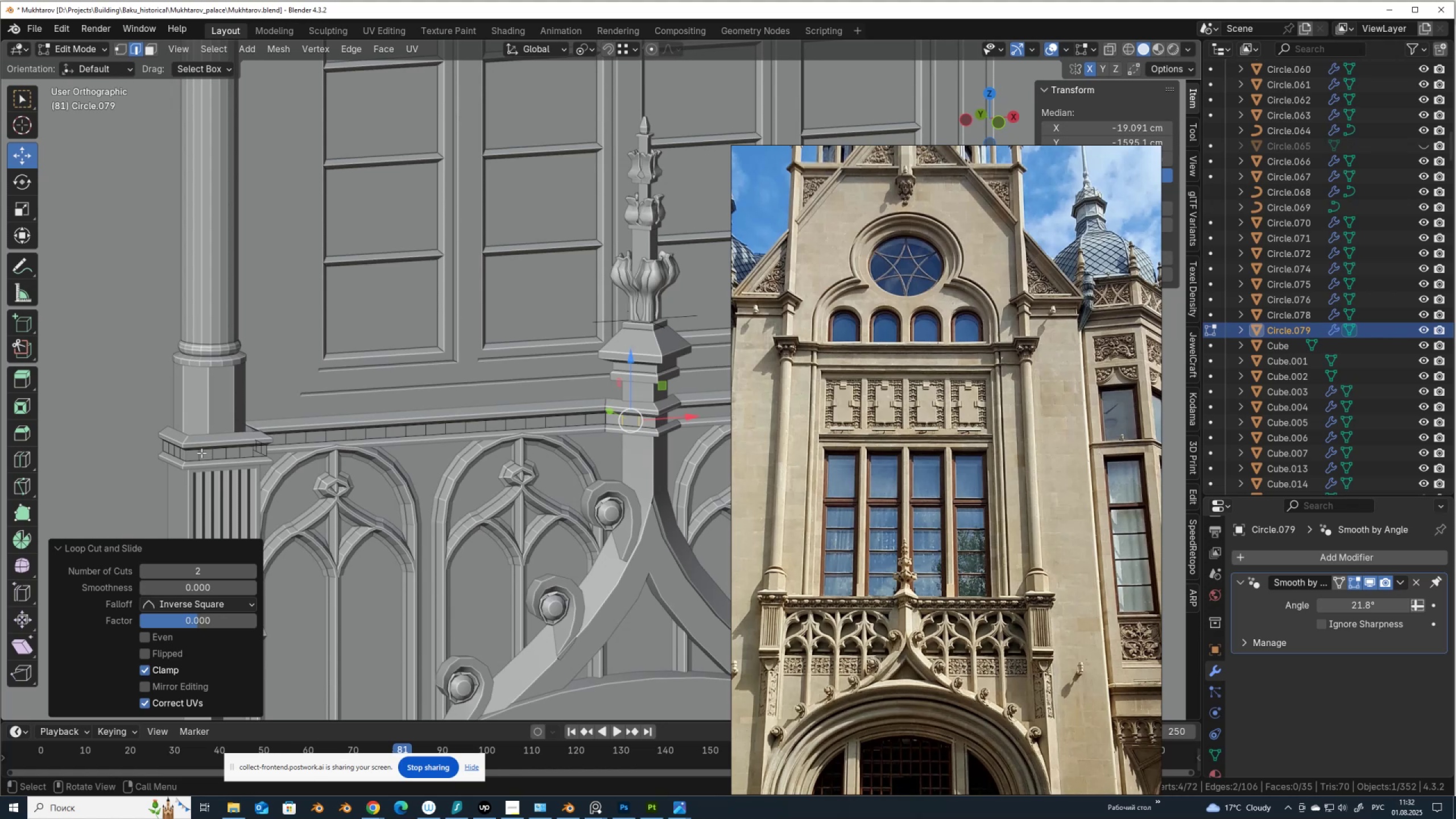 
left_click([198, 453])
 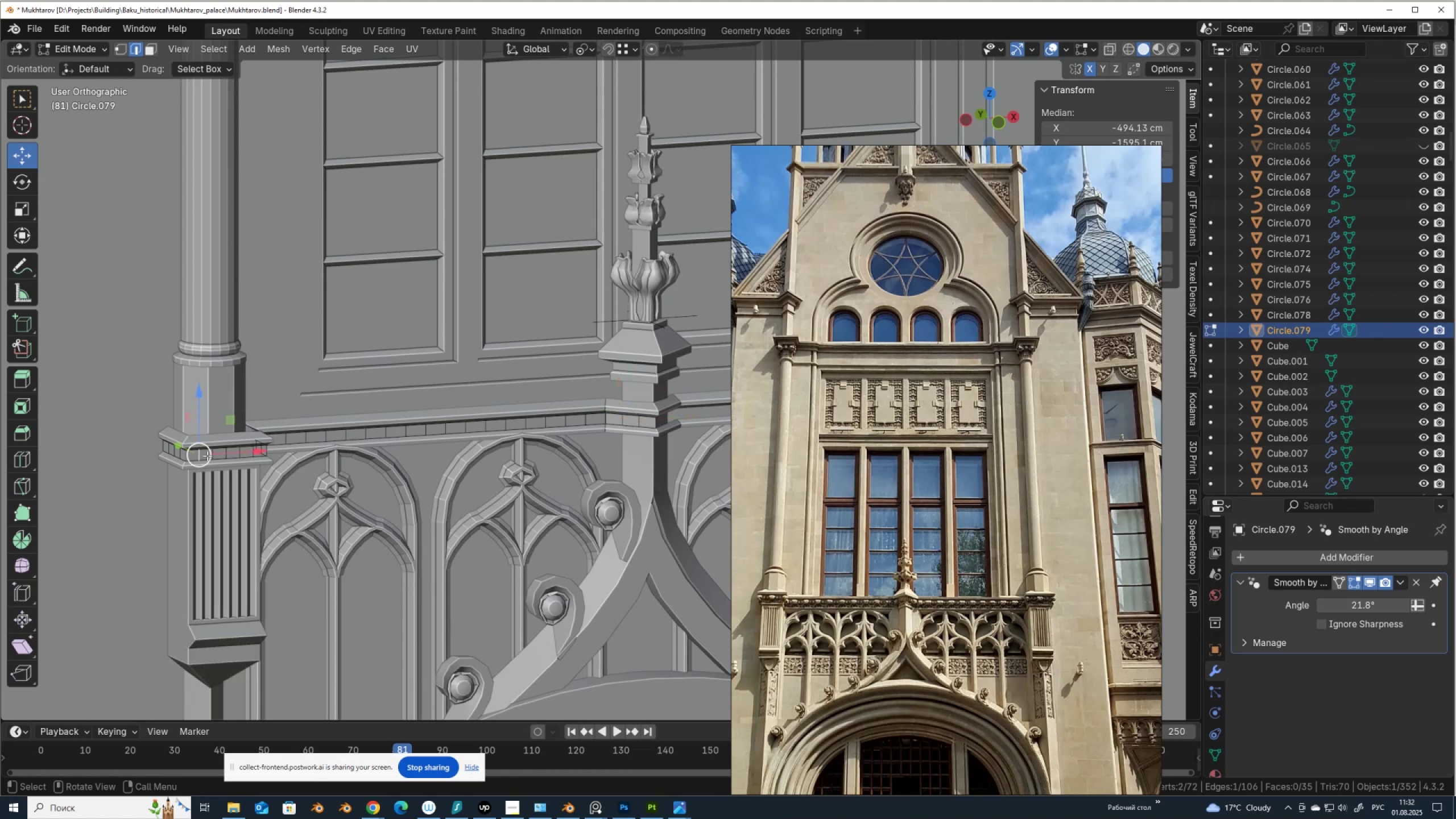 
hold_key(key=ShiftLeft, duration=1.54)
left_click([212, 454])
 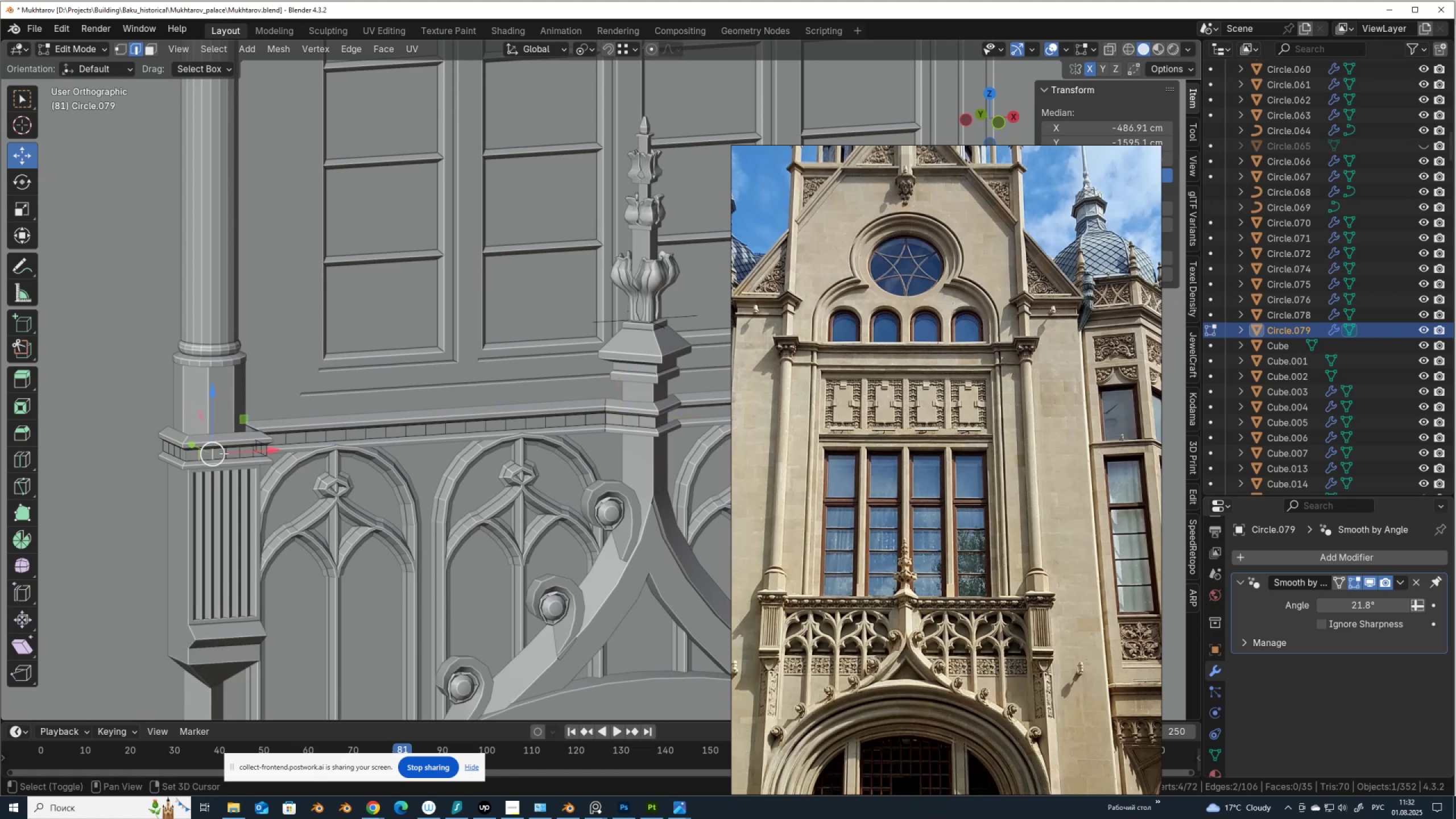 
double_click([224, 453])
 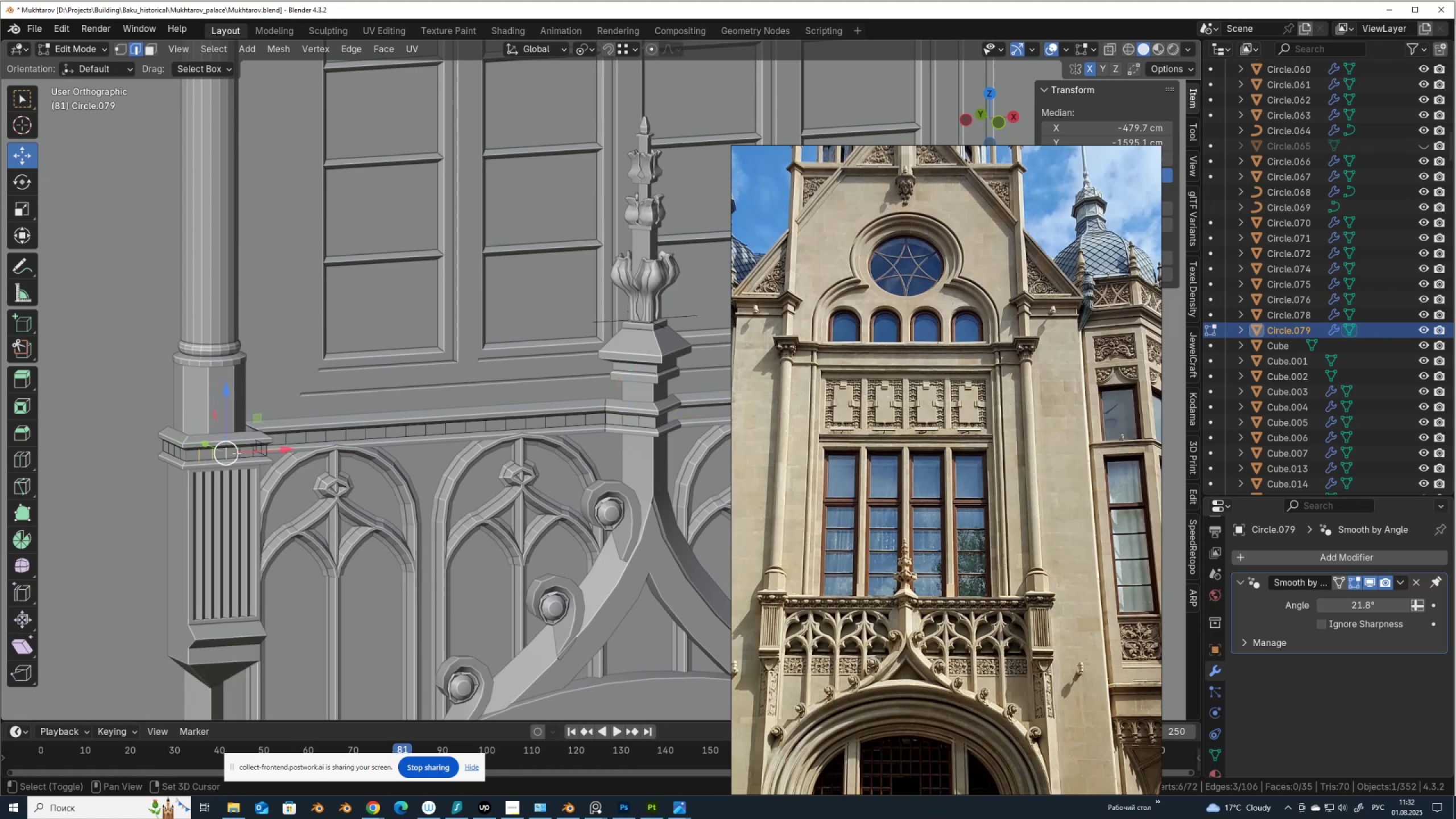 
hold_key(key=ShiftLeft, duration=0.57)
left_click([251, 453])
 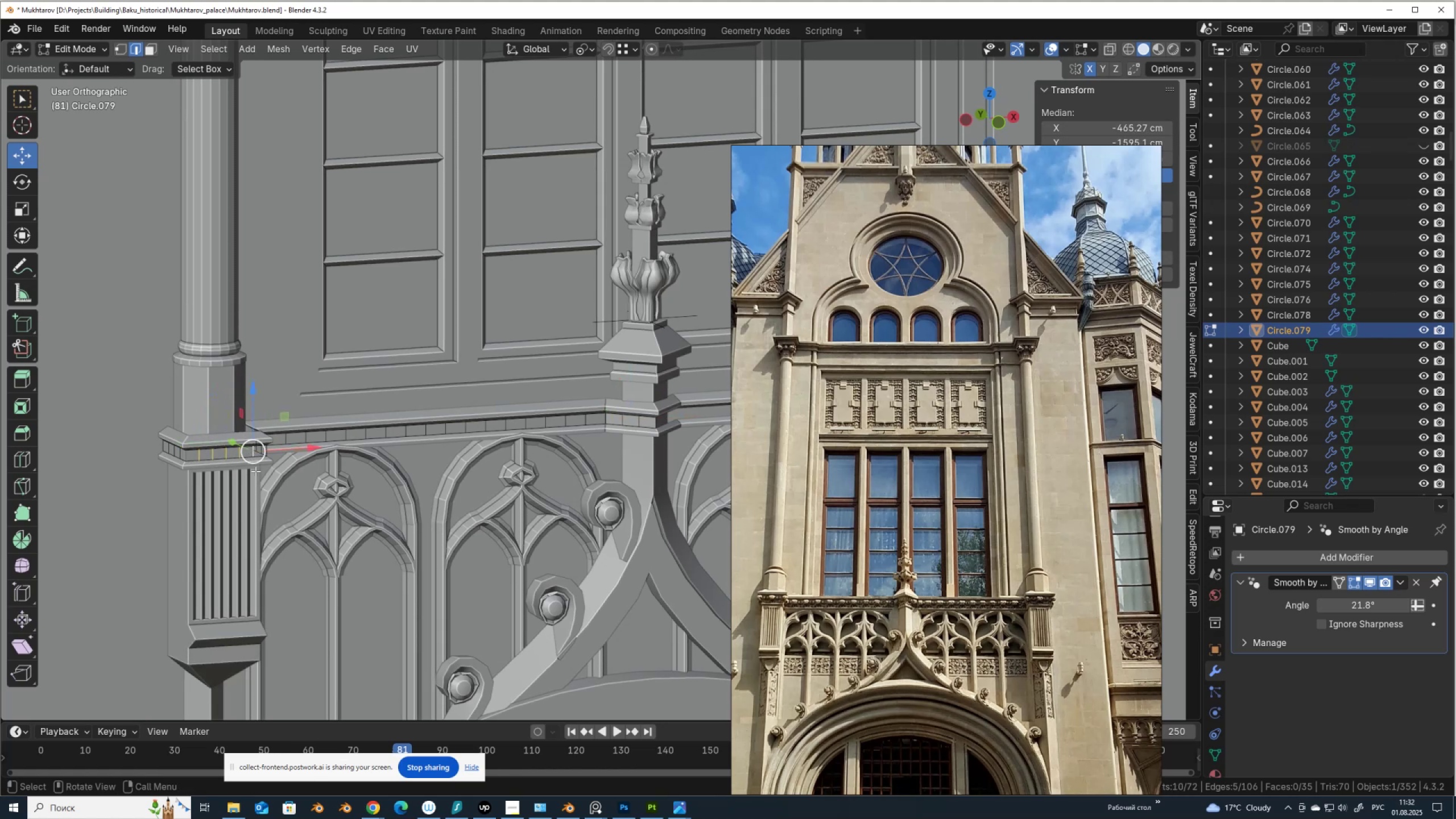 
hold_key(key=ControlLeft, duration=0.3)
 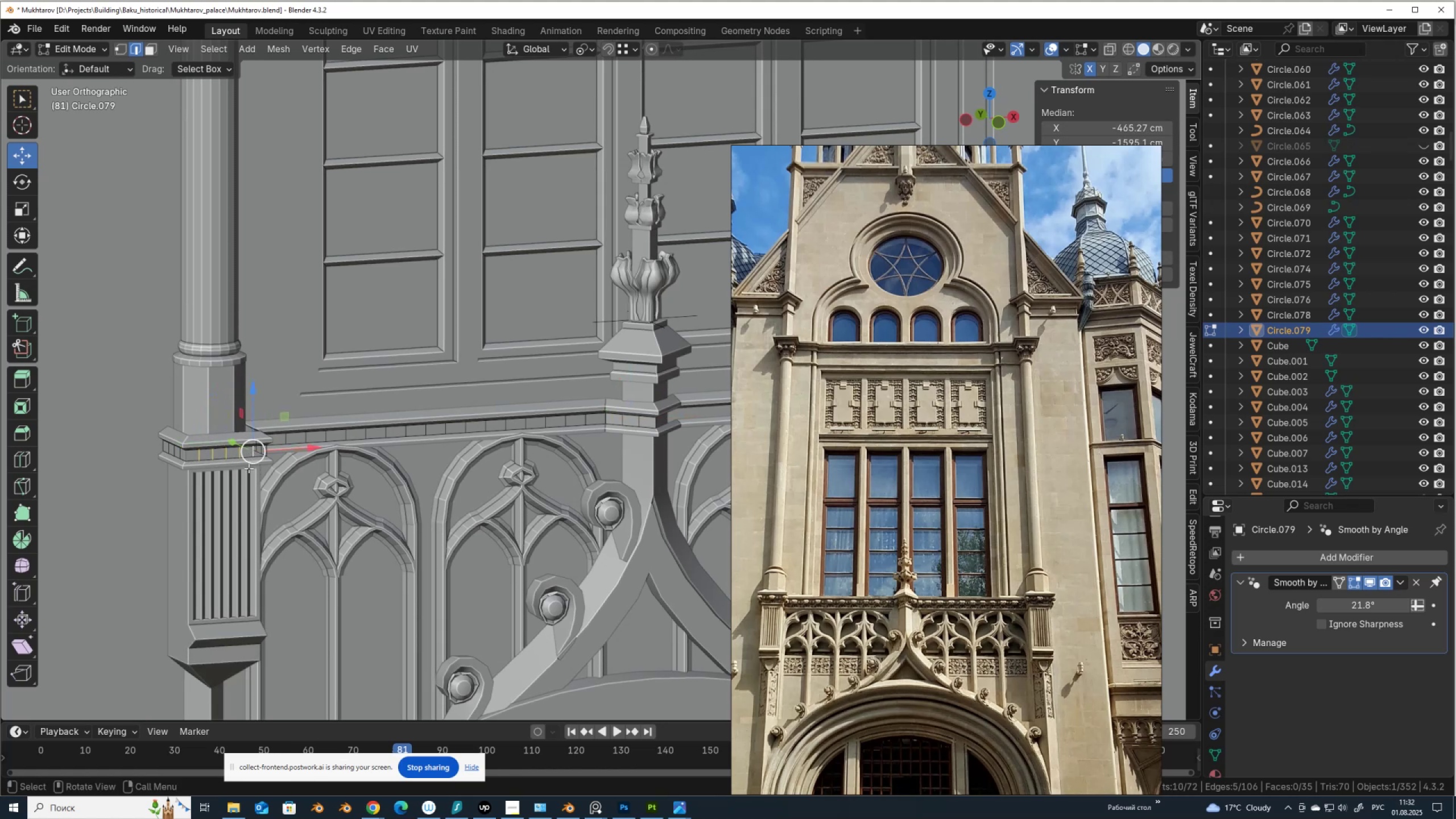 
key(Control+X)
 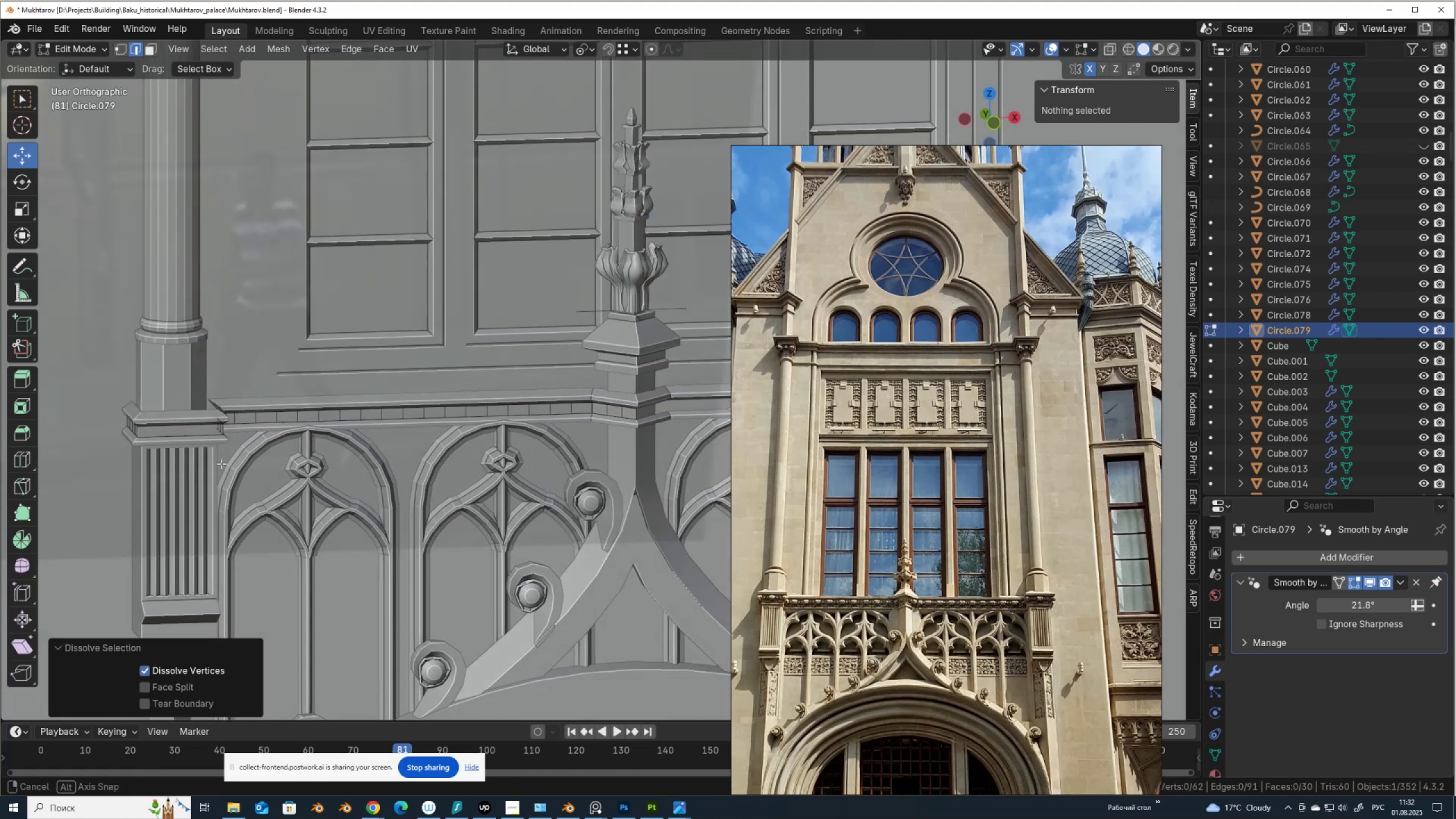 
key(Control+E)
 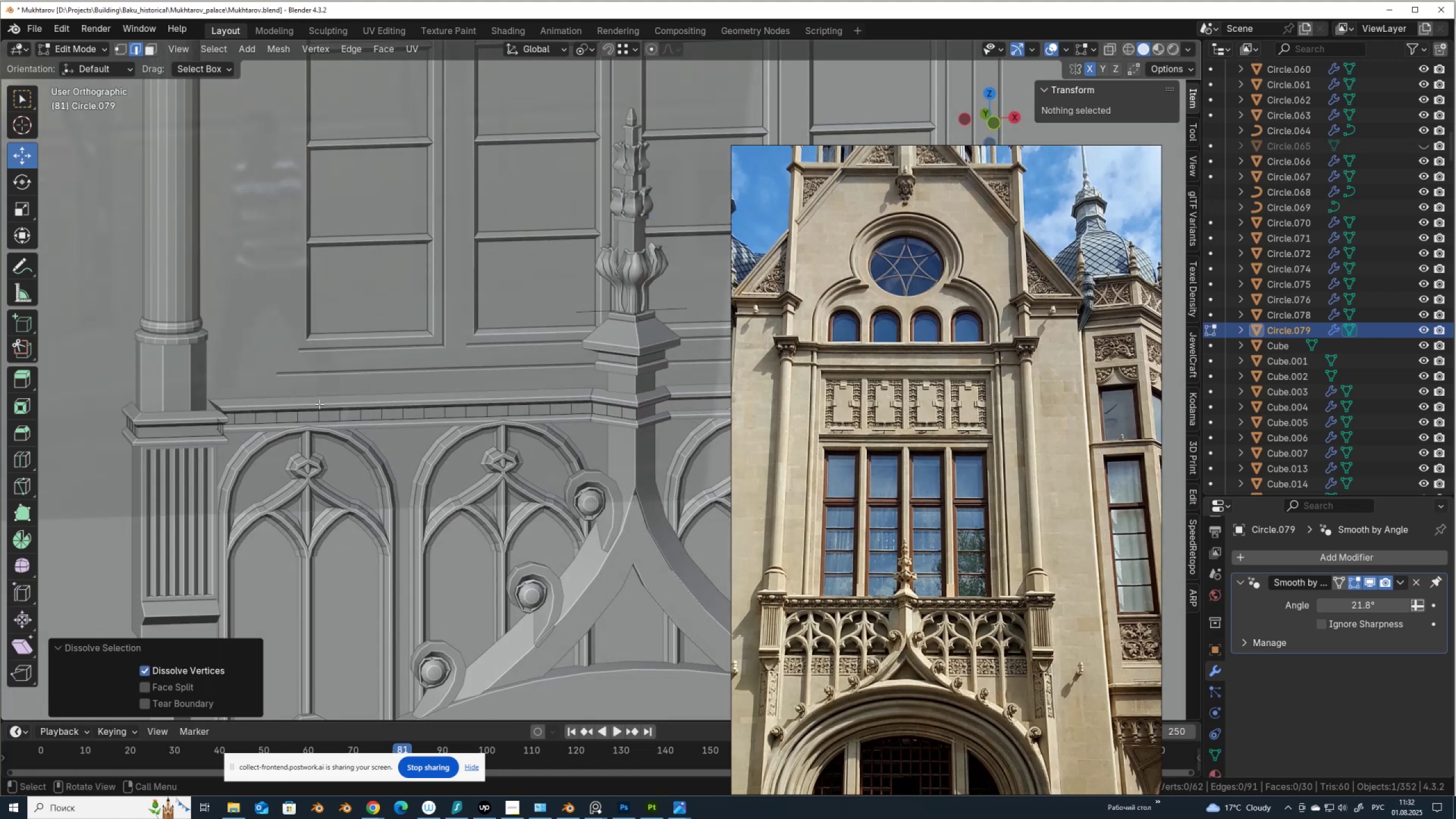 
key(Control+R)
 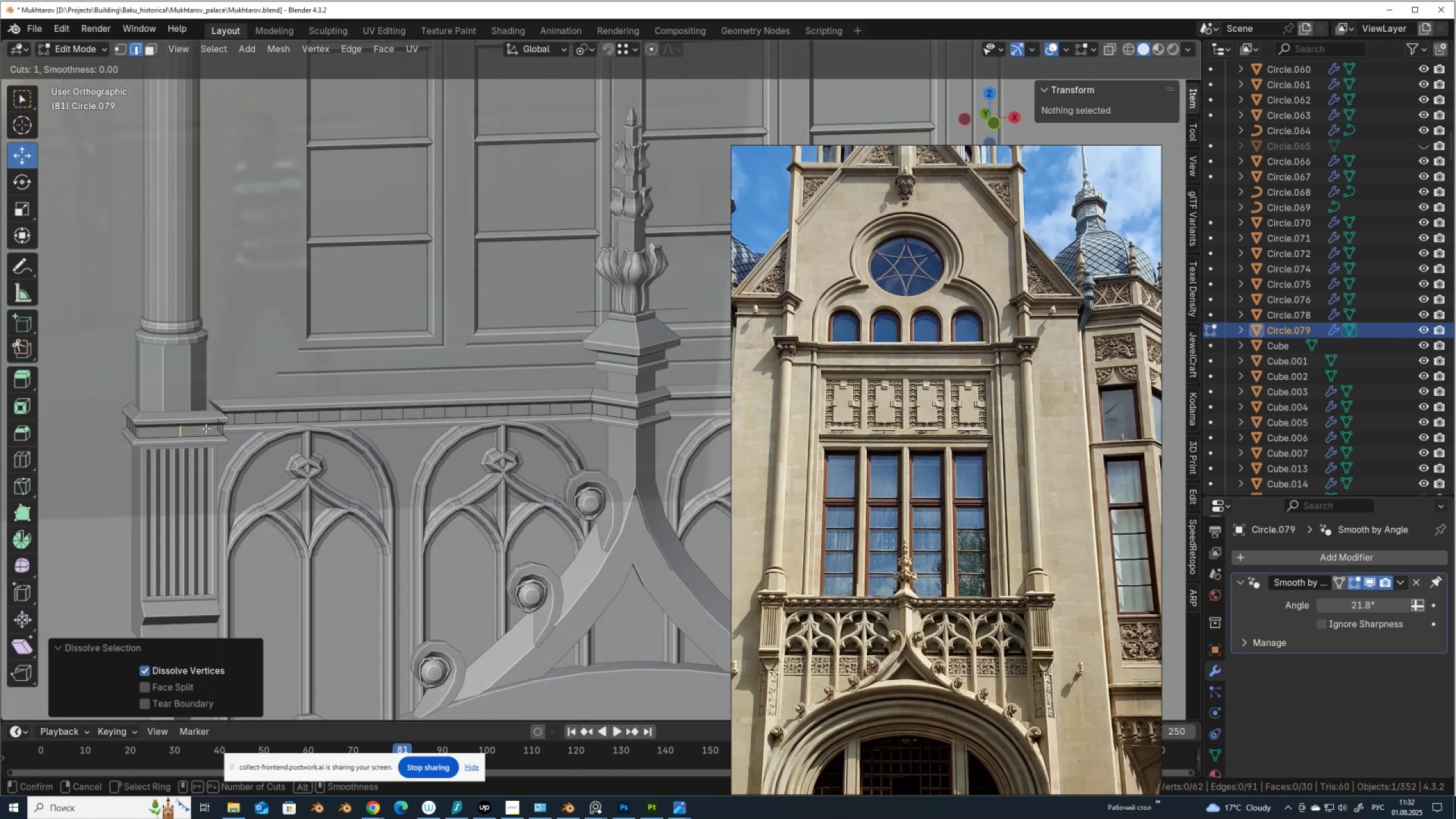 
scroll: coordinate [206, 428], scroll_direction: up, amount: 1.0
 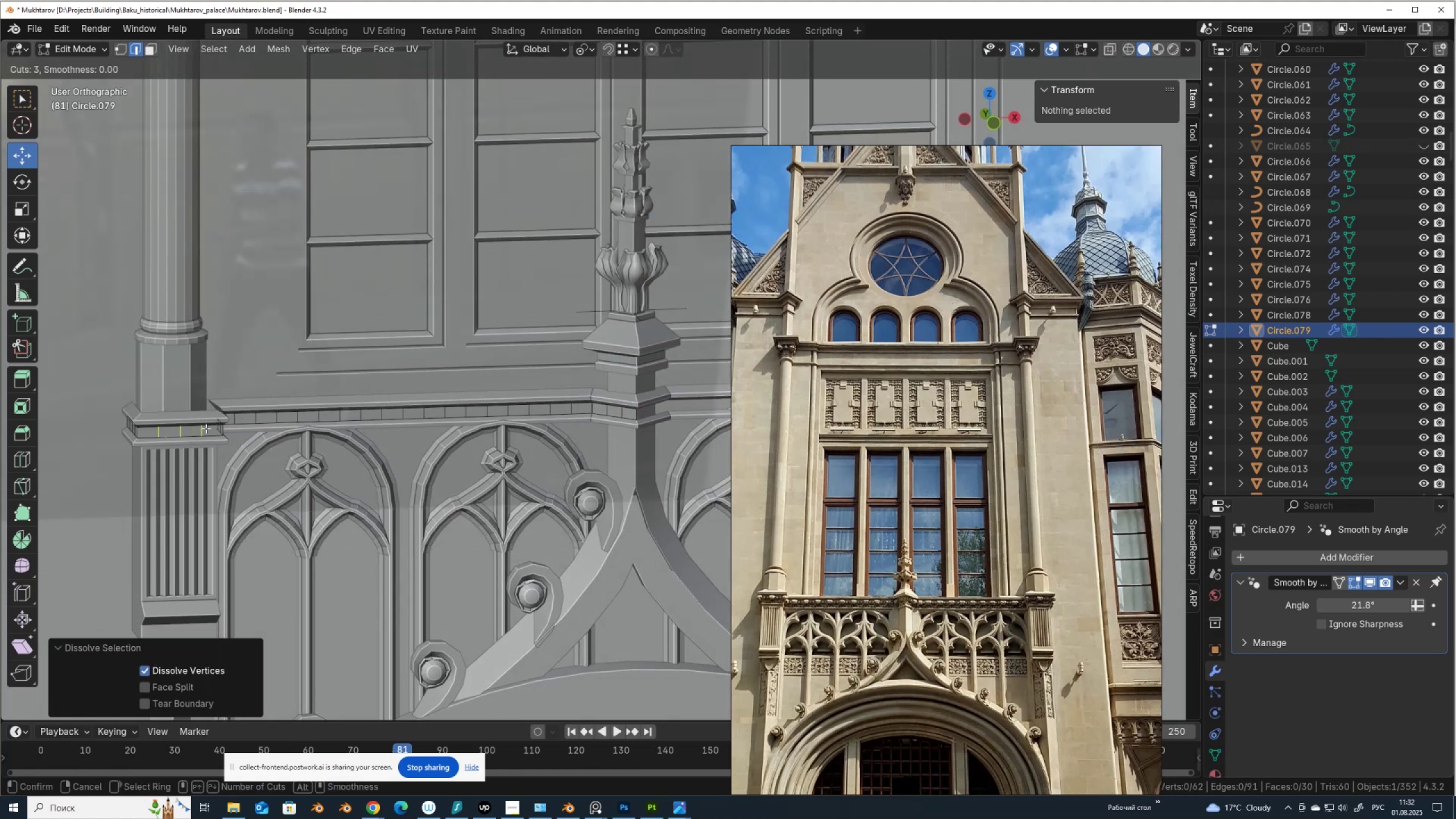 
left_click([206, 428])
 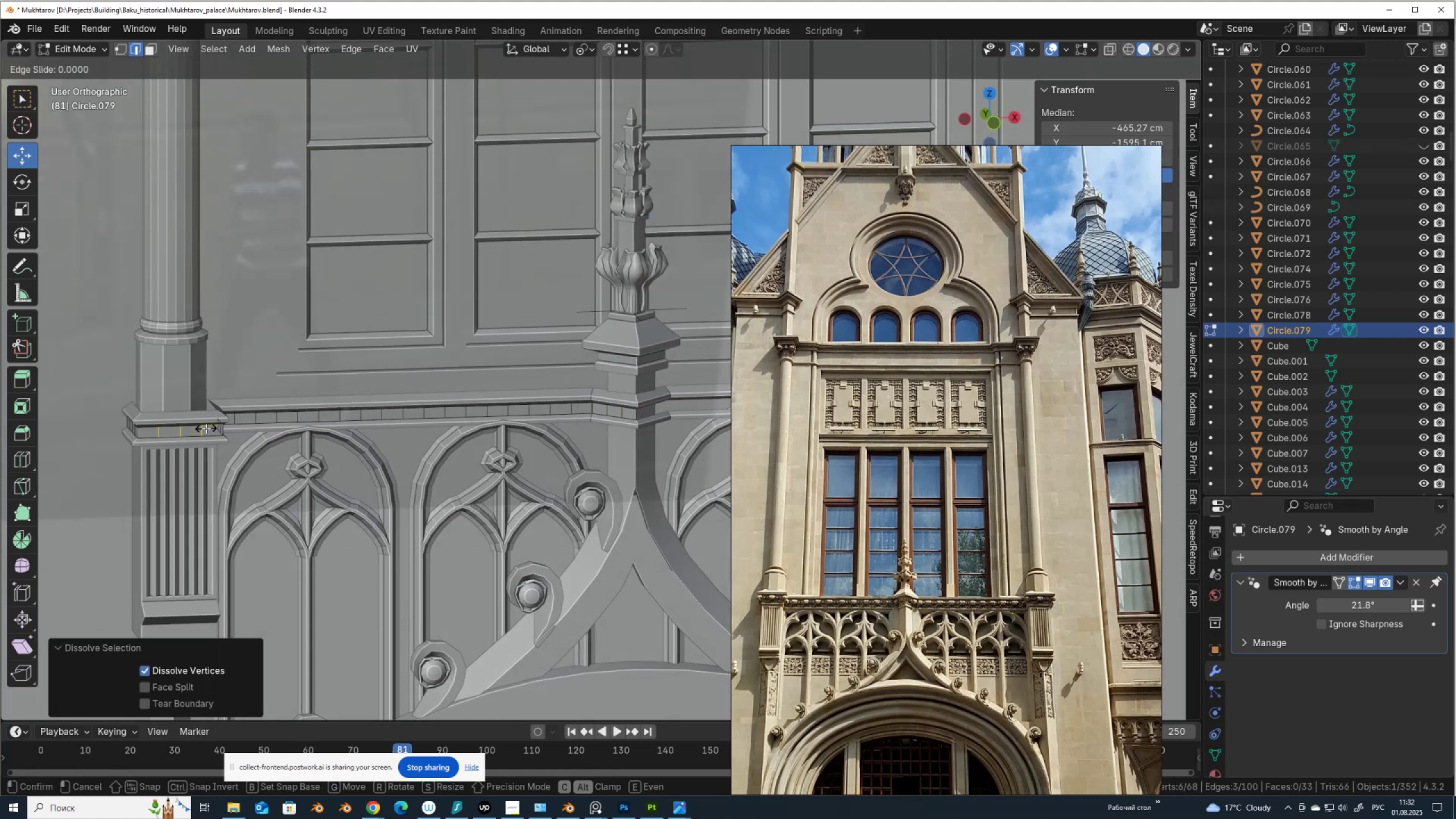 
right_click([206, 428])
 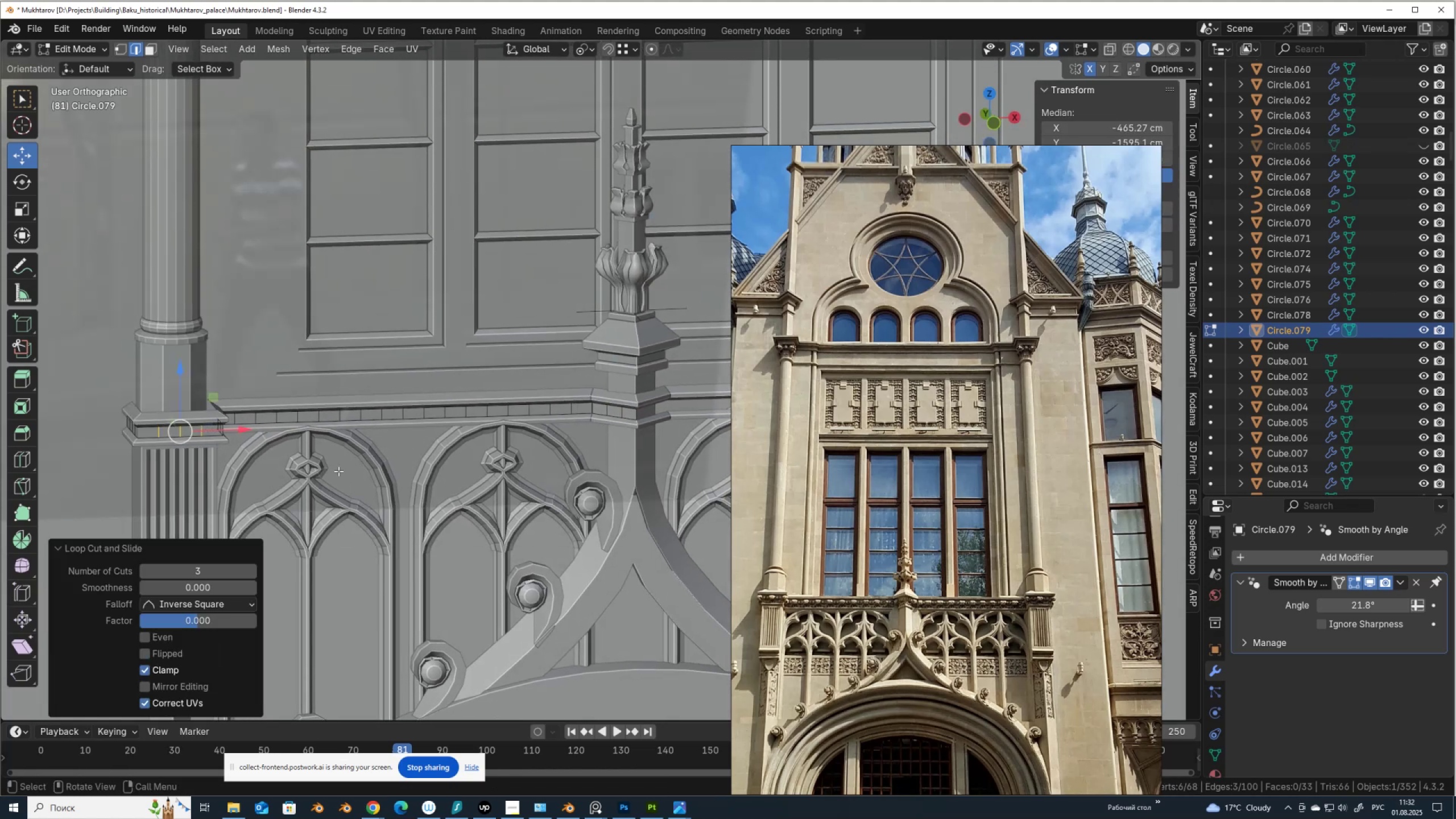 
scroll: coordinate [333, 467], scroll_direction: up, amount: 1.0
 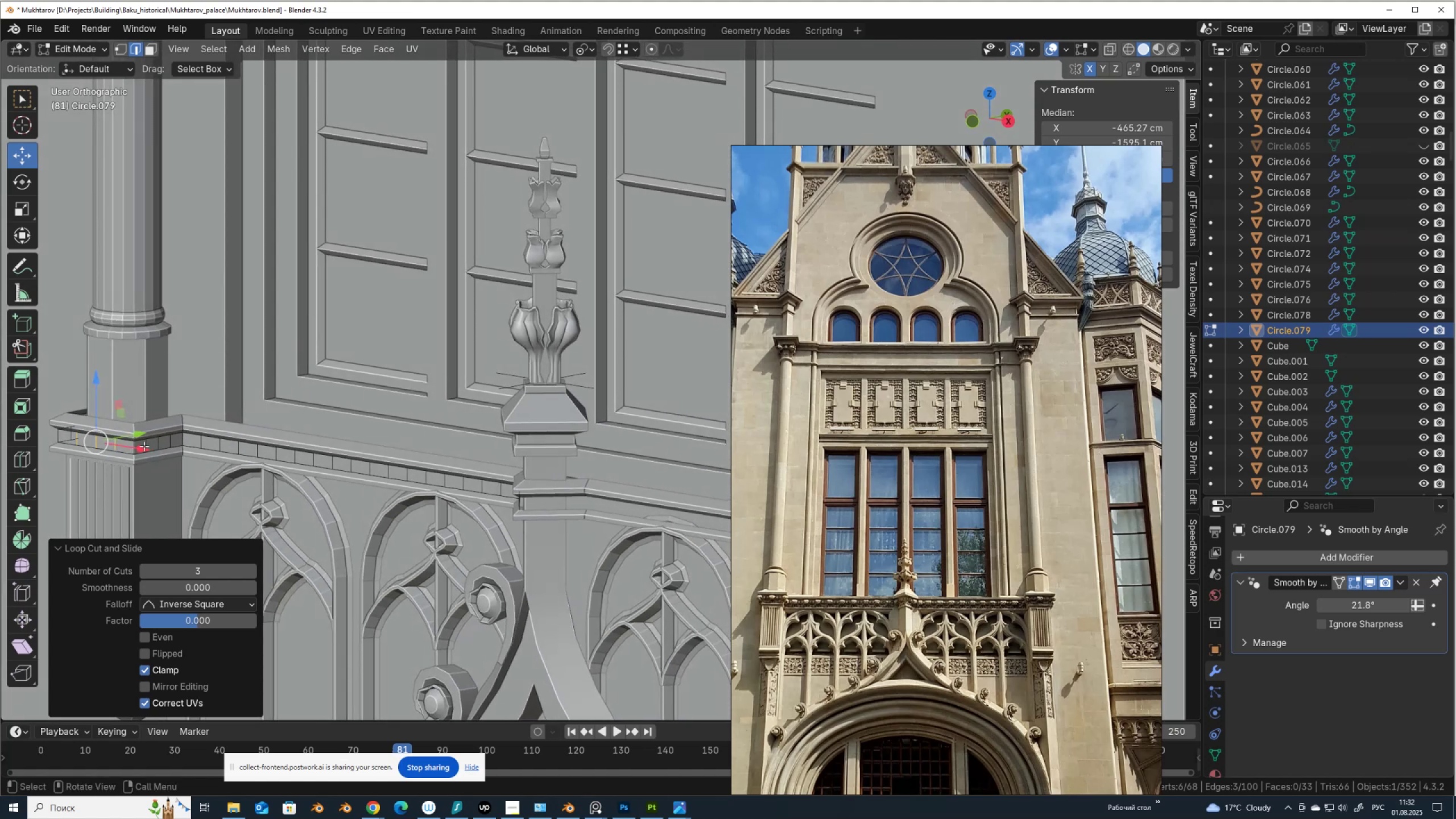 
left_click([144, 446])
 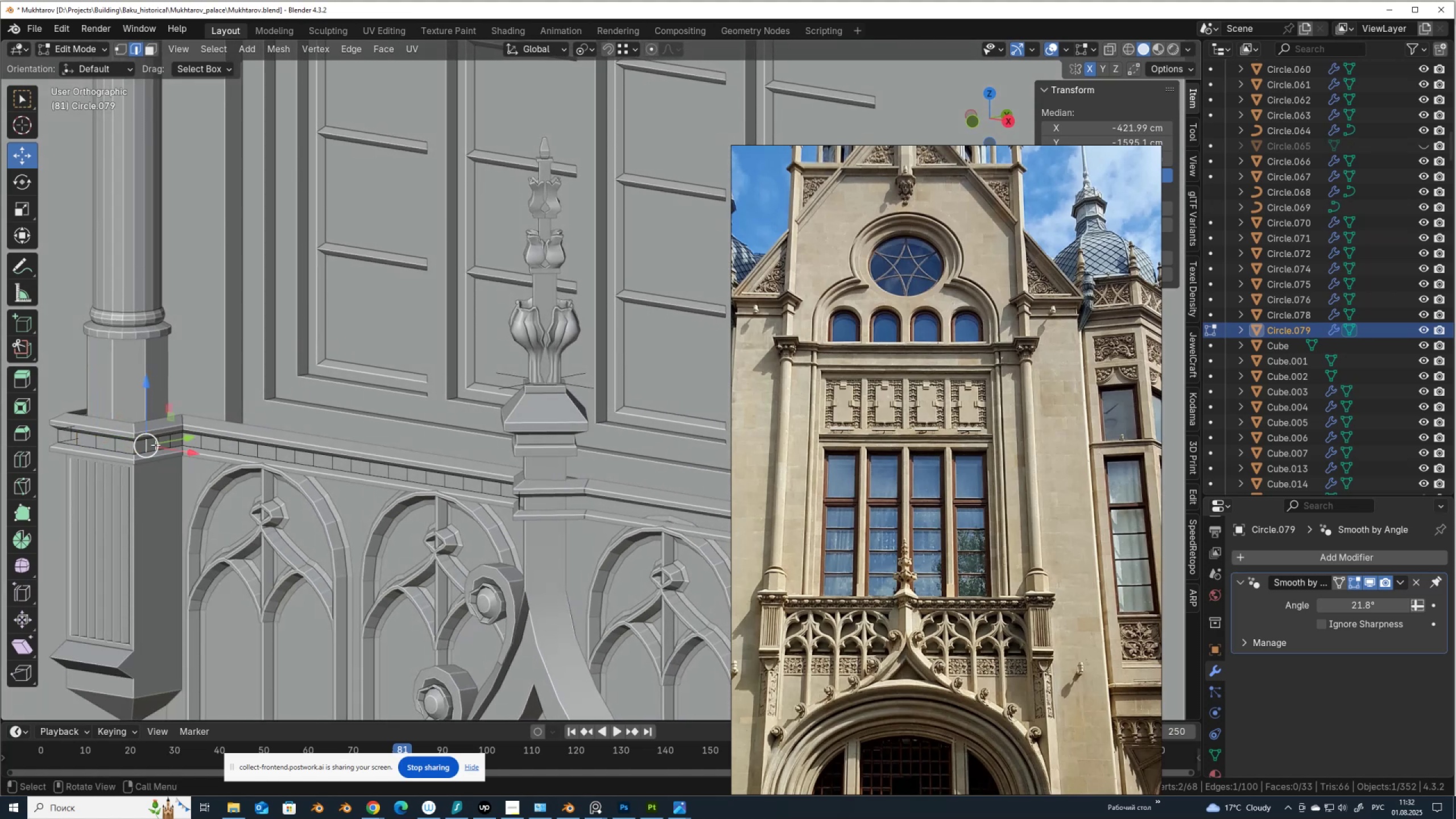 
hold_key(key=ShiftLeft, duration=0.61)
double_click([158, 442])
 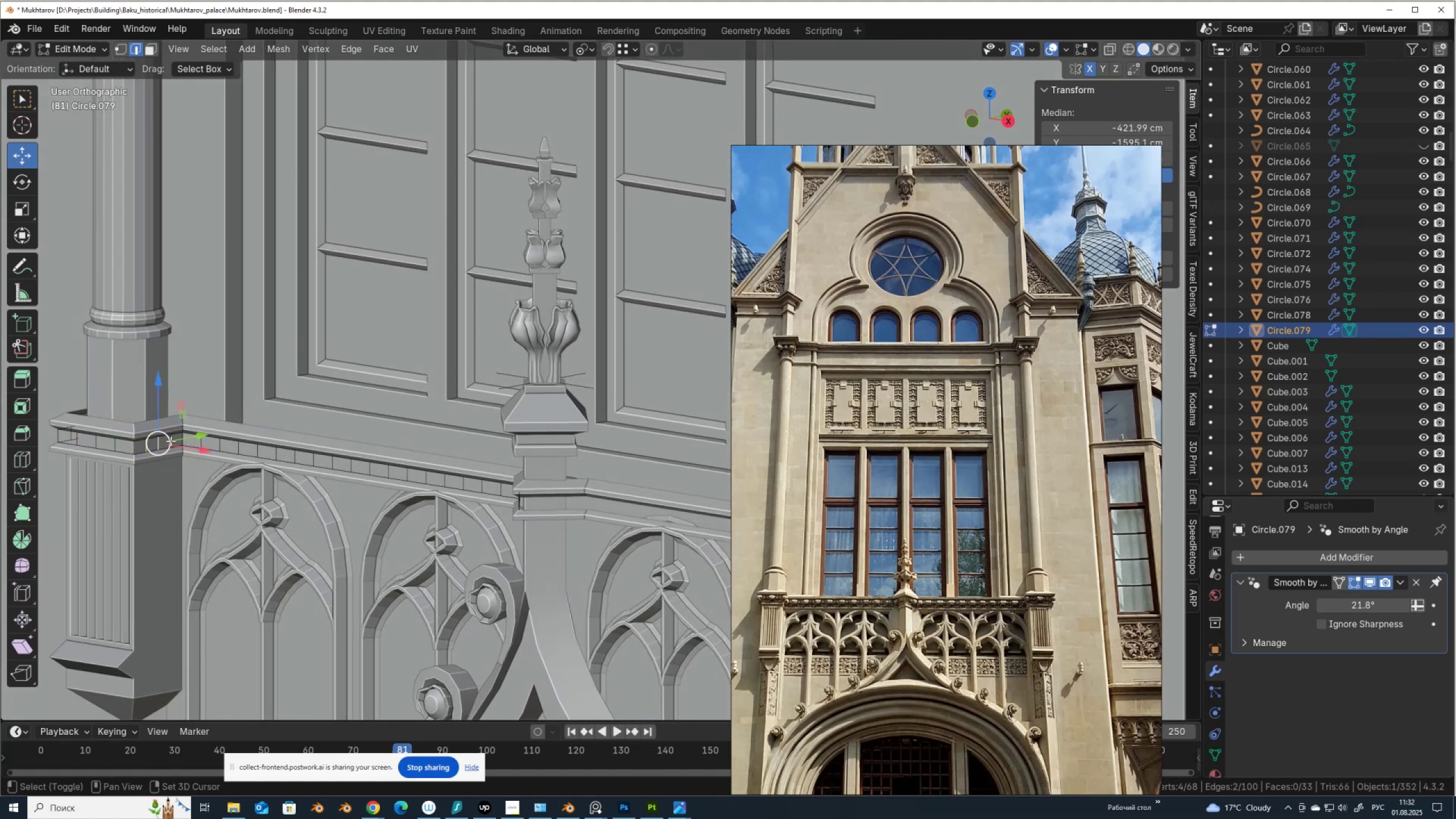 
triple_click([171, 441])
 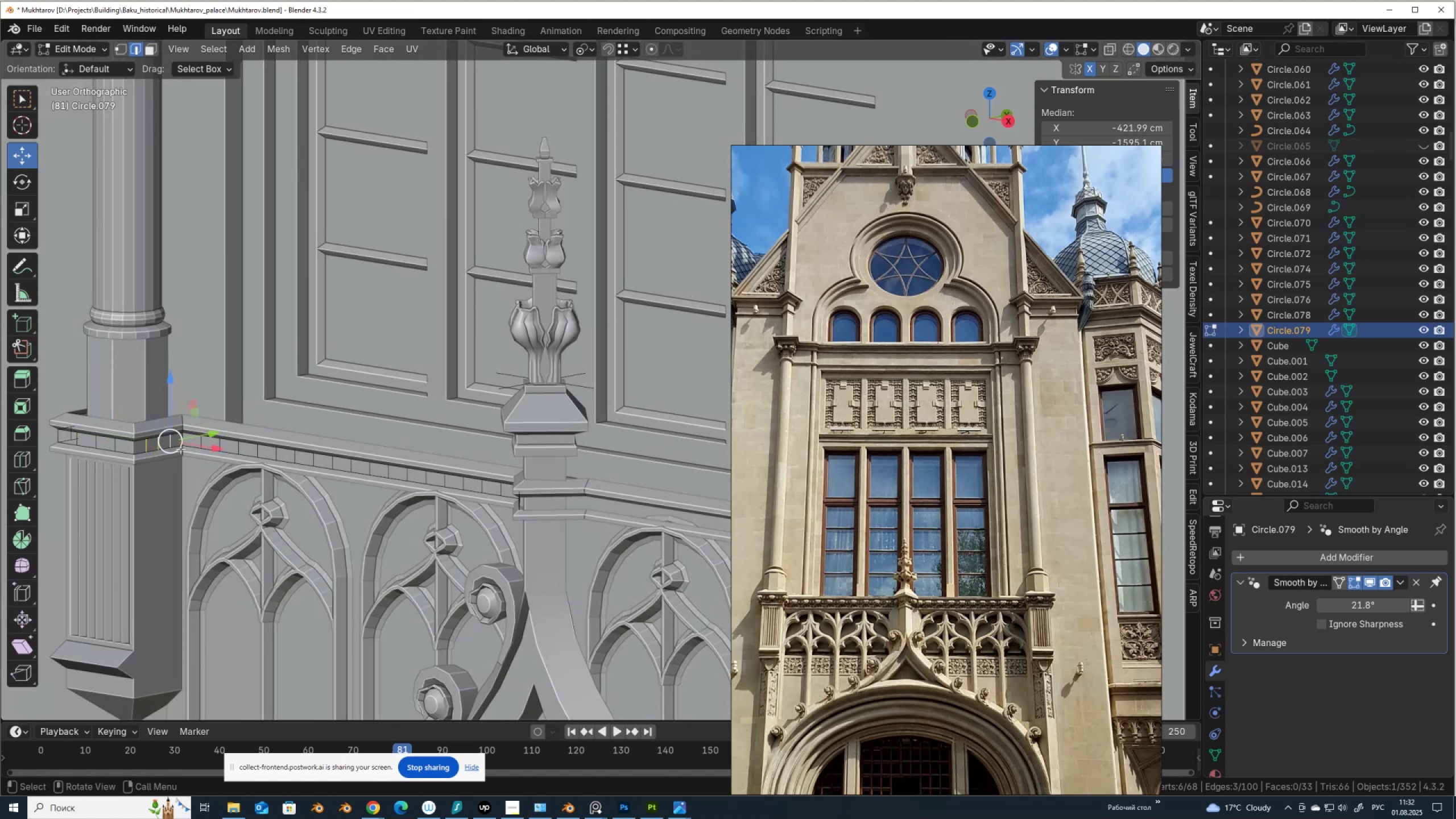 
hold_key(key=ControlLeft, duration=0.42)
 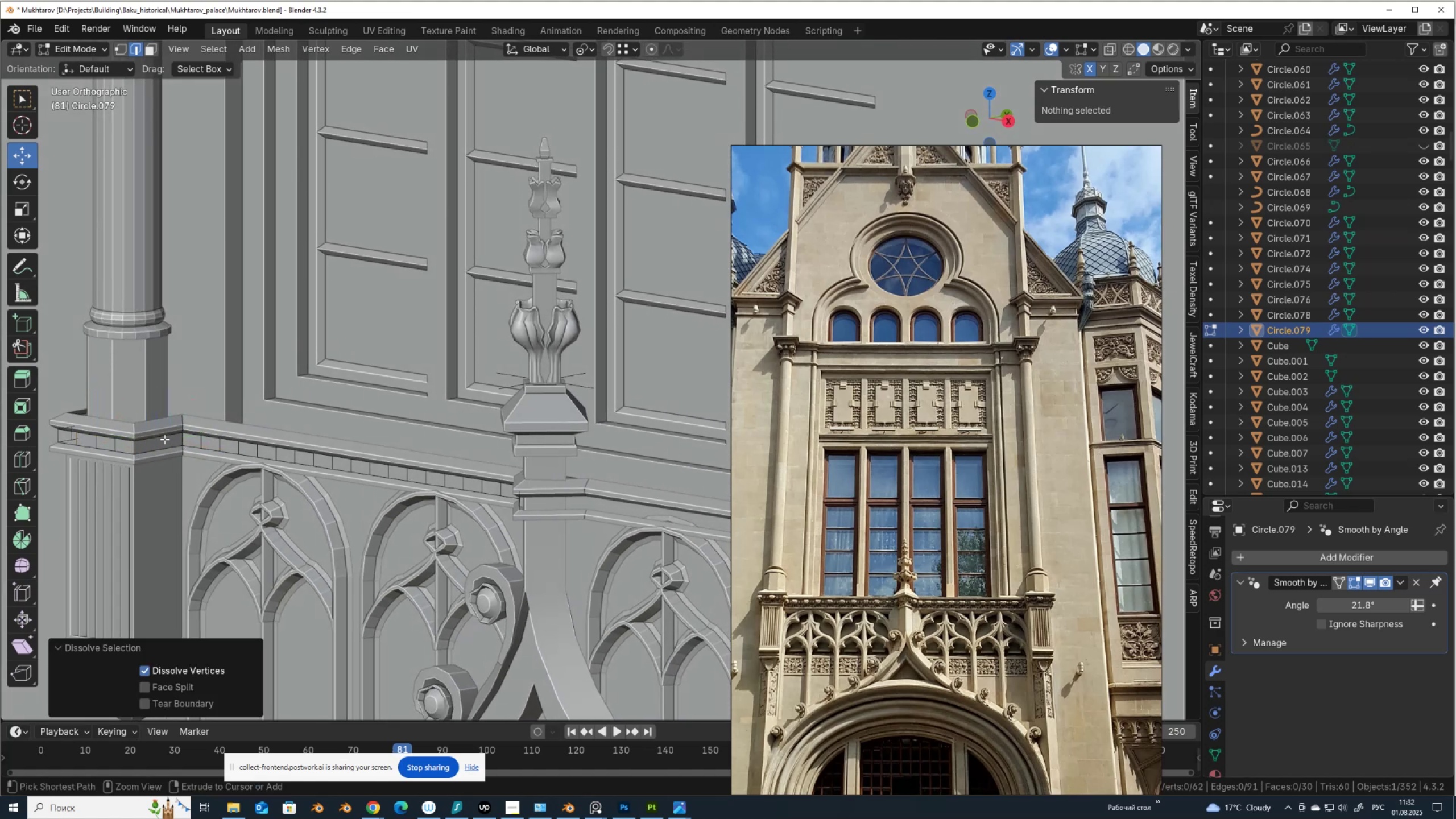 
key(X)
 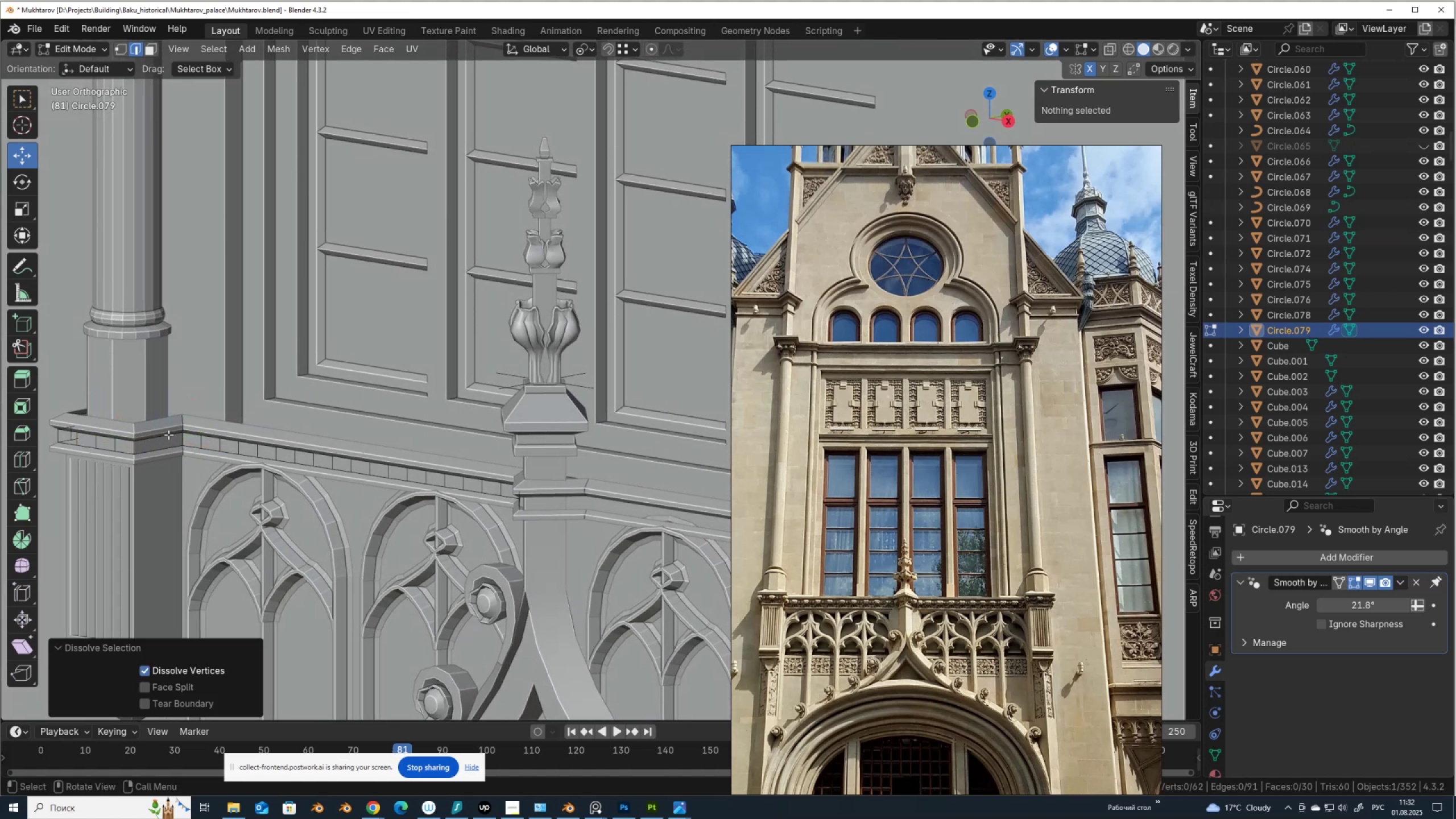 
key(Control+R)
 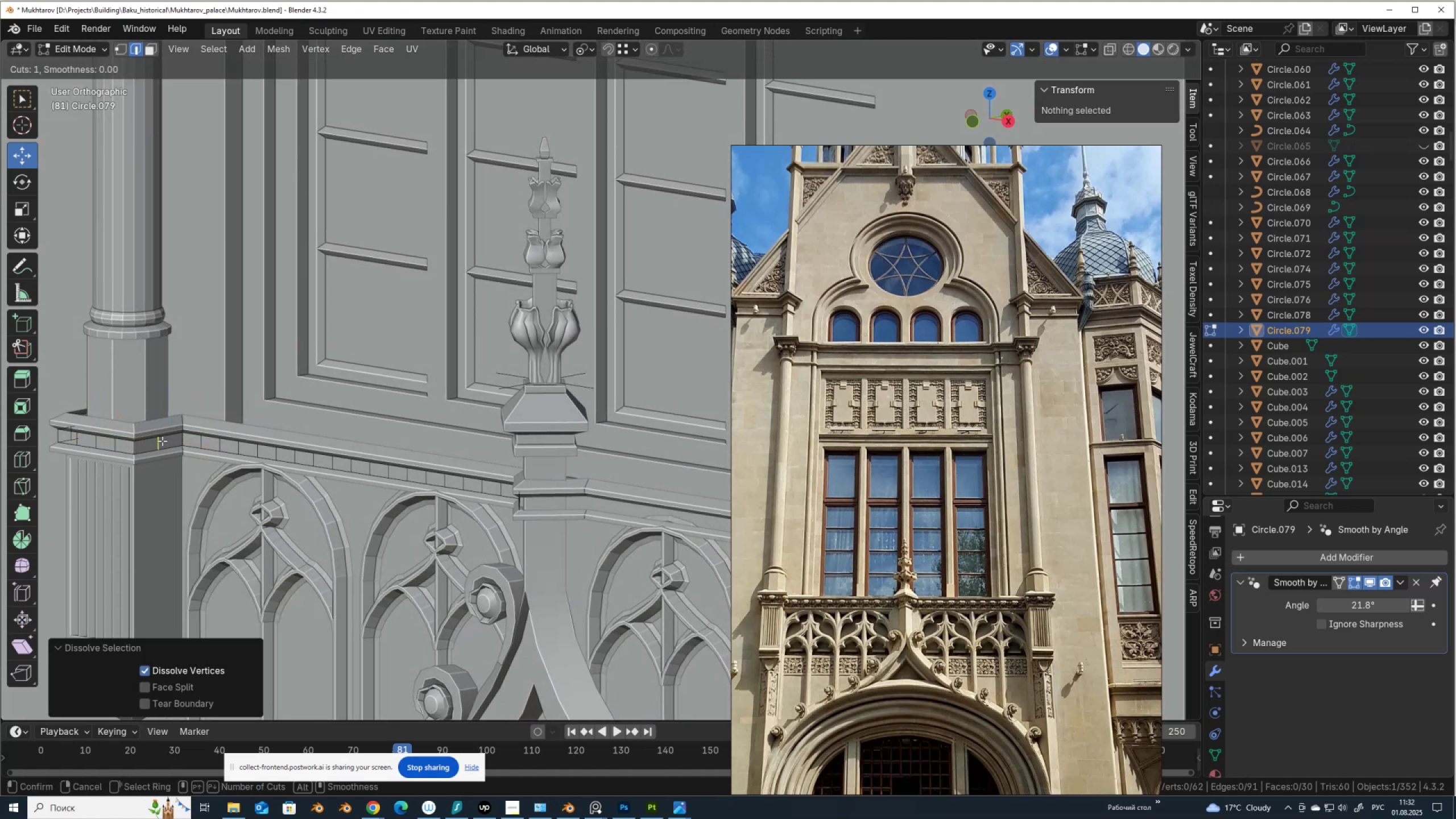 
scroll: coordinate [162, 441], scroll_direction: up, amount: 1.0
 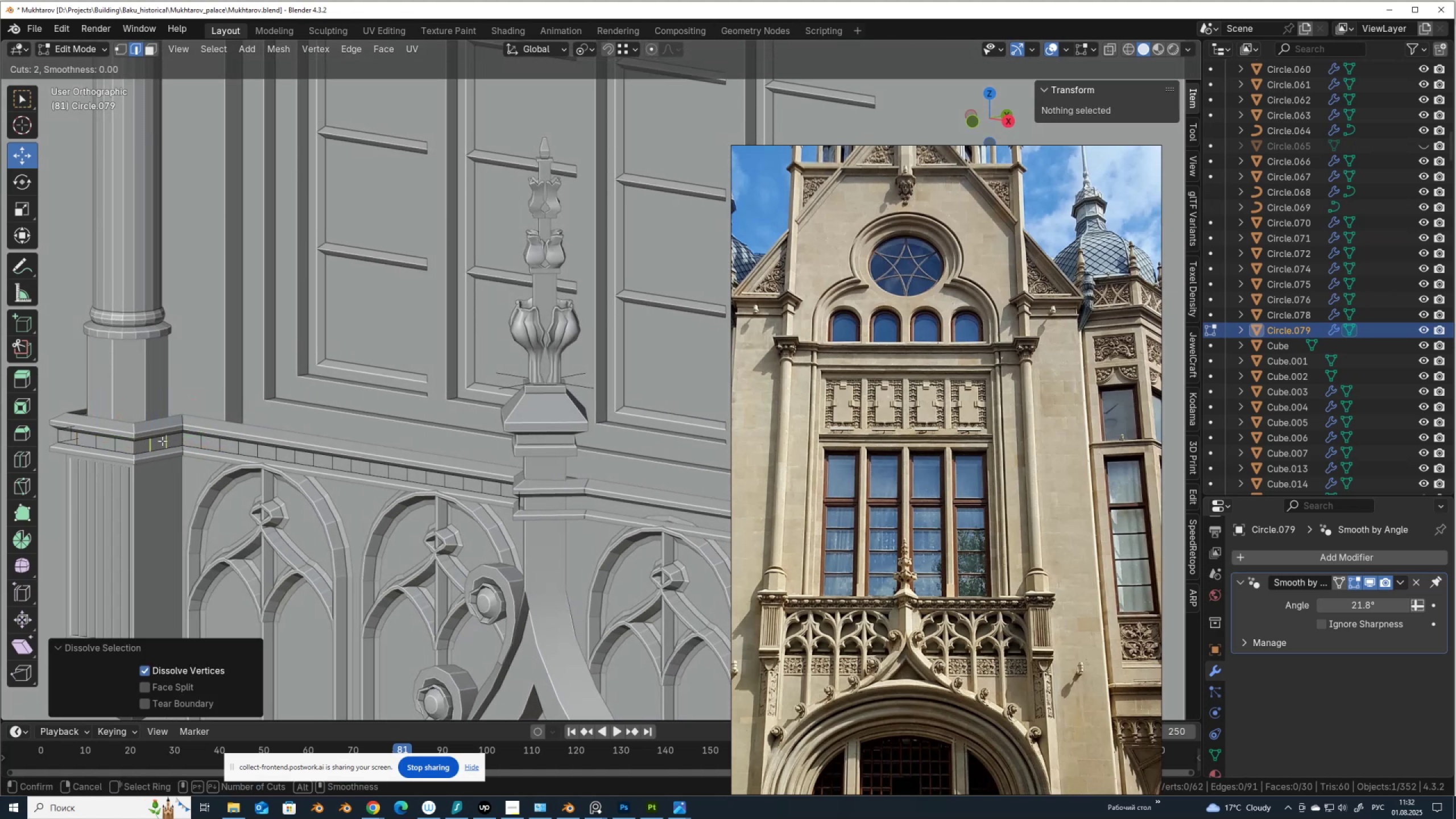 
left_click([162, 441])
 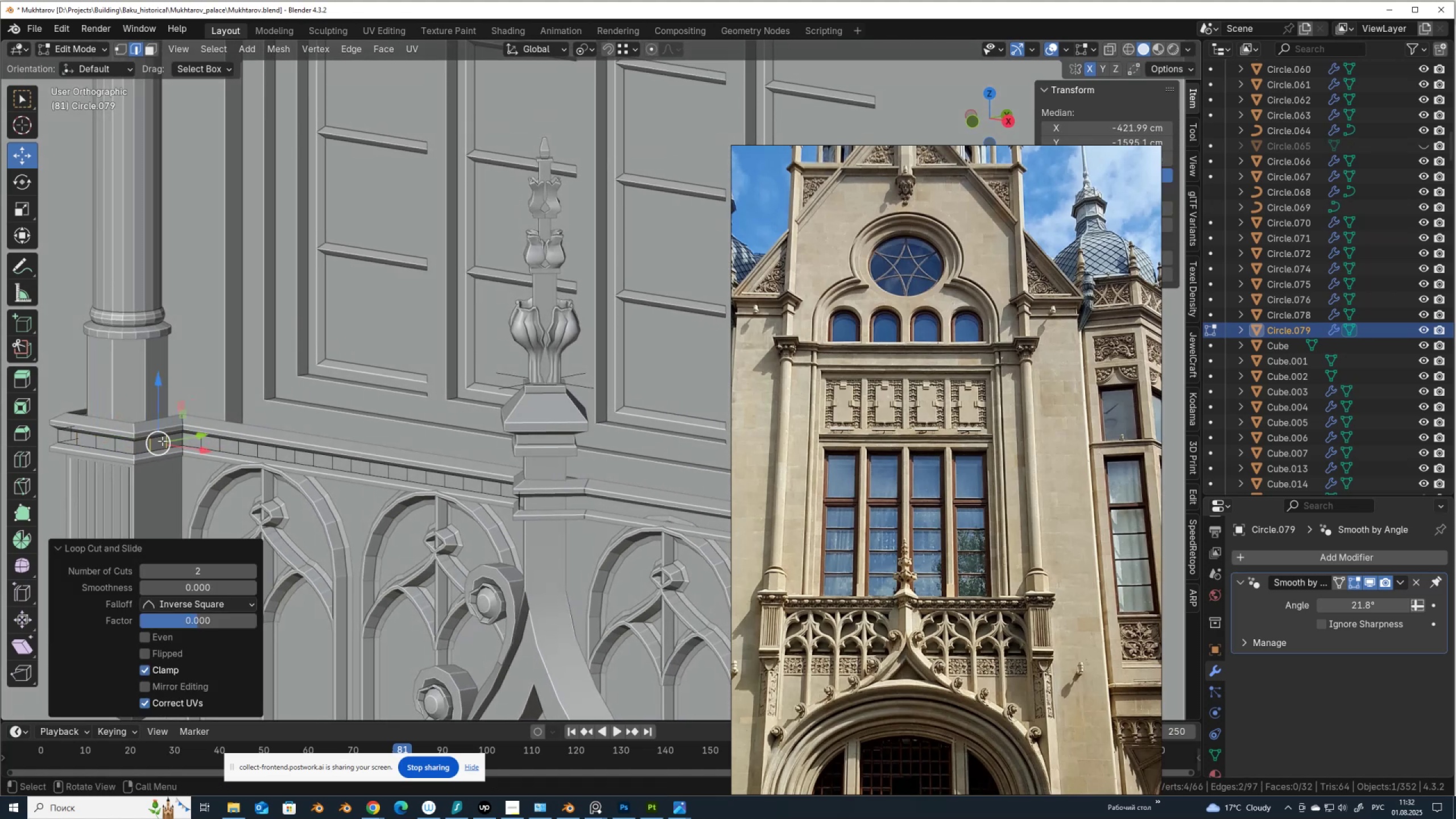 
right_click([162, 441])
 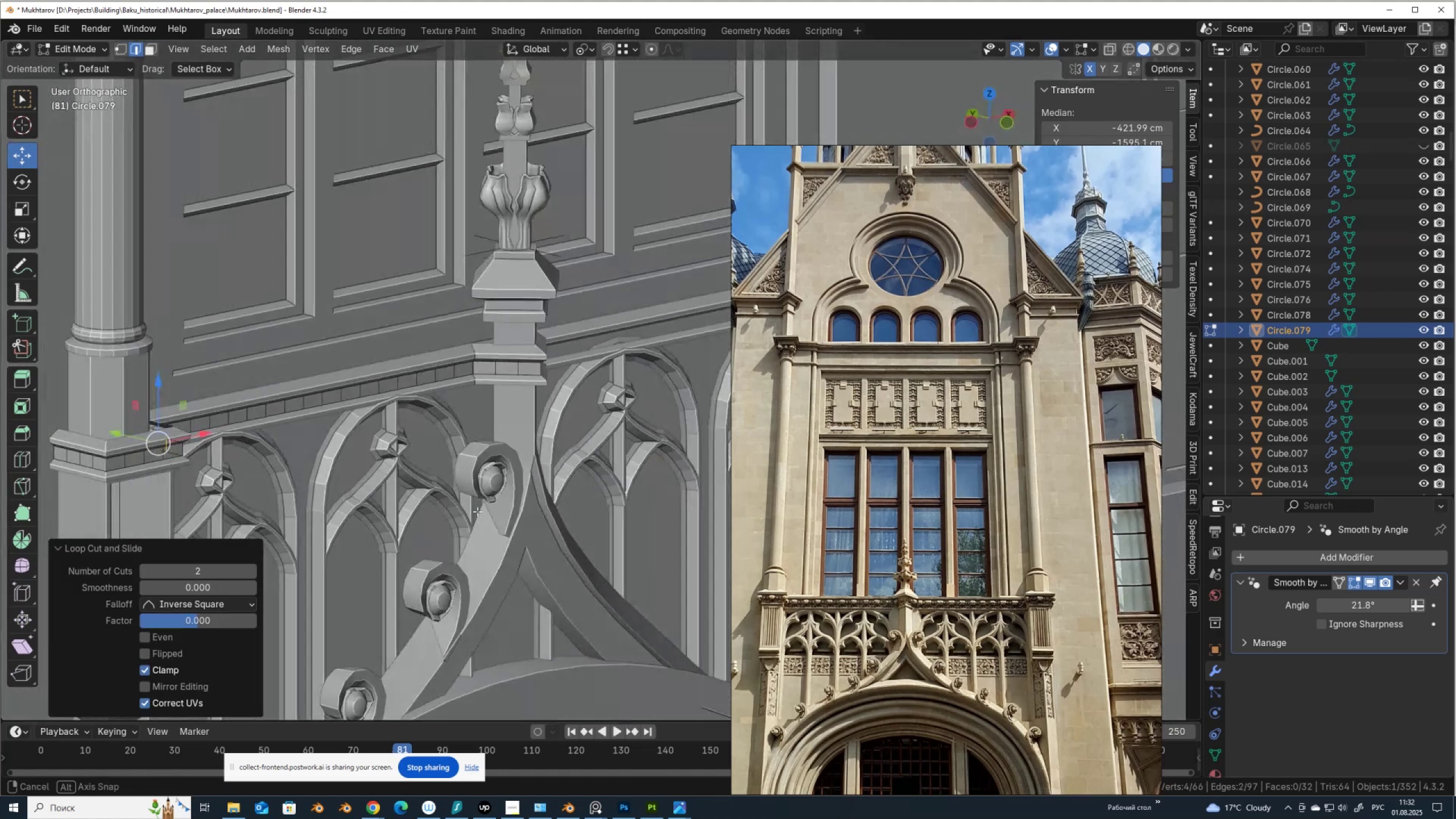 
hold_key(key=ShiftLeft, duration=0.46)
scroll: coordinate [505, 462], scroll_direction: up, amount: 2.0
 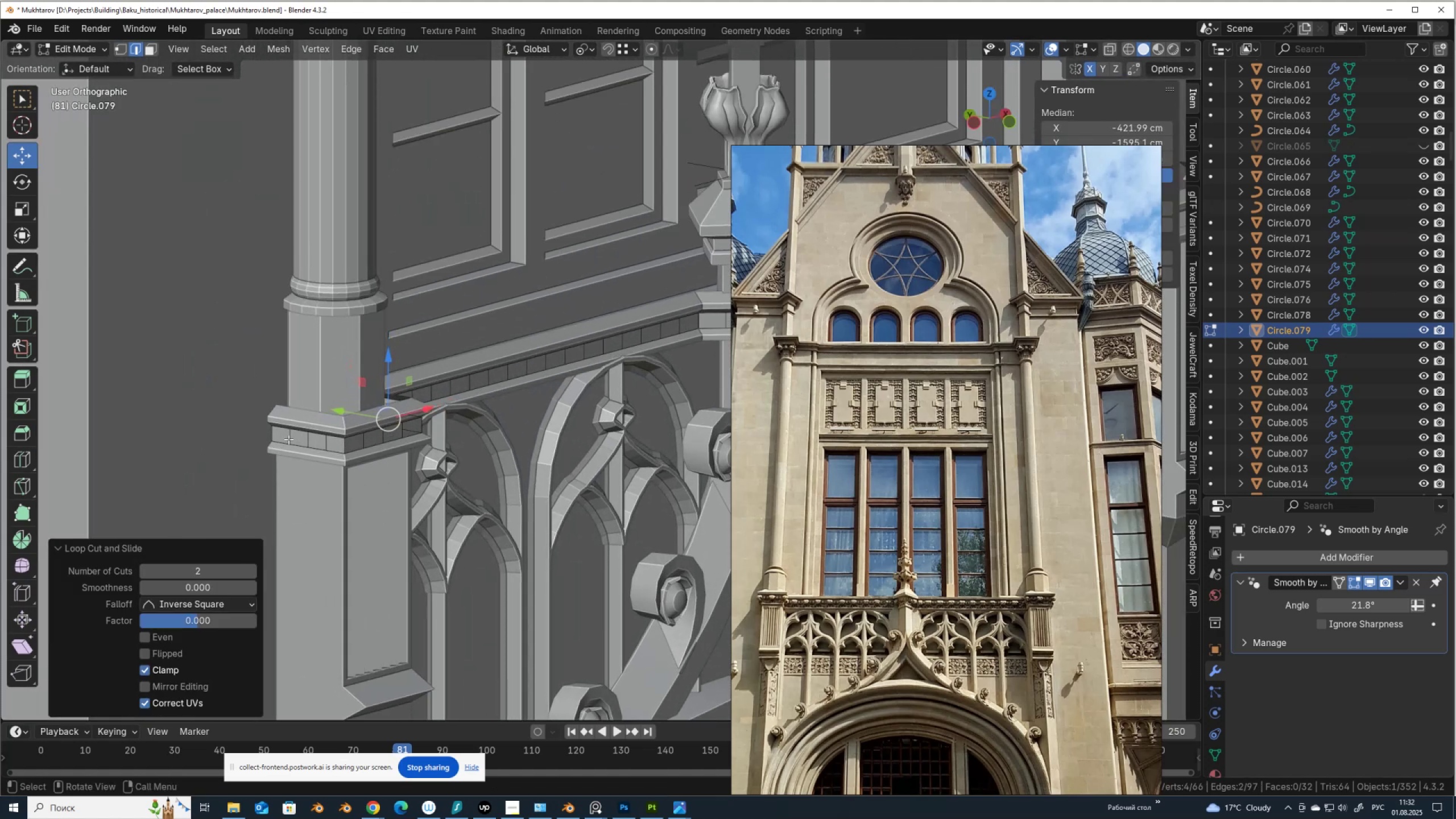 
left_click([288, 439])
 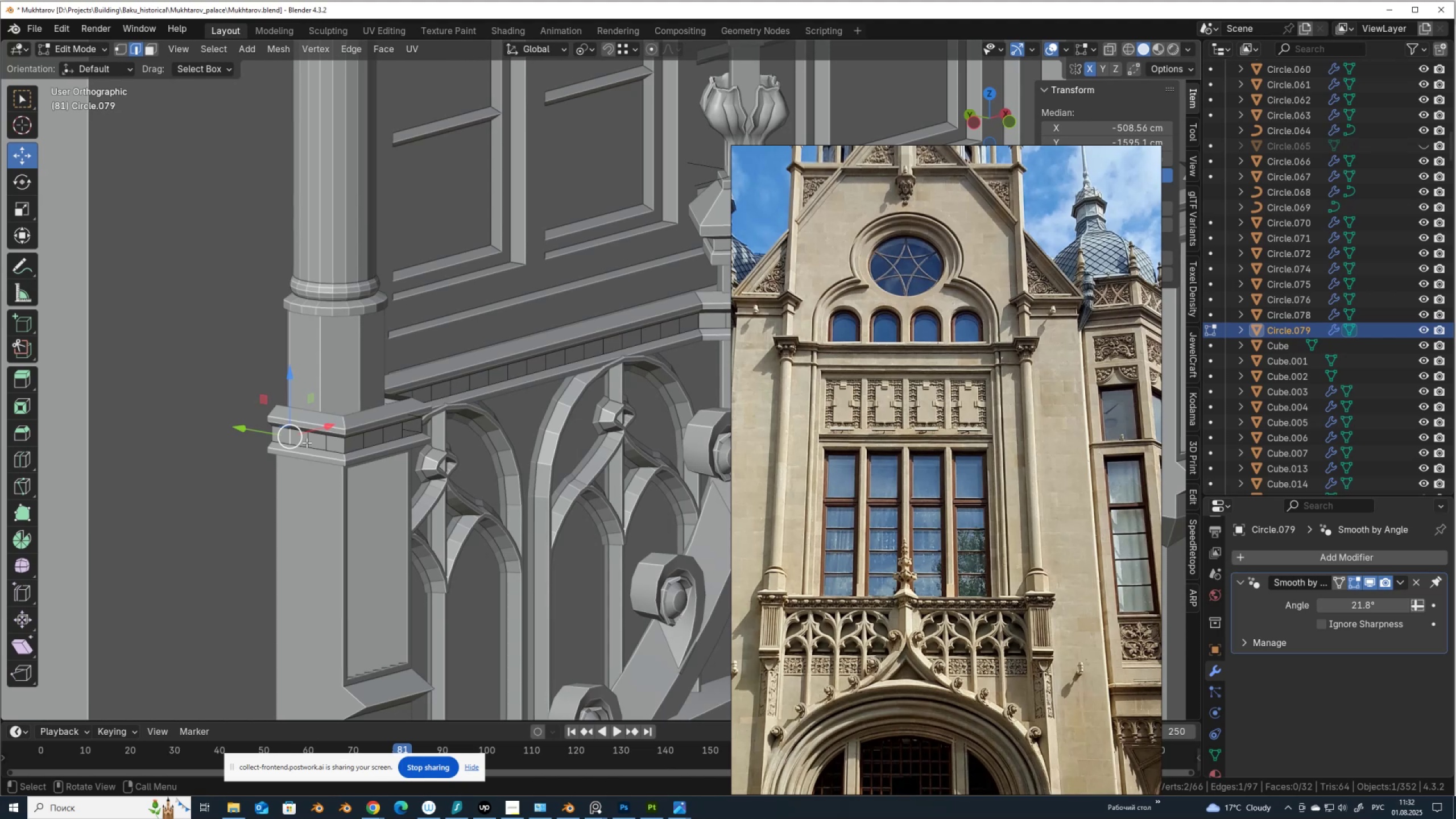 
hold_key(key=ShiftLeft, duration=0.95)
left_click([326, 444])
 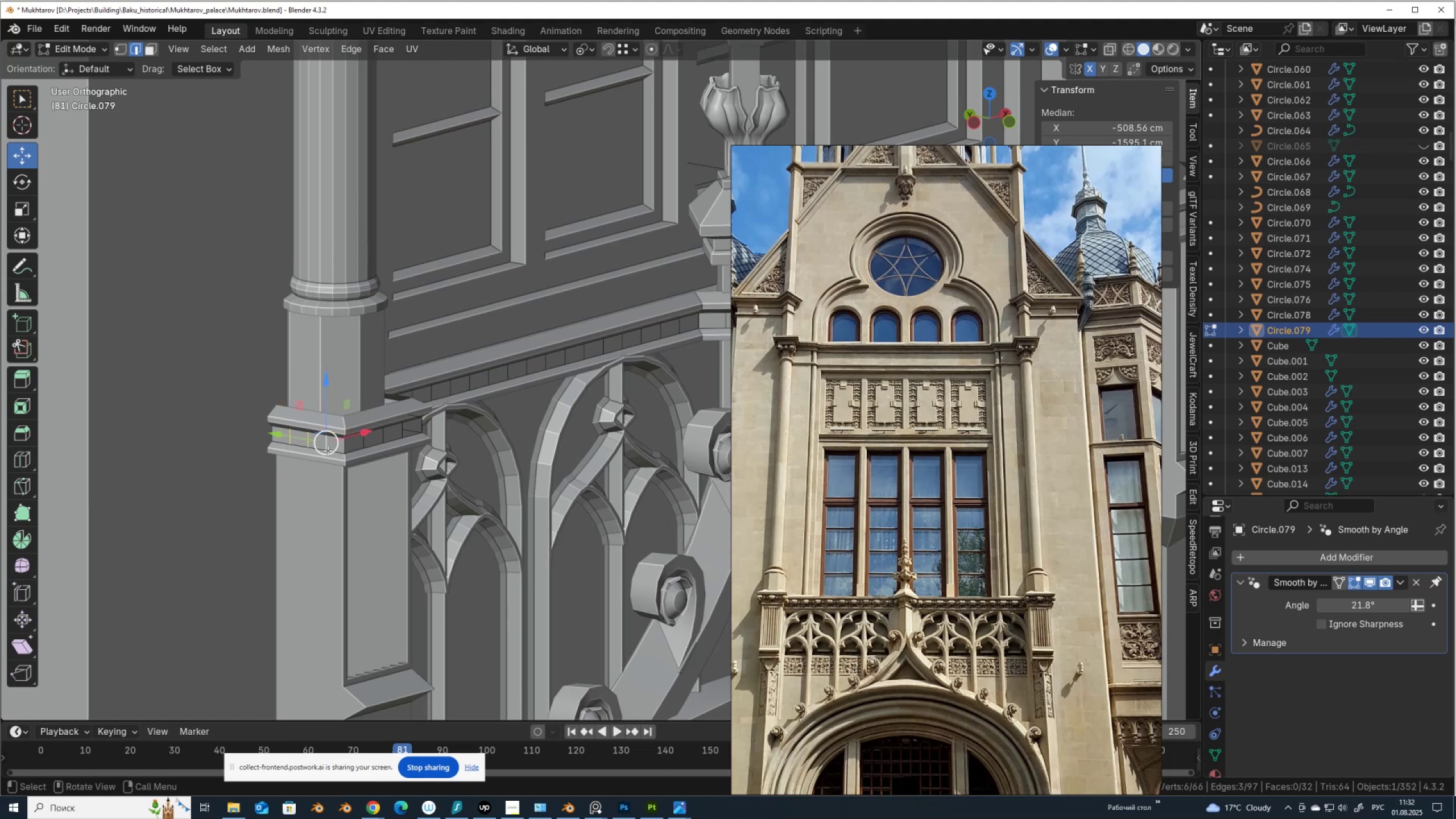 
key(Control+X)
 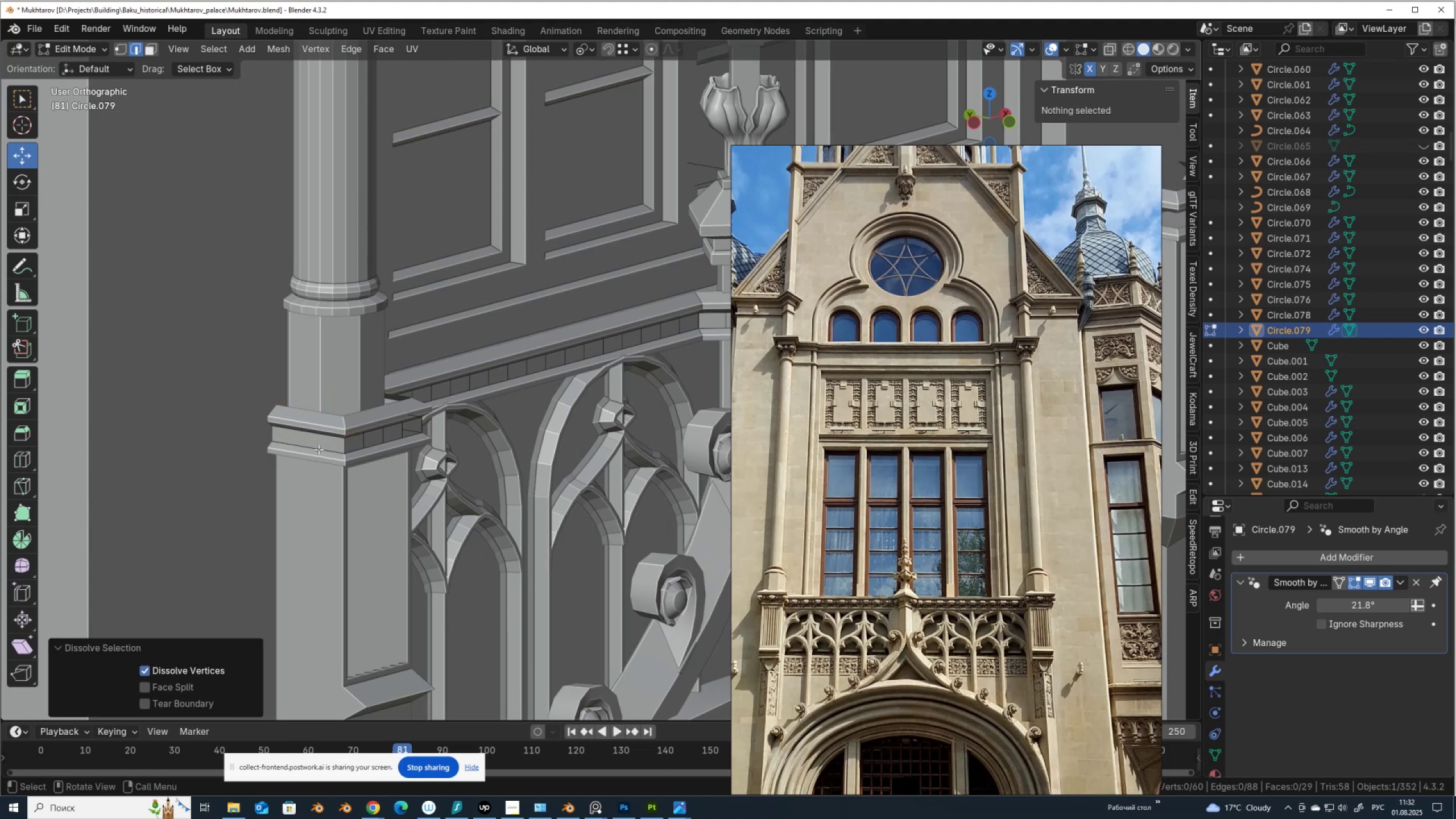 
key(Control+R)
 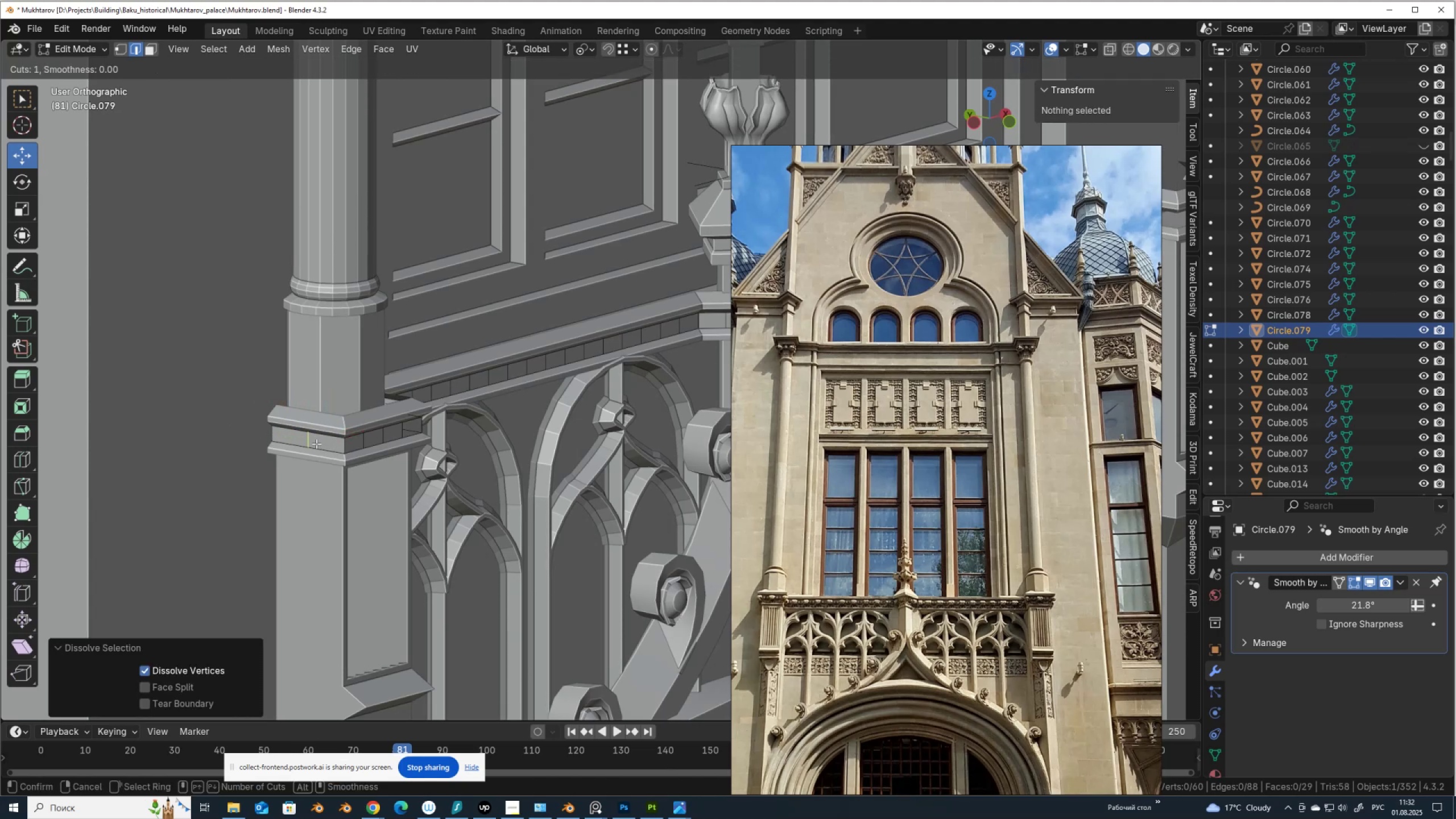 
scroll: coordinate [316, 444], scroll_direction: up, amount: 1.0
 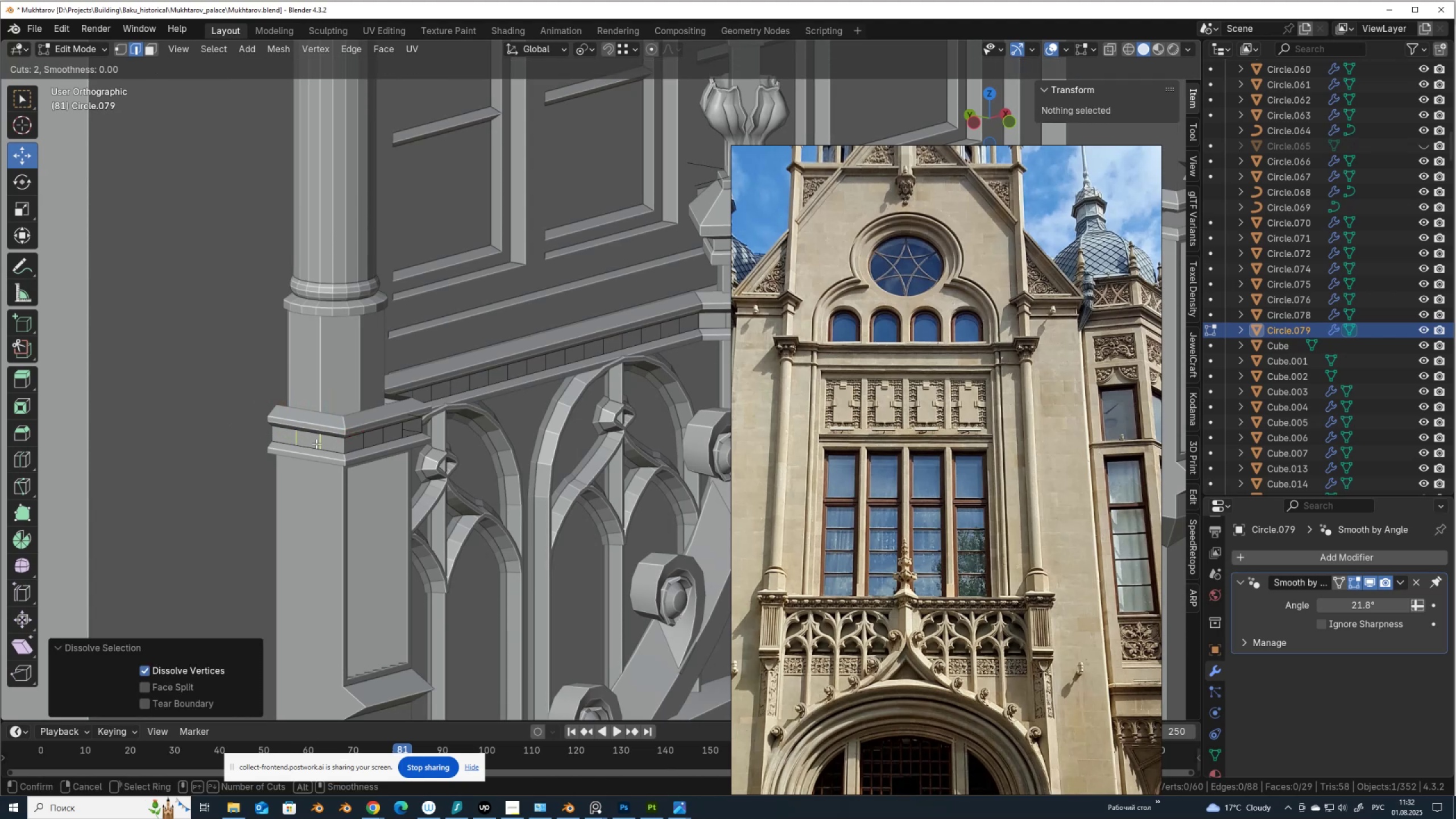 
right_click([316, 444])
 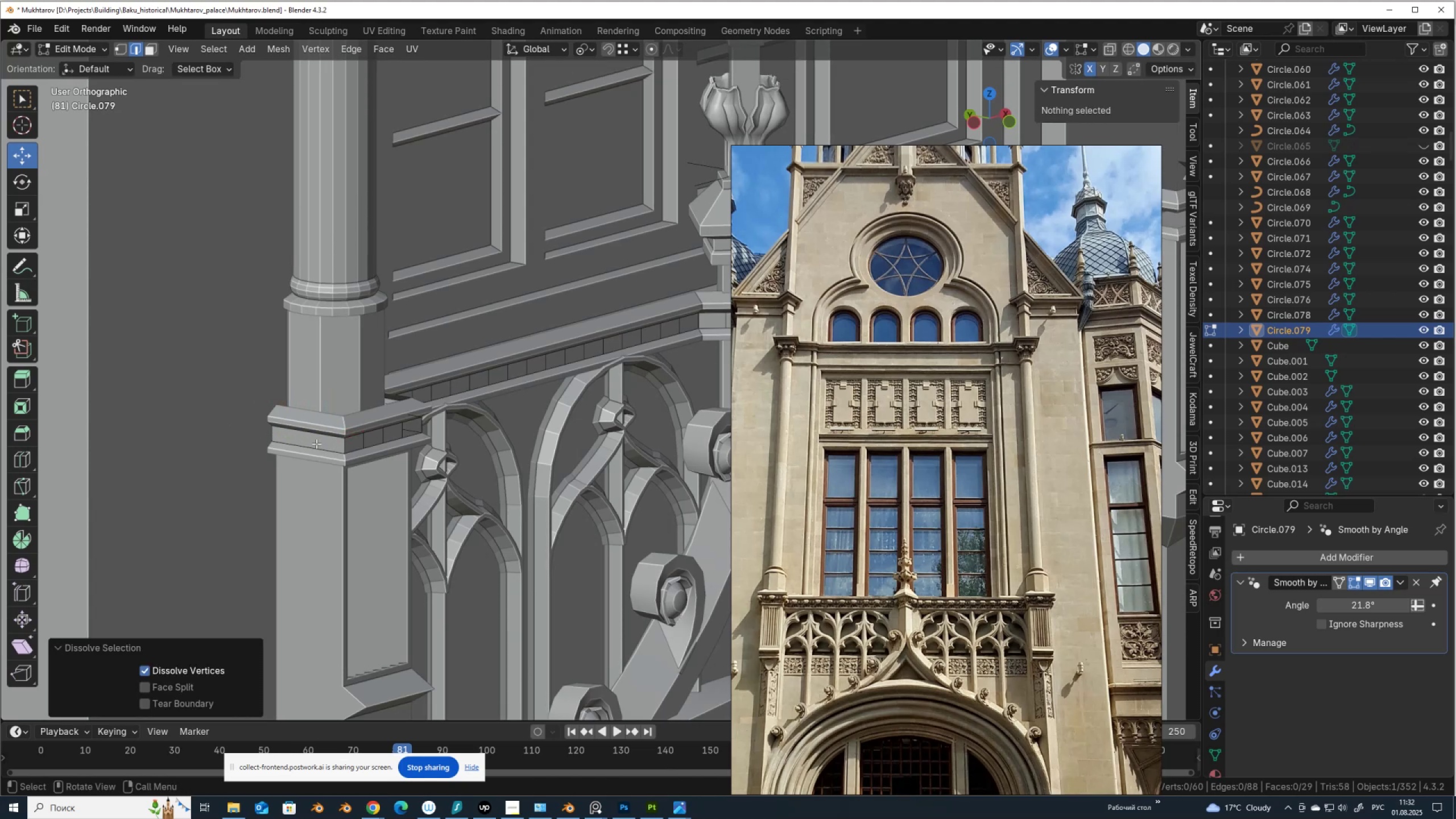 
key(Control+R)
 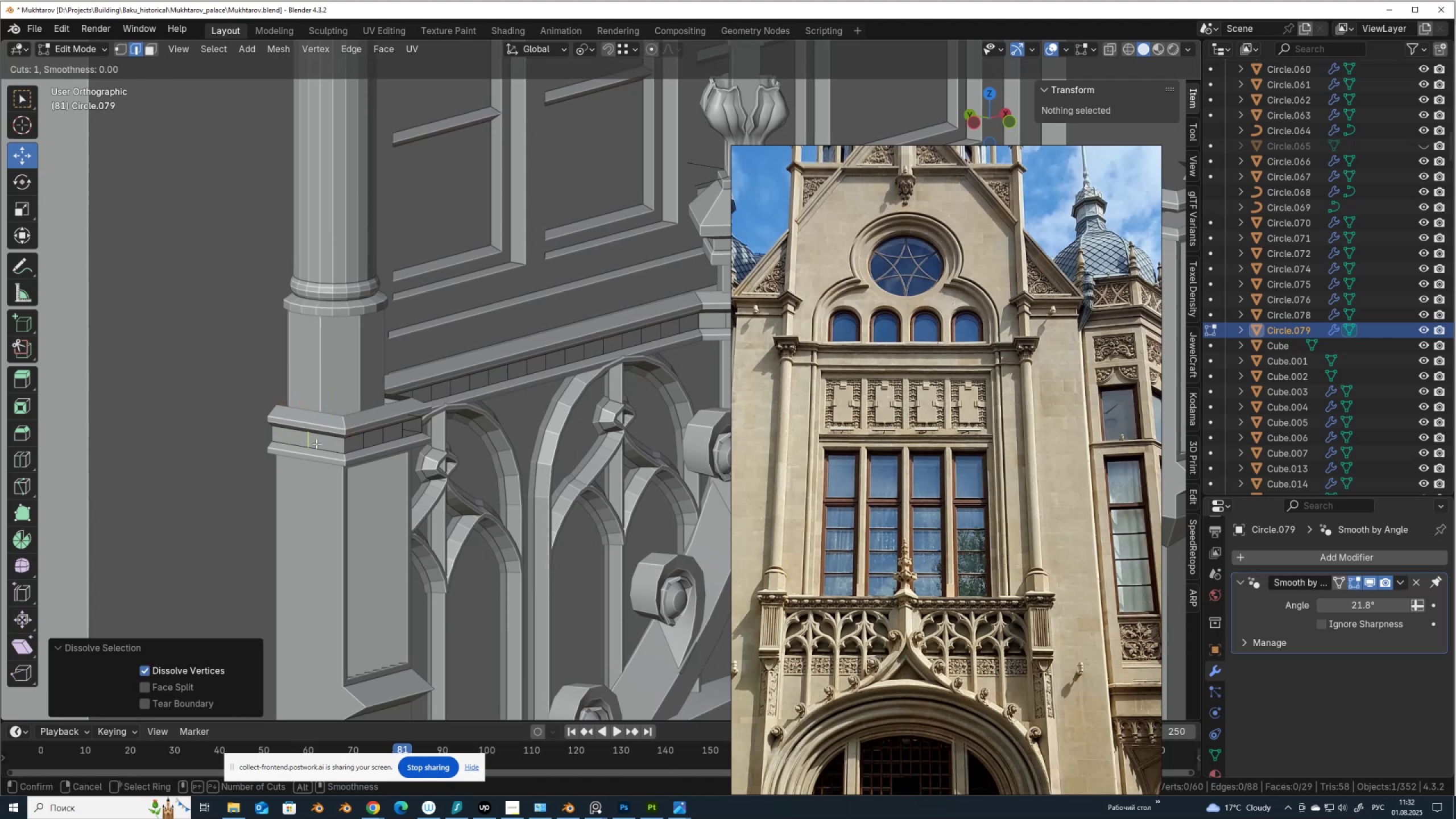 
scroll: coordinate [316, 444], scroll_direction: up, amount: 1.0
 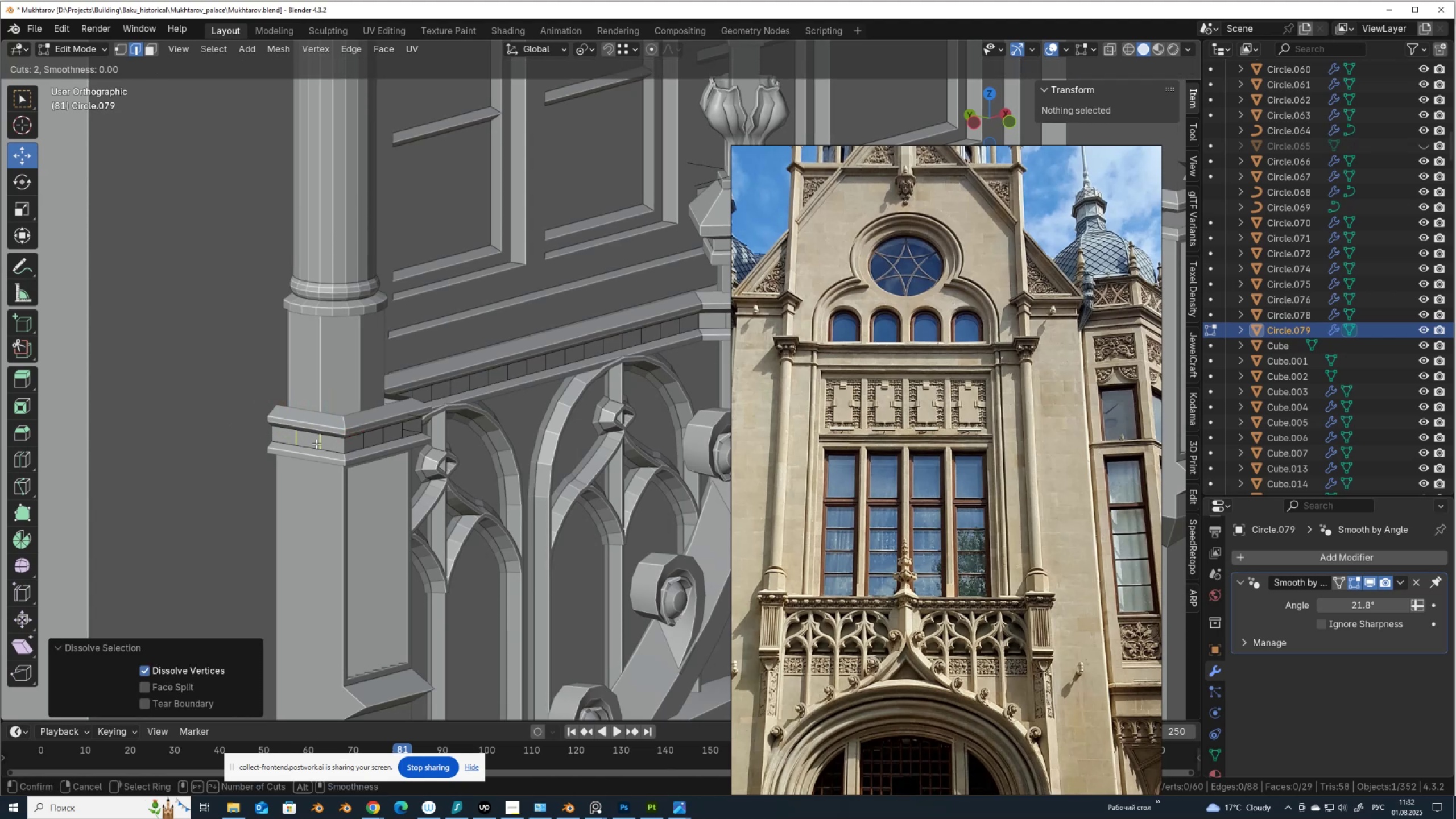 
left_click([316, 444])
 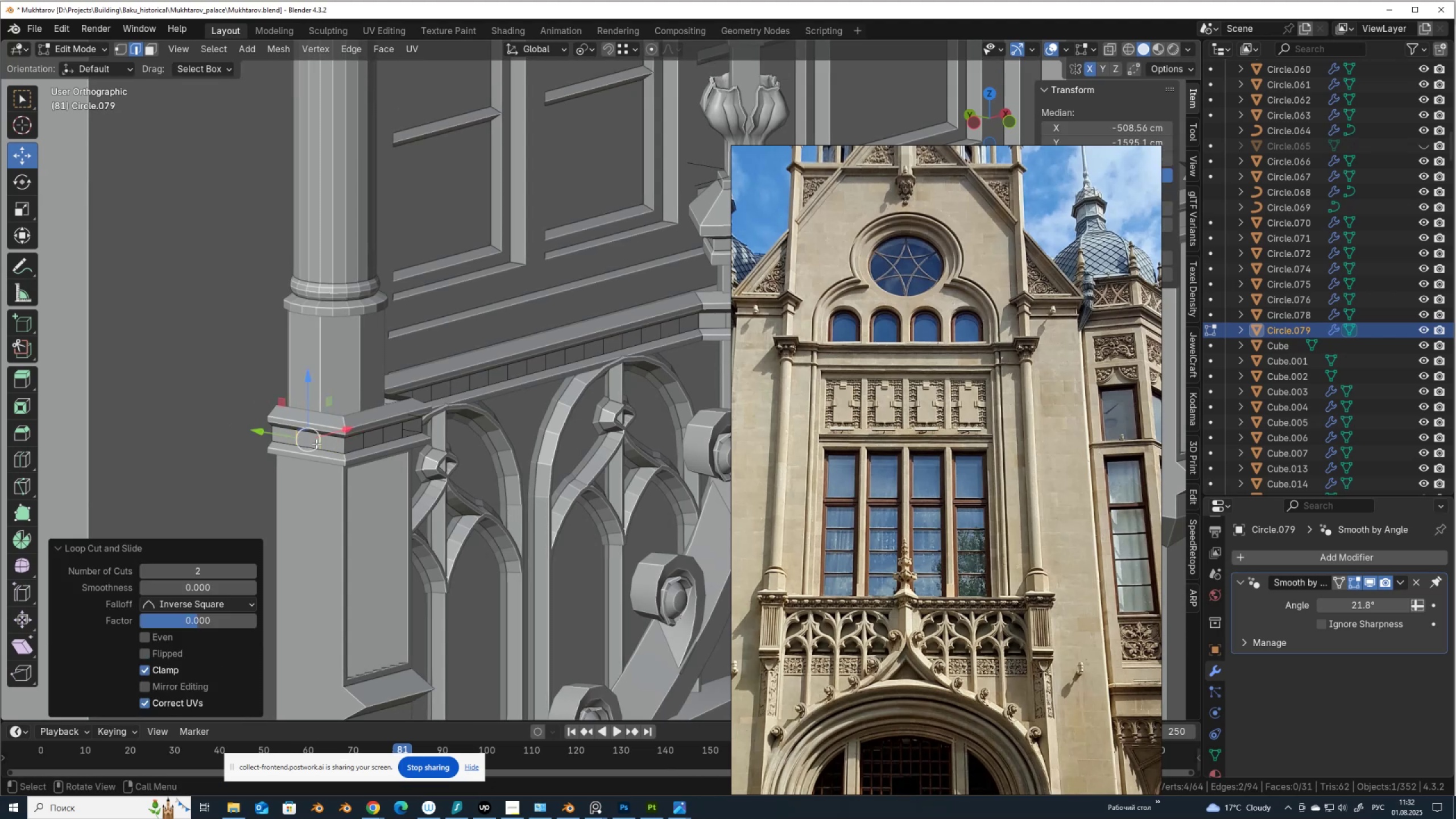 
right_click([316, 444])
 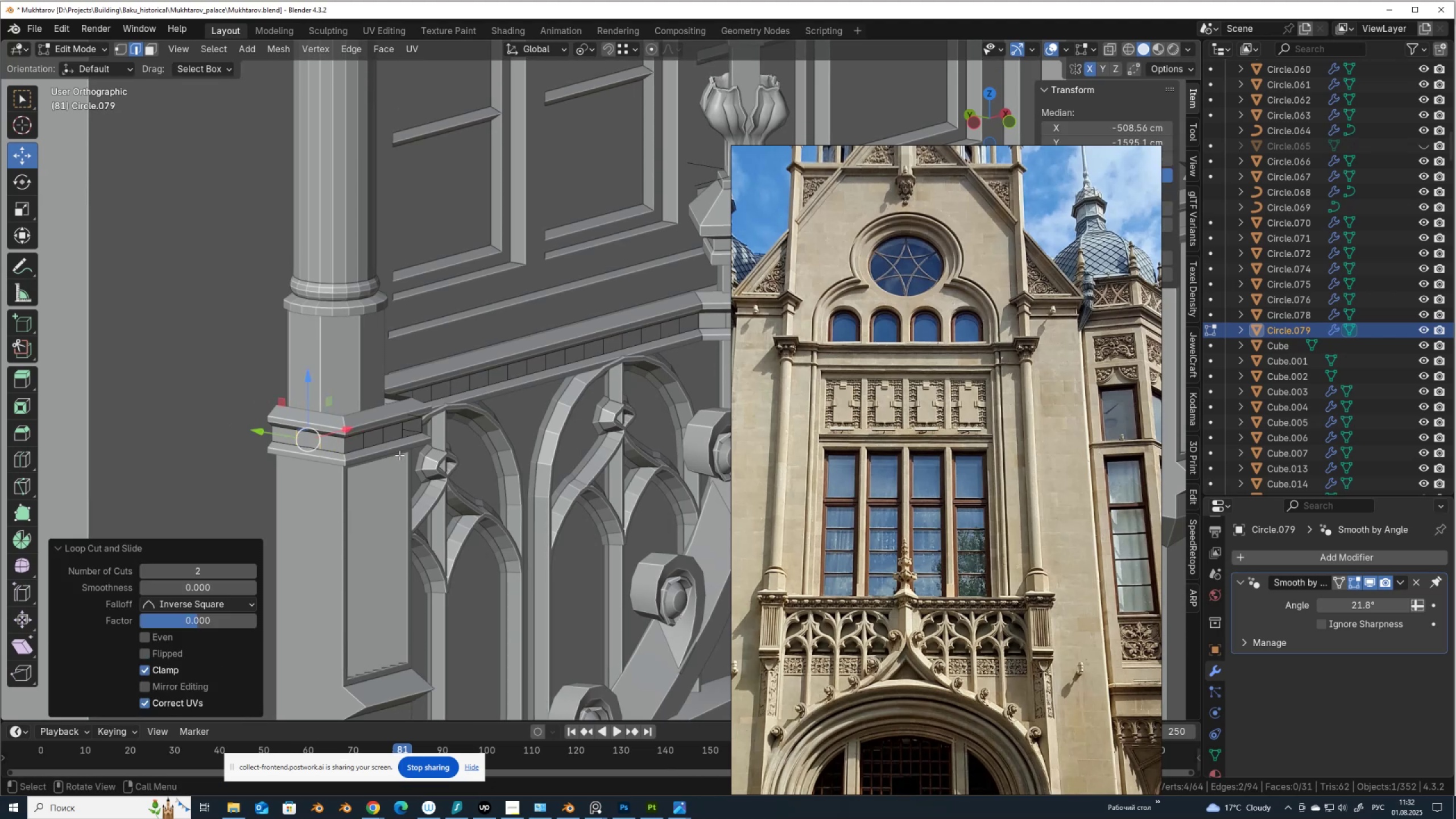 
key(3)
 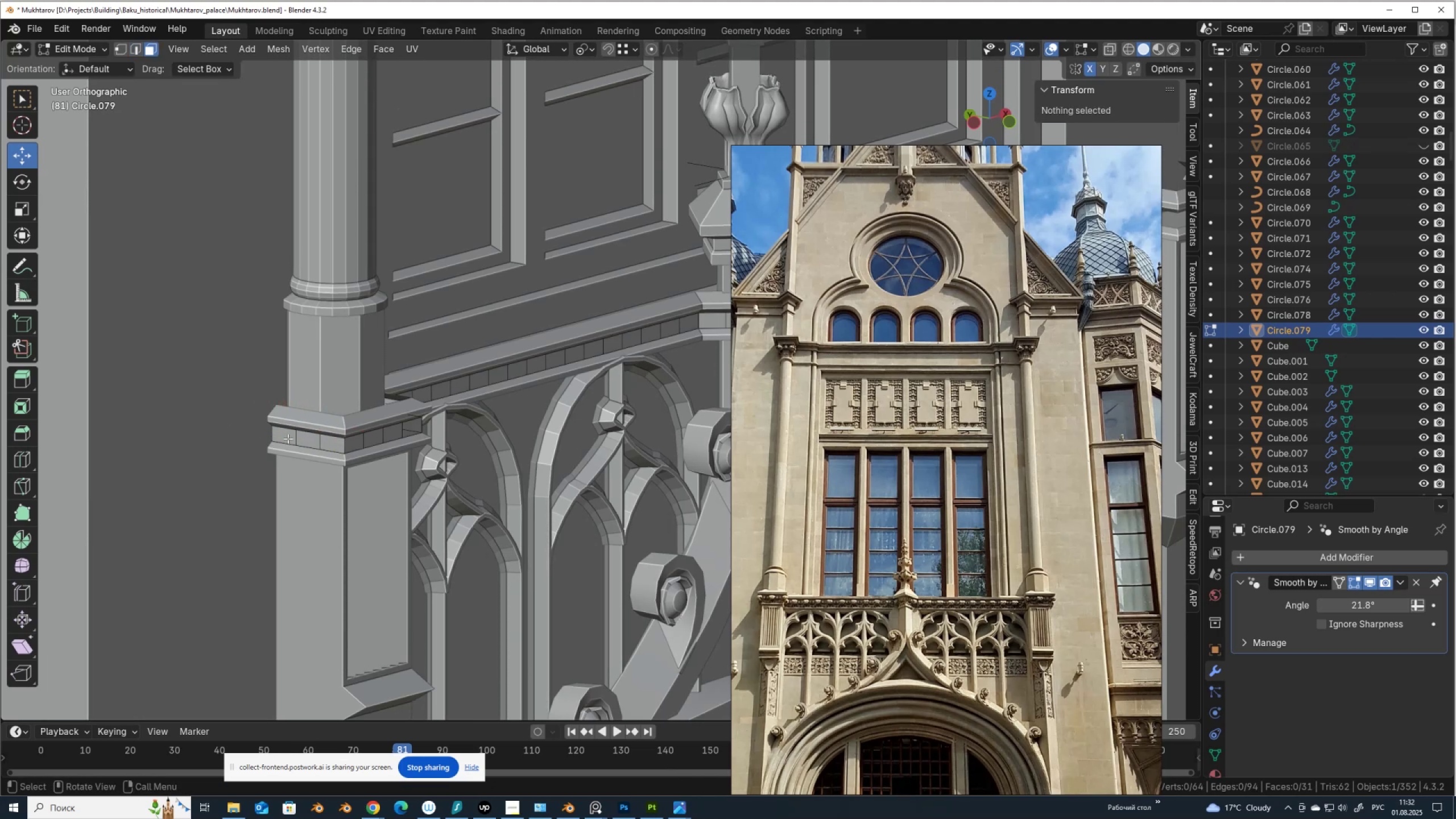 
left_click([288, 439])
 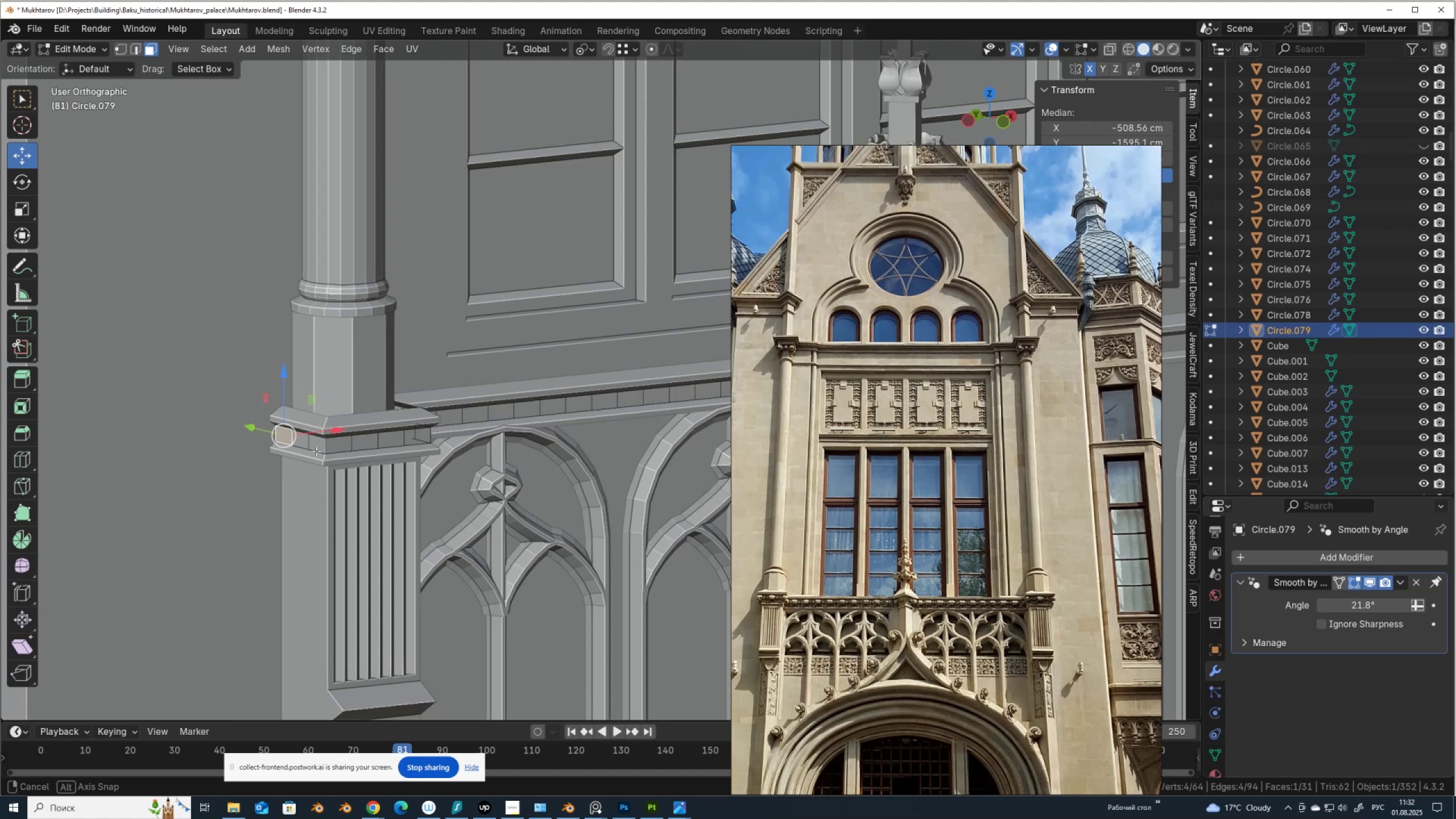 
hold_key(key=ShiftLeft, duration=0.38)
 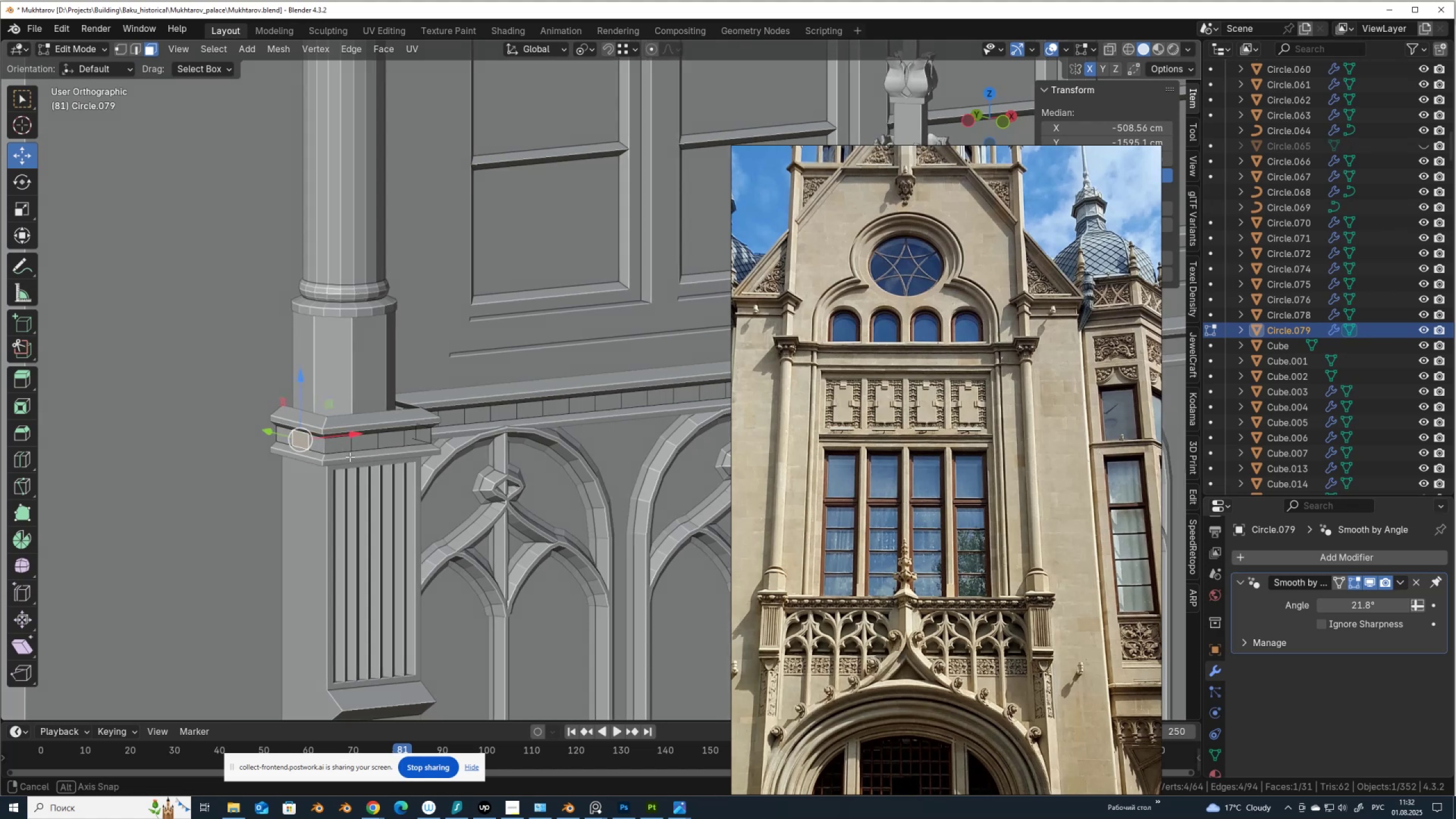 
hold_key(key=ShiftLeft, duration=0.7)
 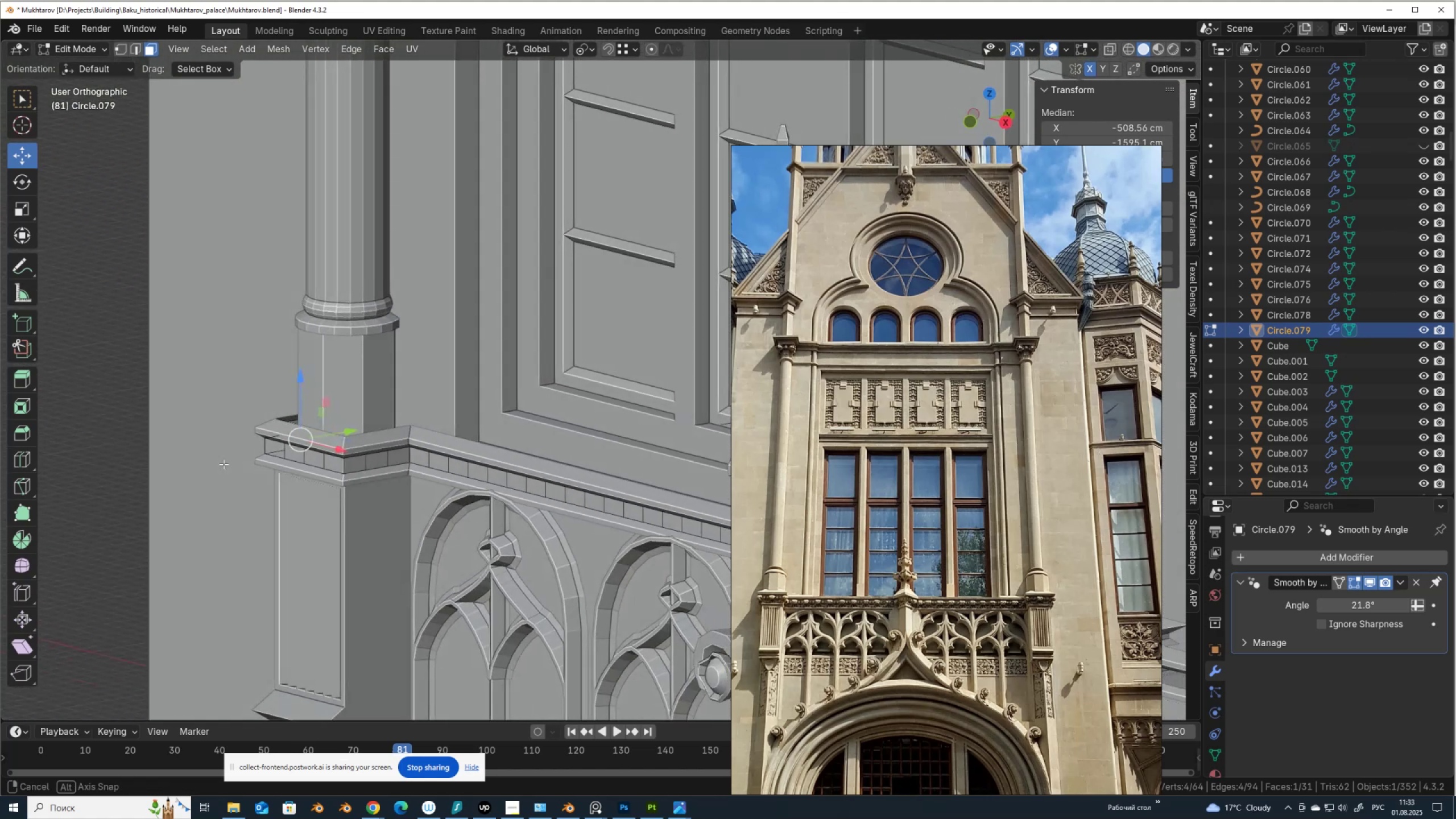 
wait(7.9)
 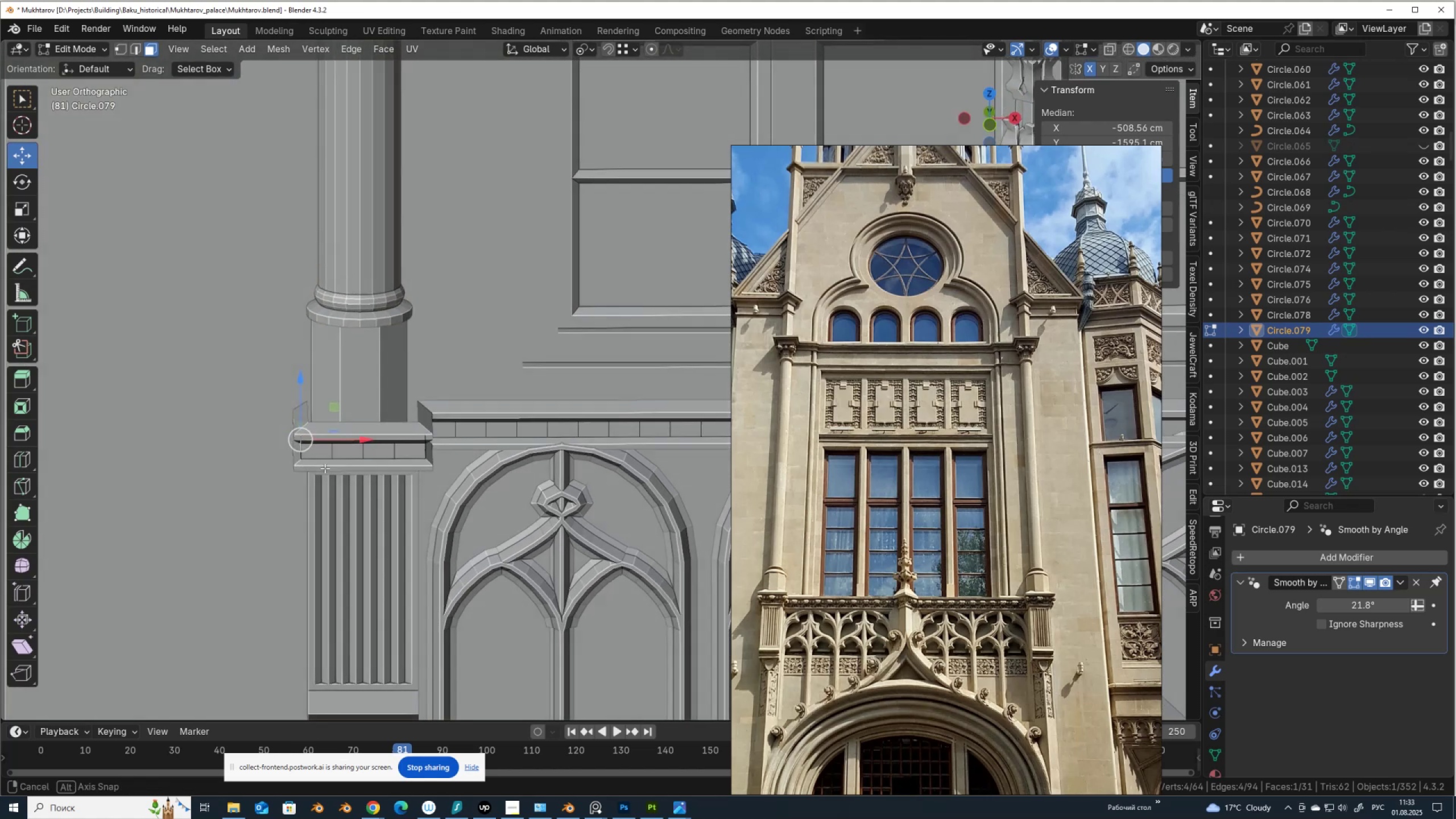 
hold_key(key=ShiftLeft, duration=1.17)
 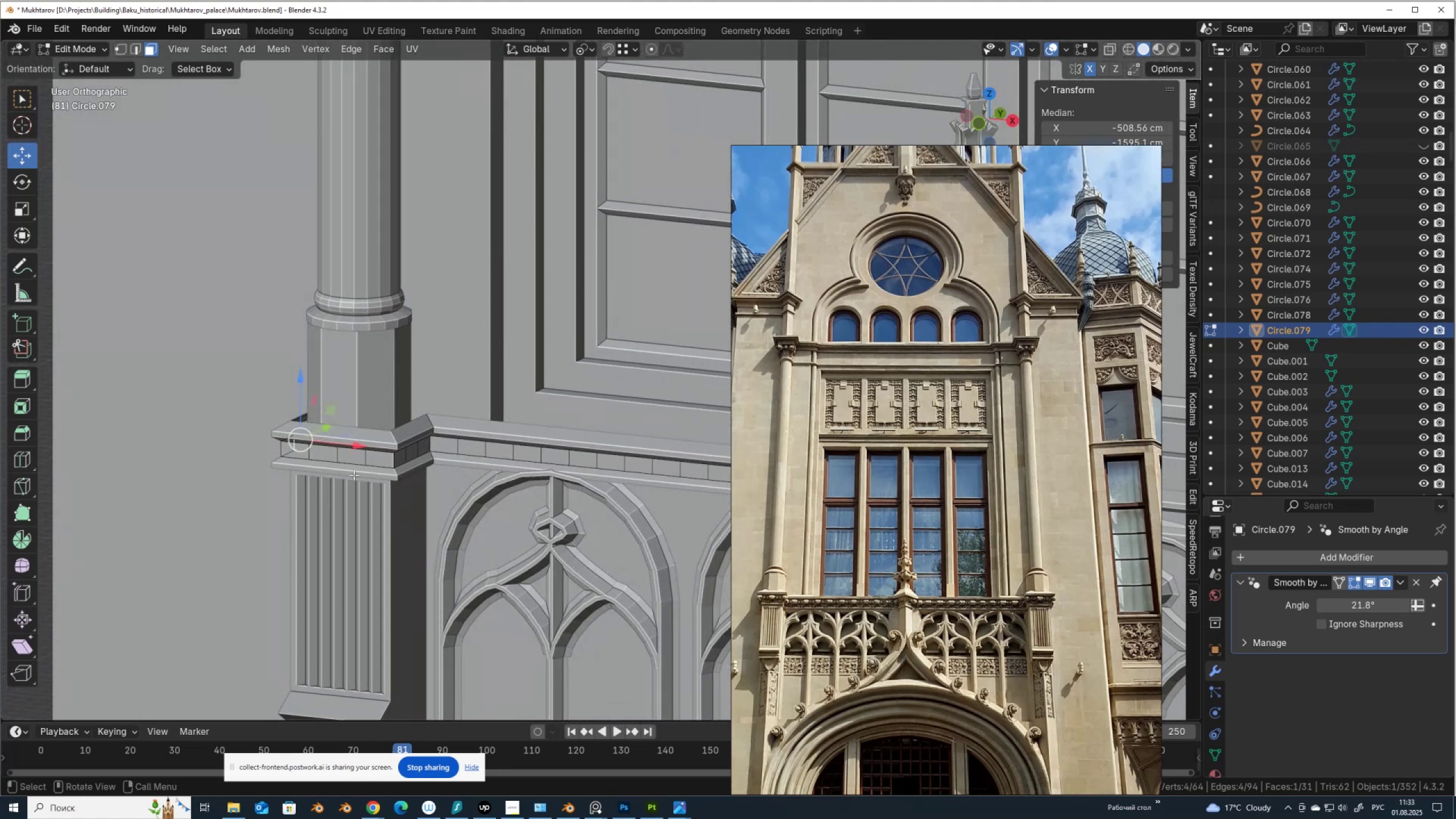 
scroll: coordinate [373, 462], scroll_direction: up, amount: 1.0
 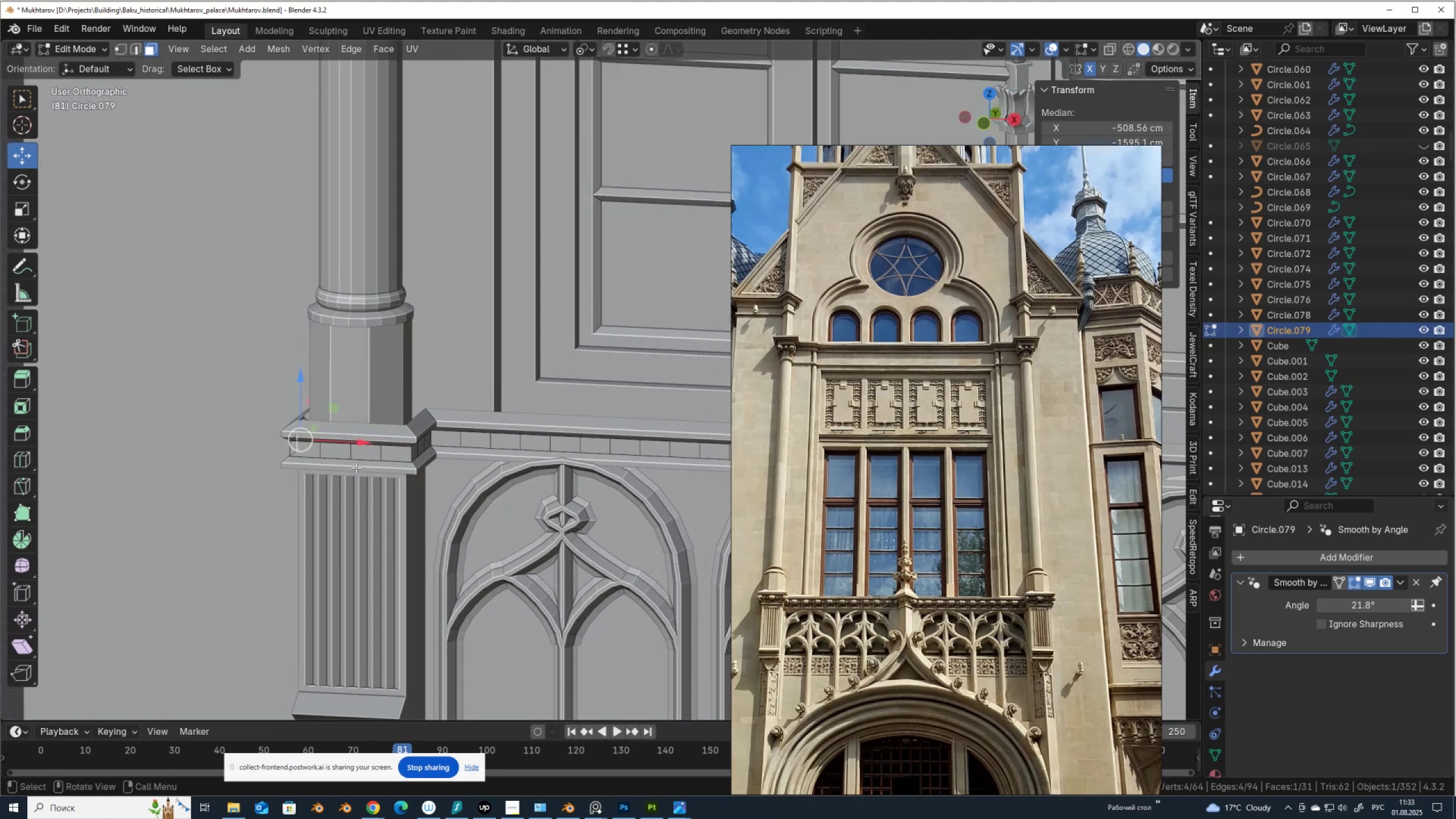 
key(3)
 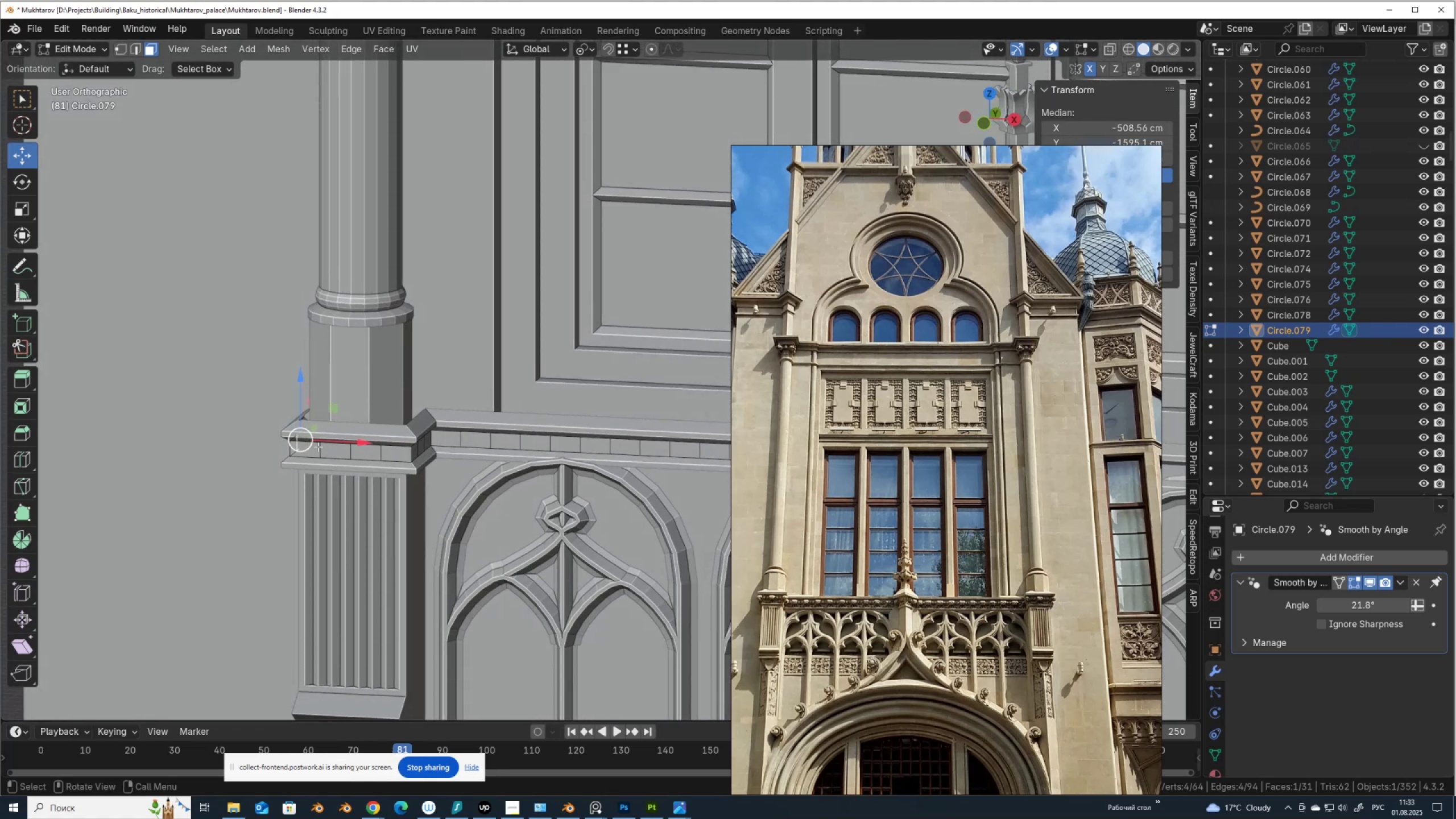 
left_click([318, 446])
 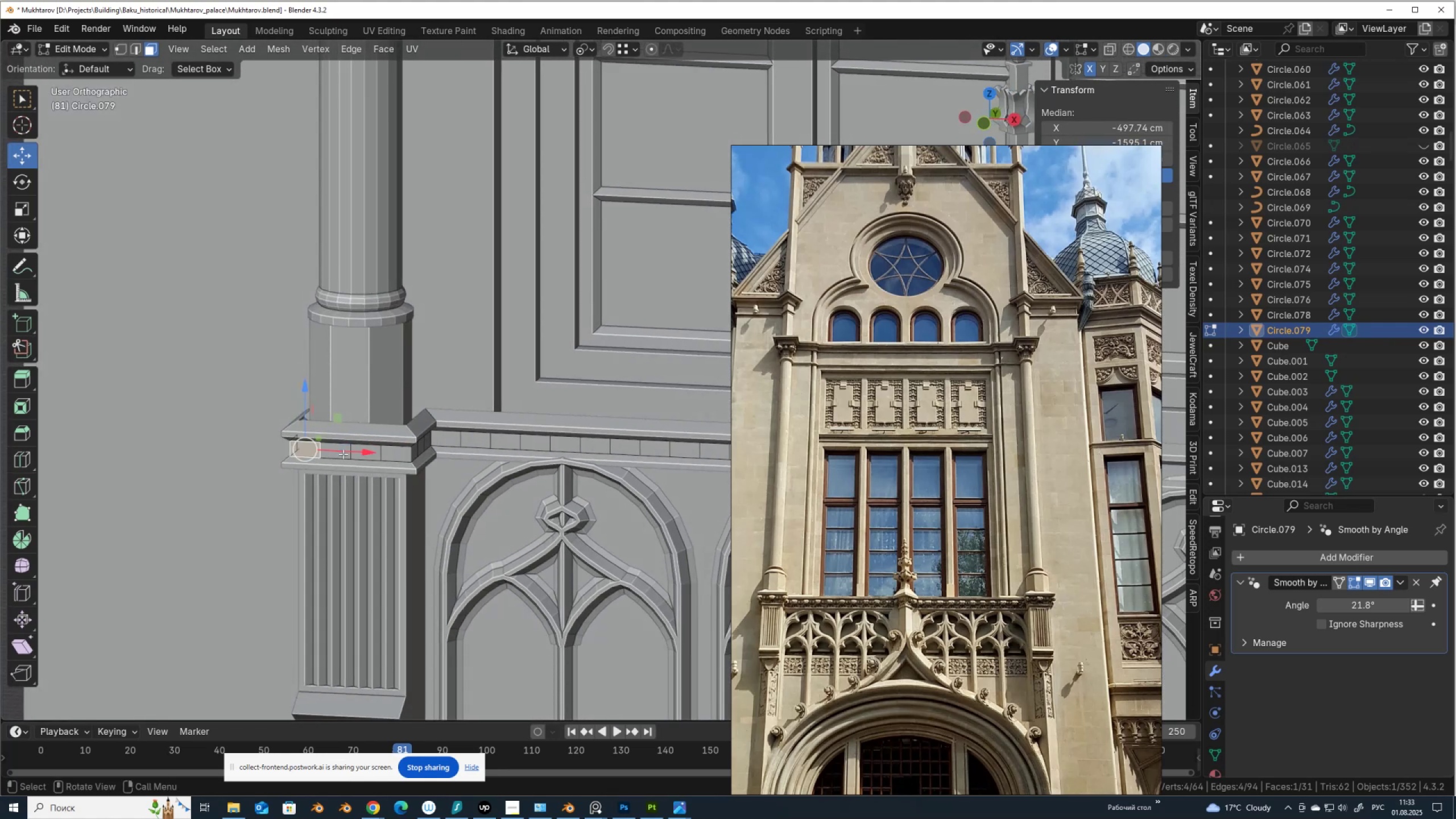 
hold_key(key=ShiftLeft, duration=0.38)
 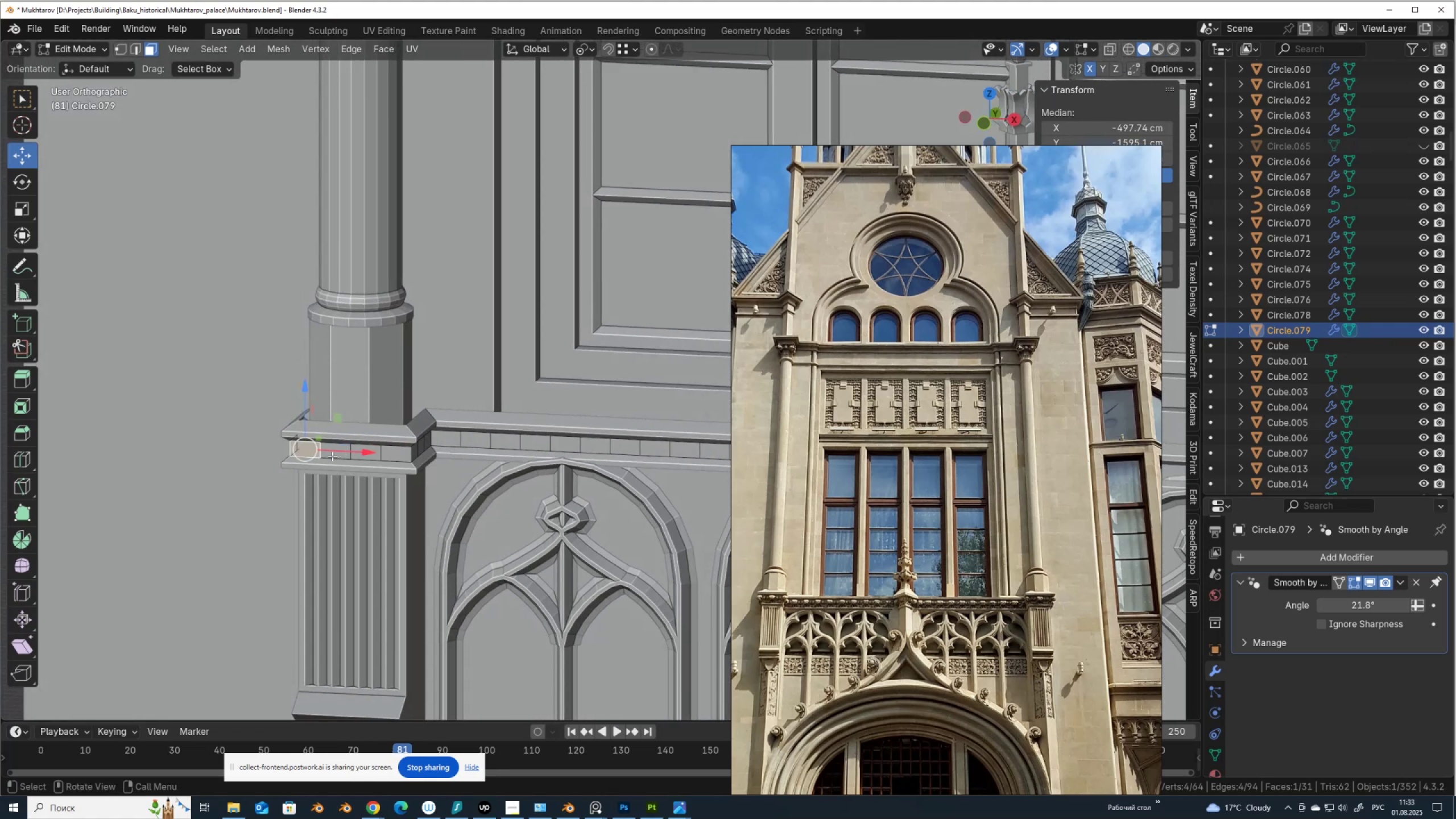 
key(2)
 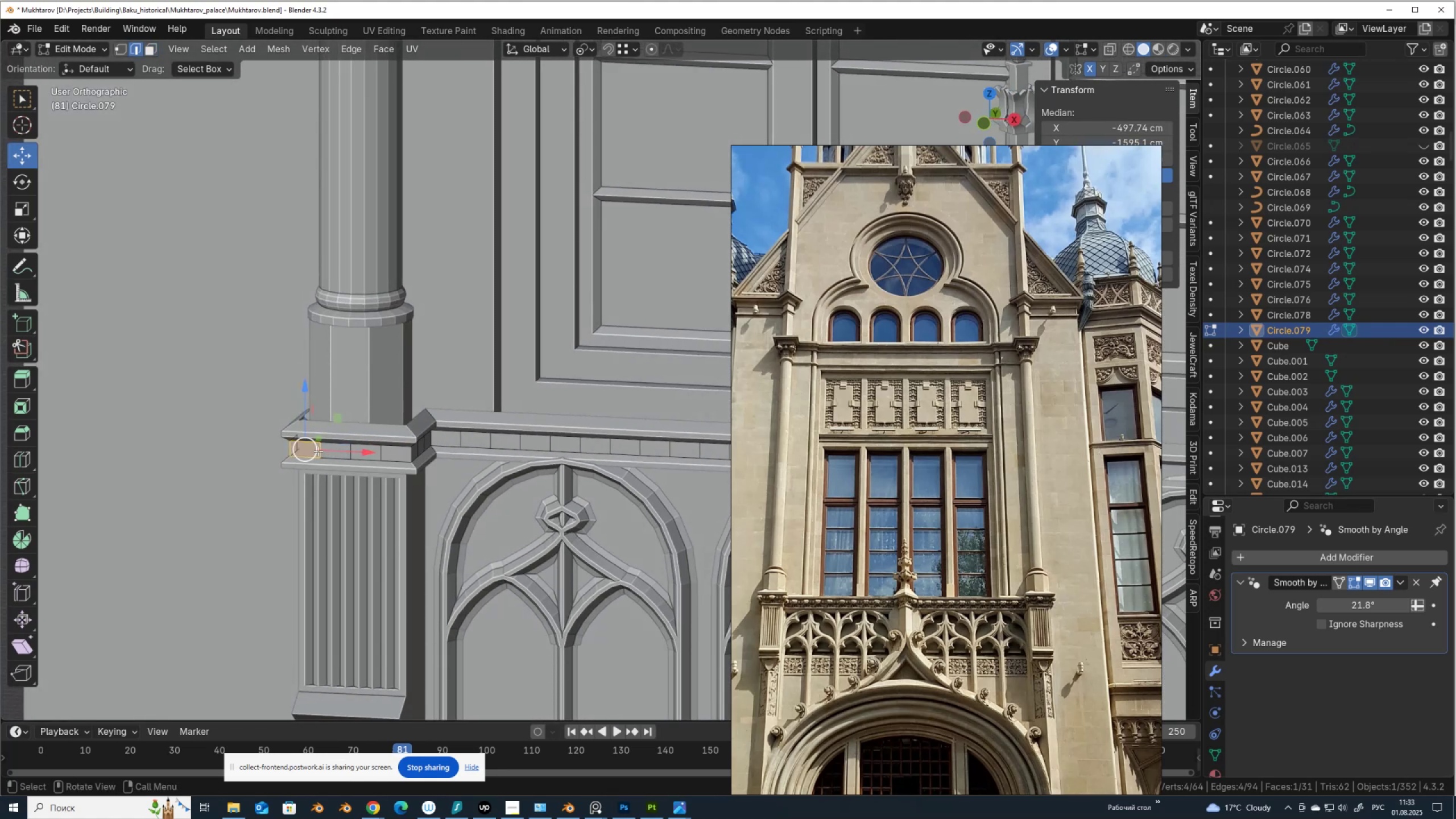 
left_click([318, 451])
 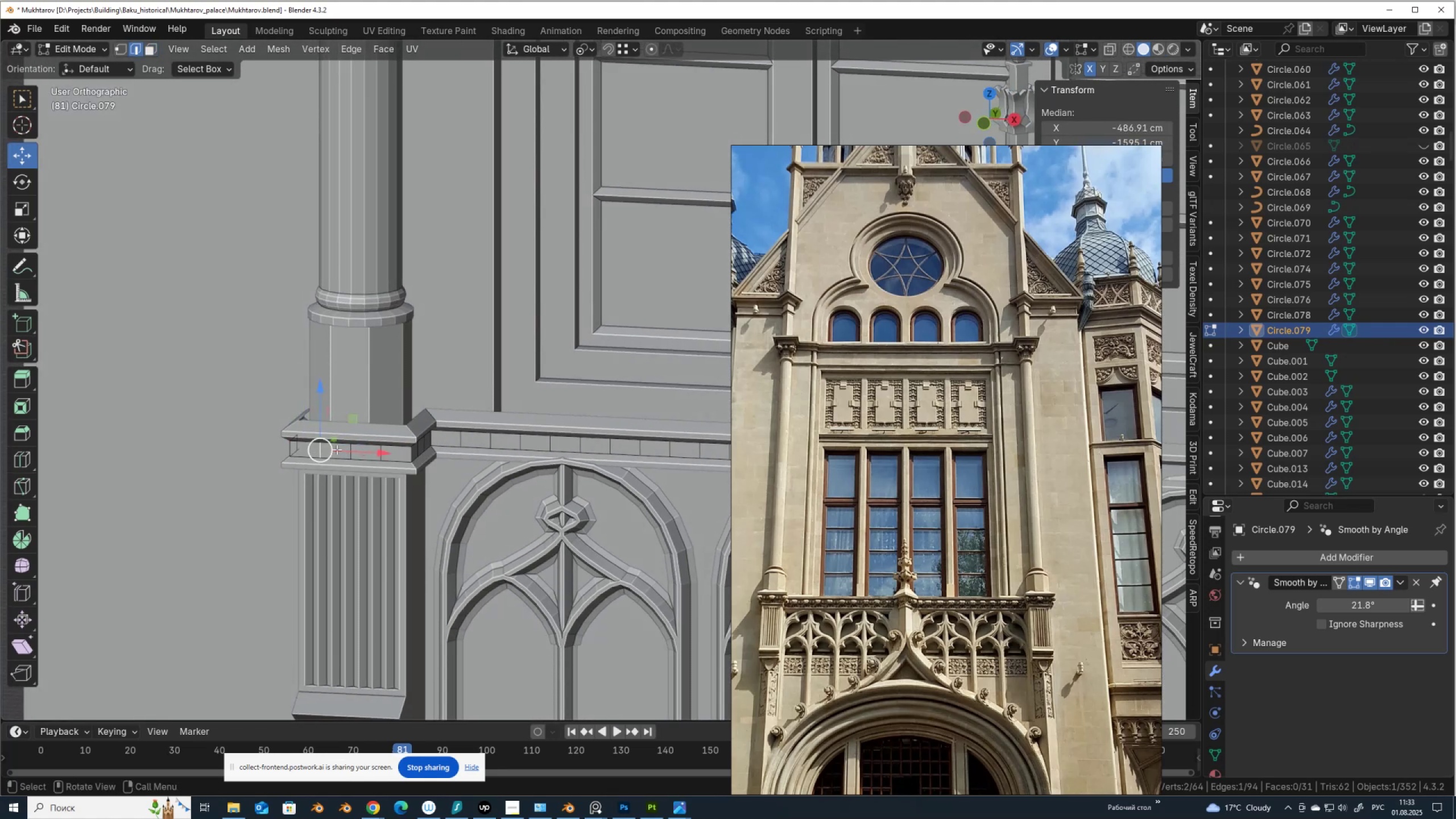 
hold_key(key=ShiftLeft, duration=1.26)
left_click([348, 448])
 